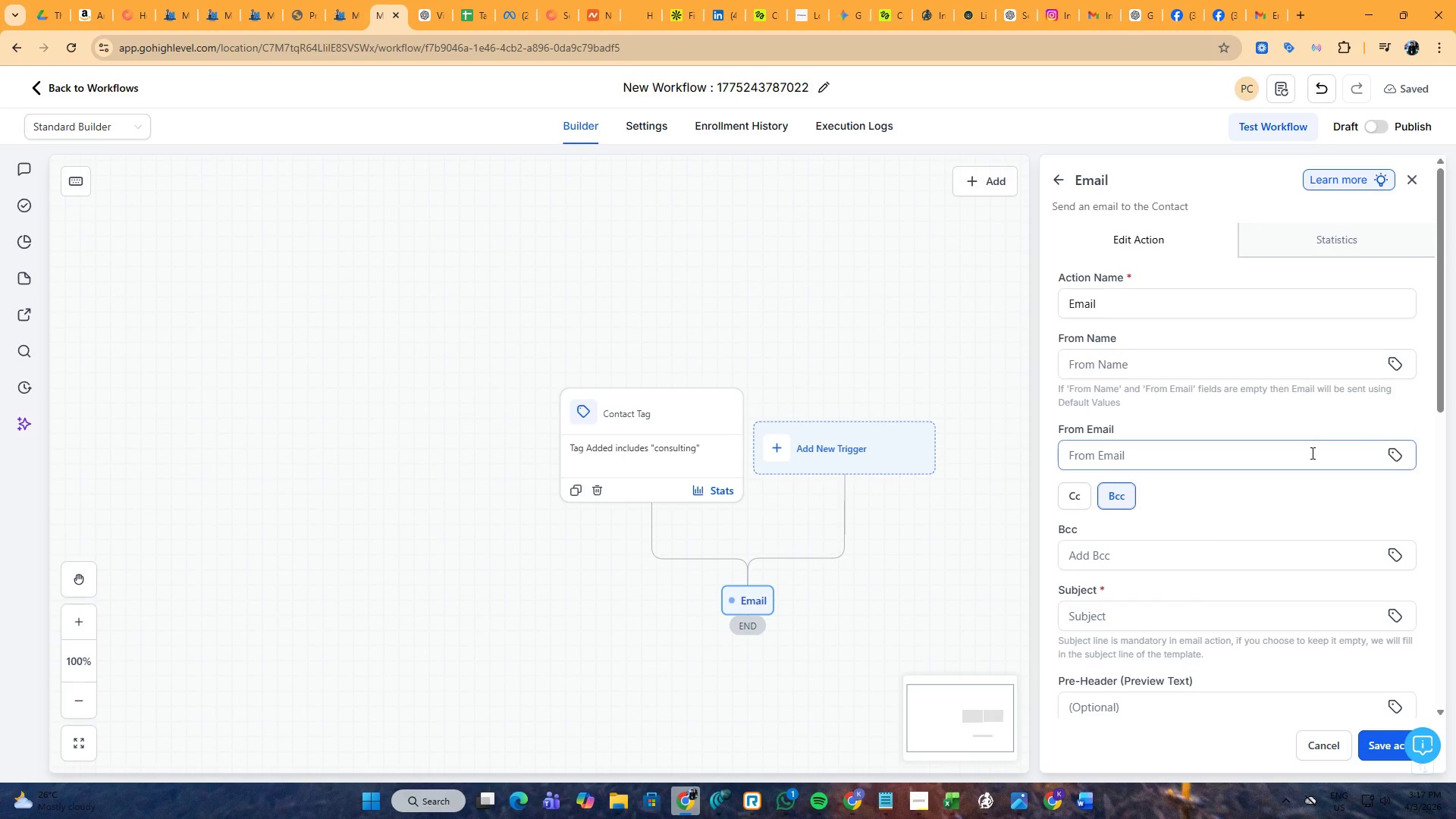 
left_click([1389, 452])
 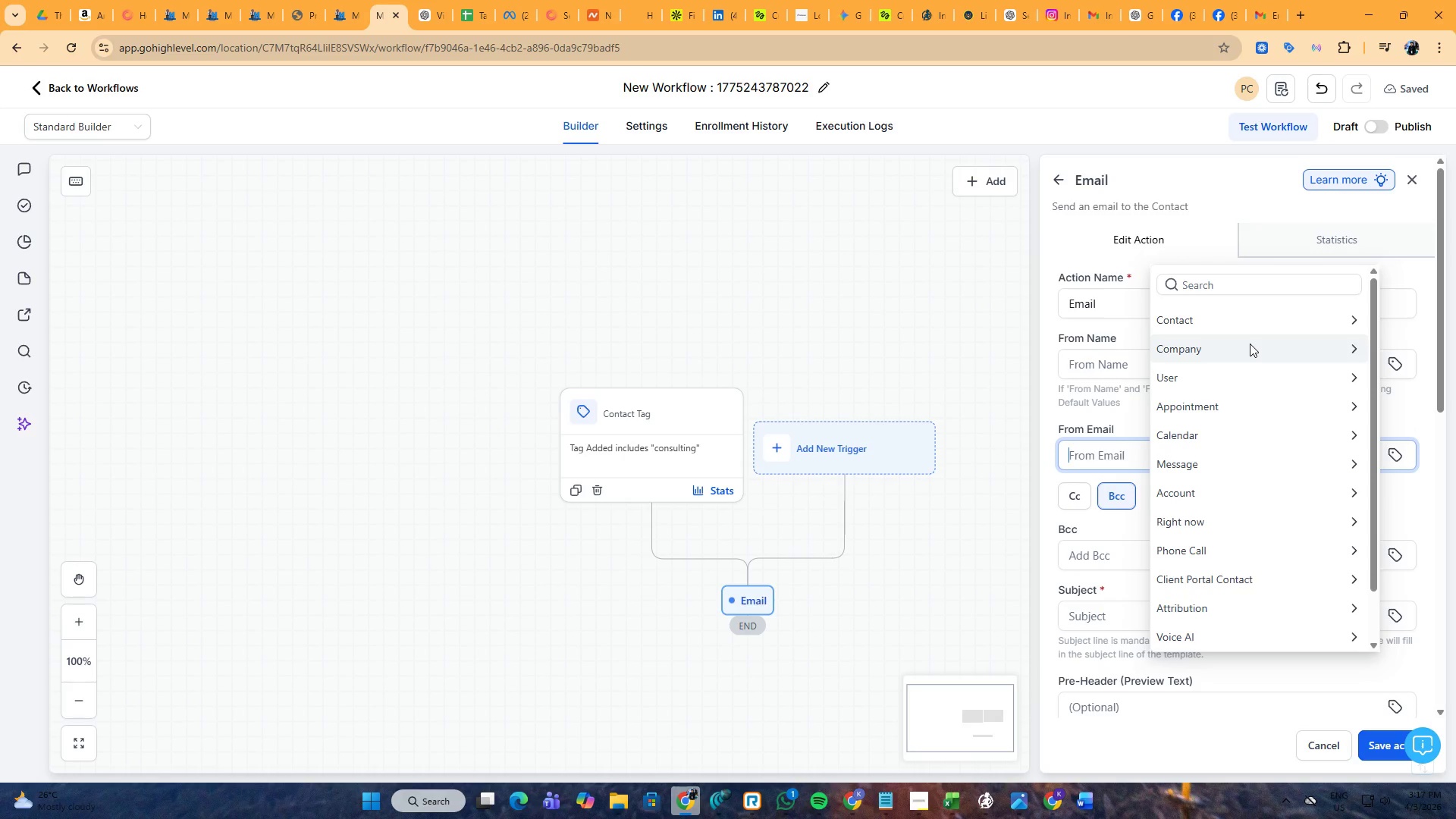 
left_click([1250, 344])
 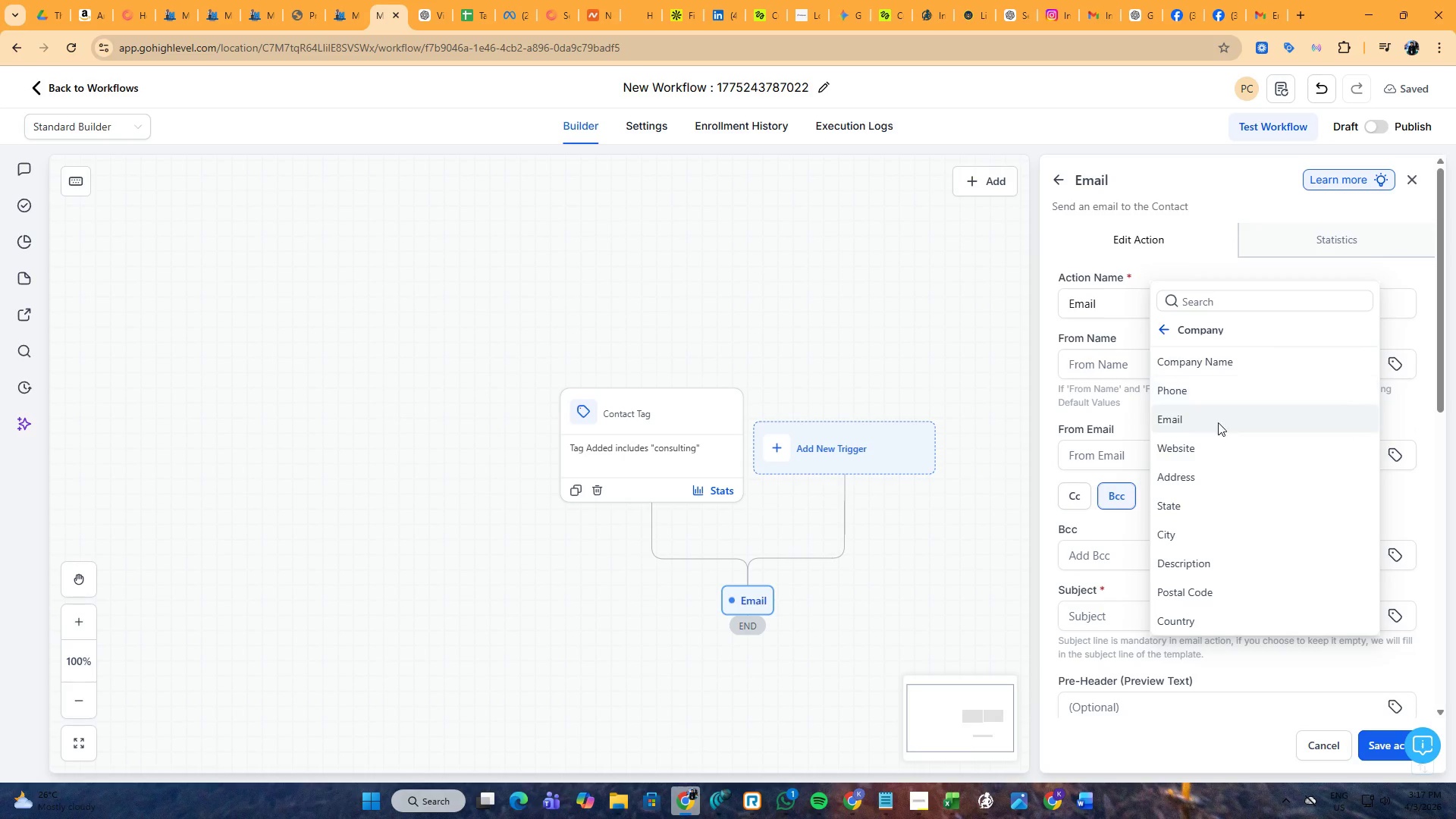 
left_click([1215, 425])
 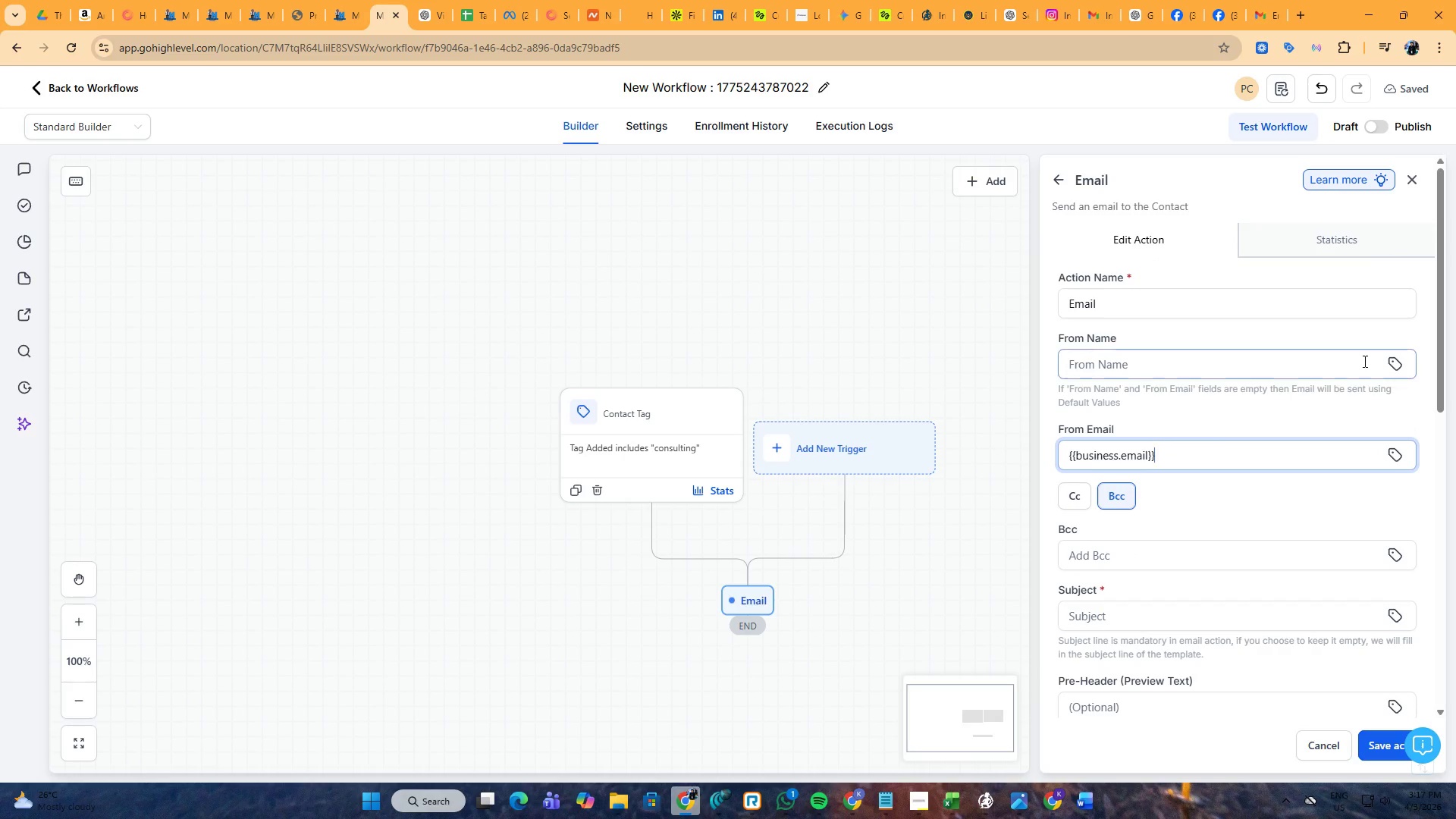 
left_click([1387, 361])
 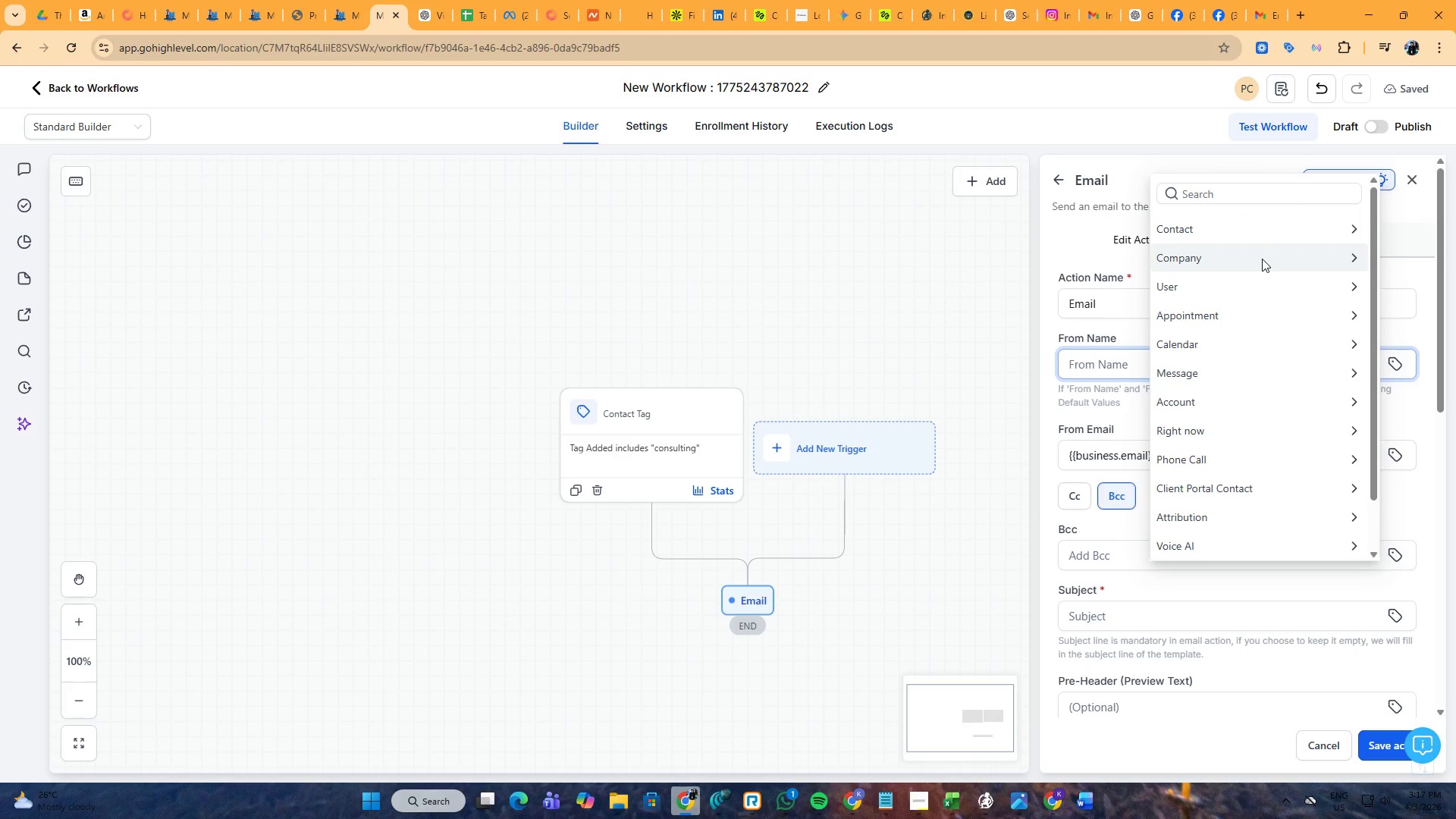 
left_click([1262, 259])
 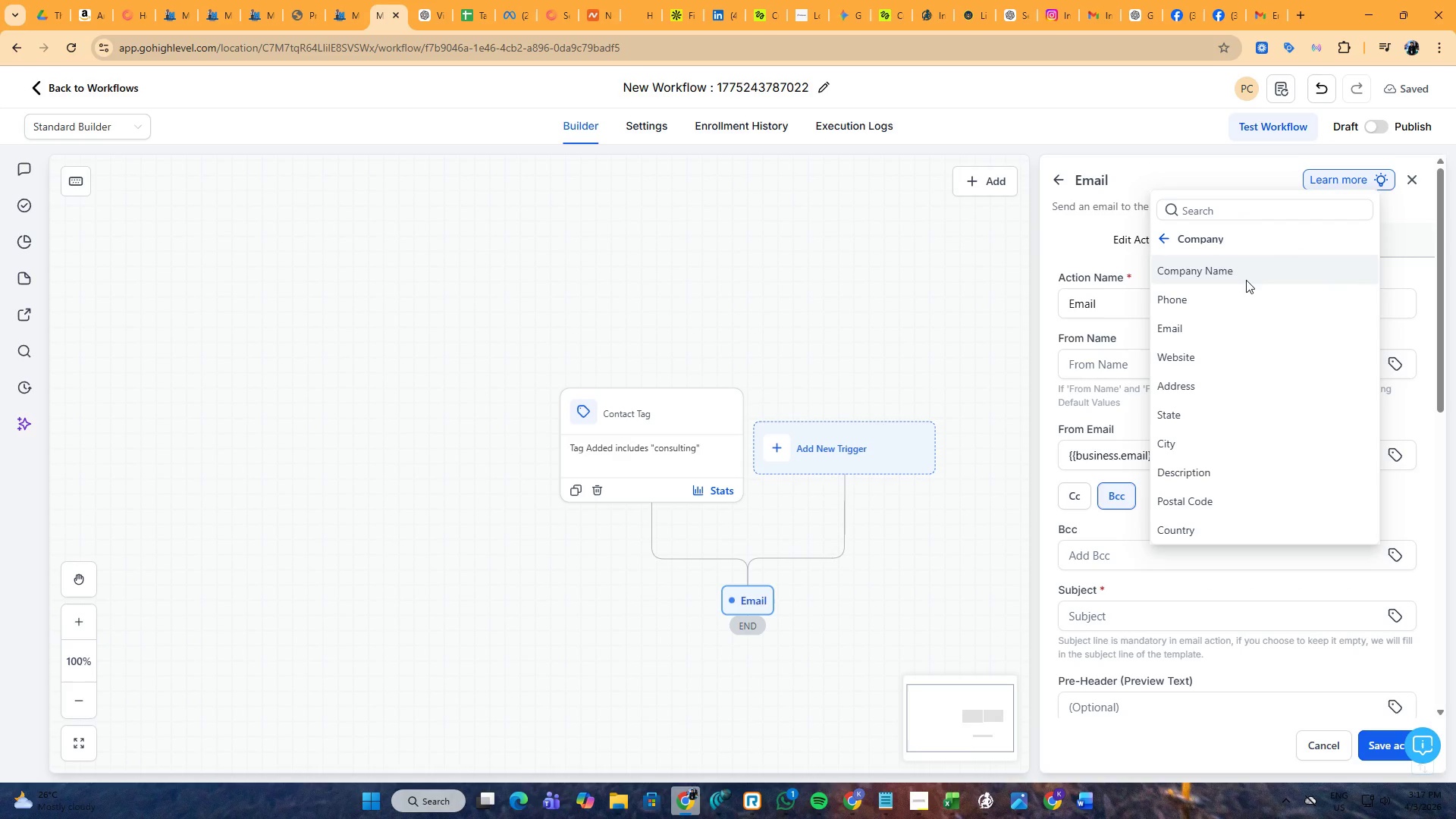 
left_click([1246, 274])
 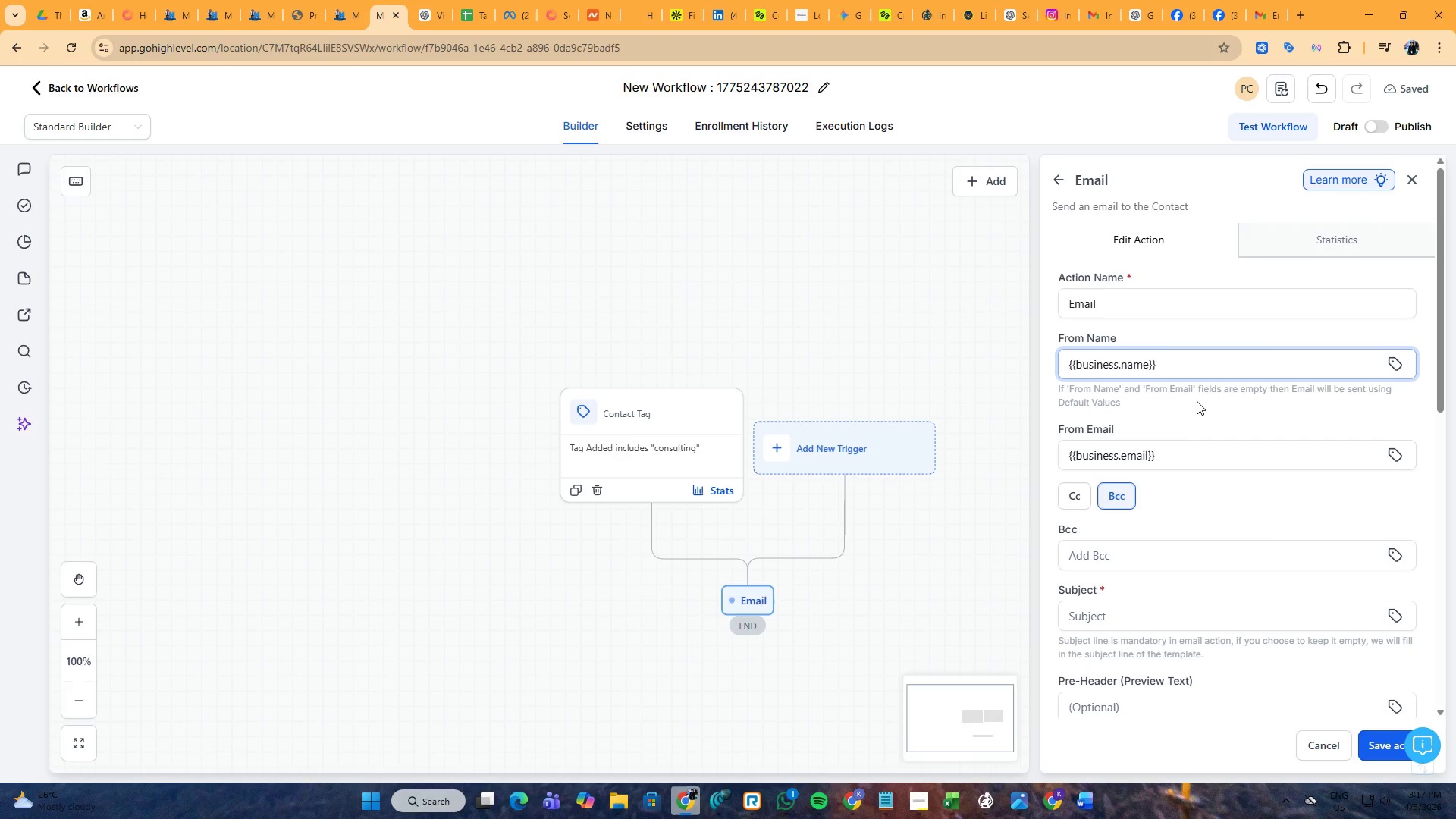 
left_click([1194, 410])
 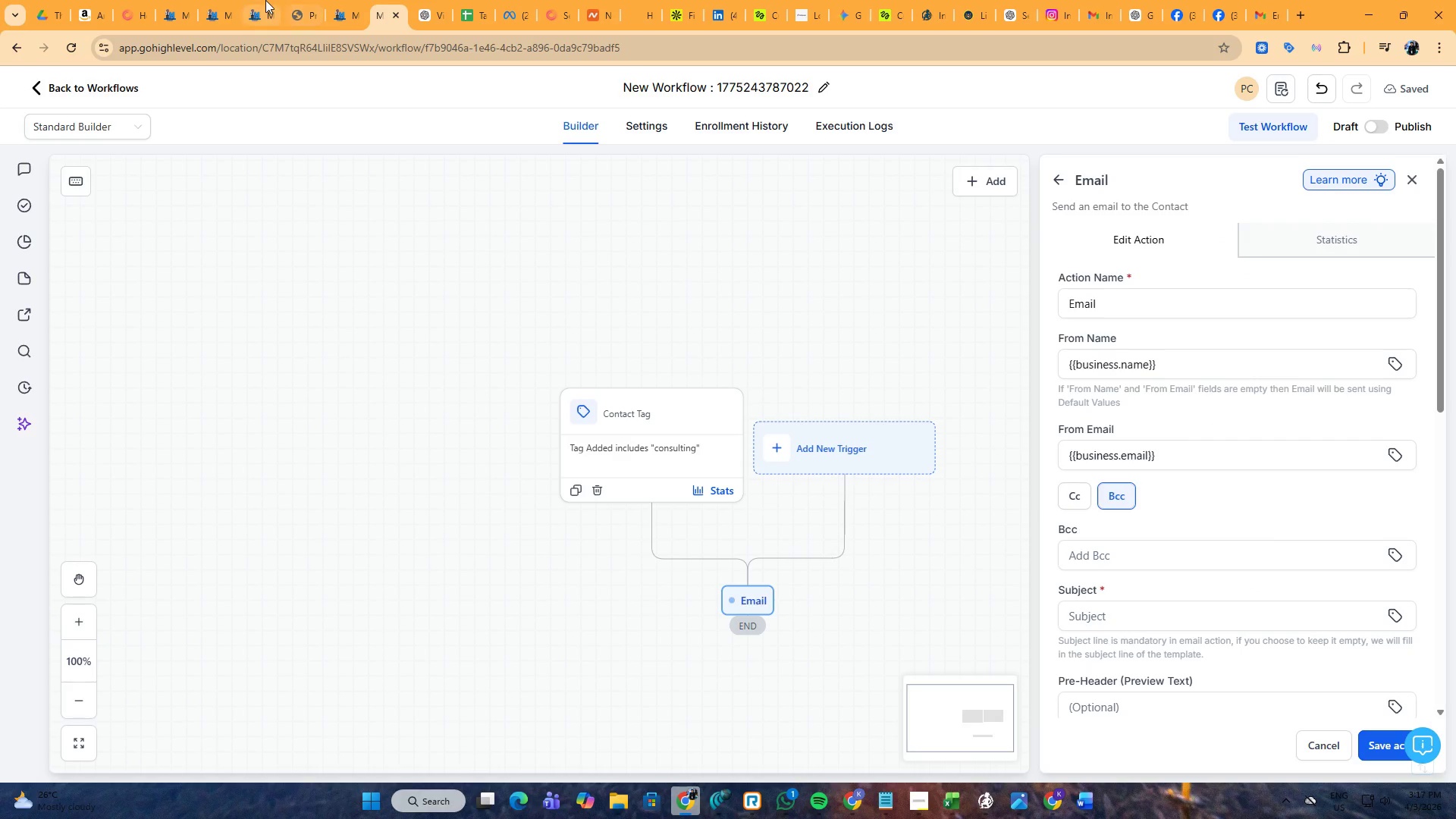 
left_click([219, 0])
 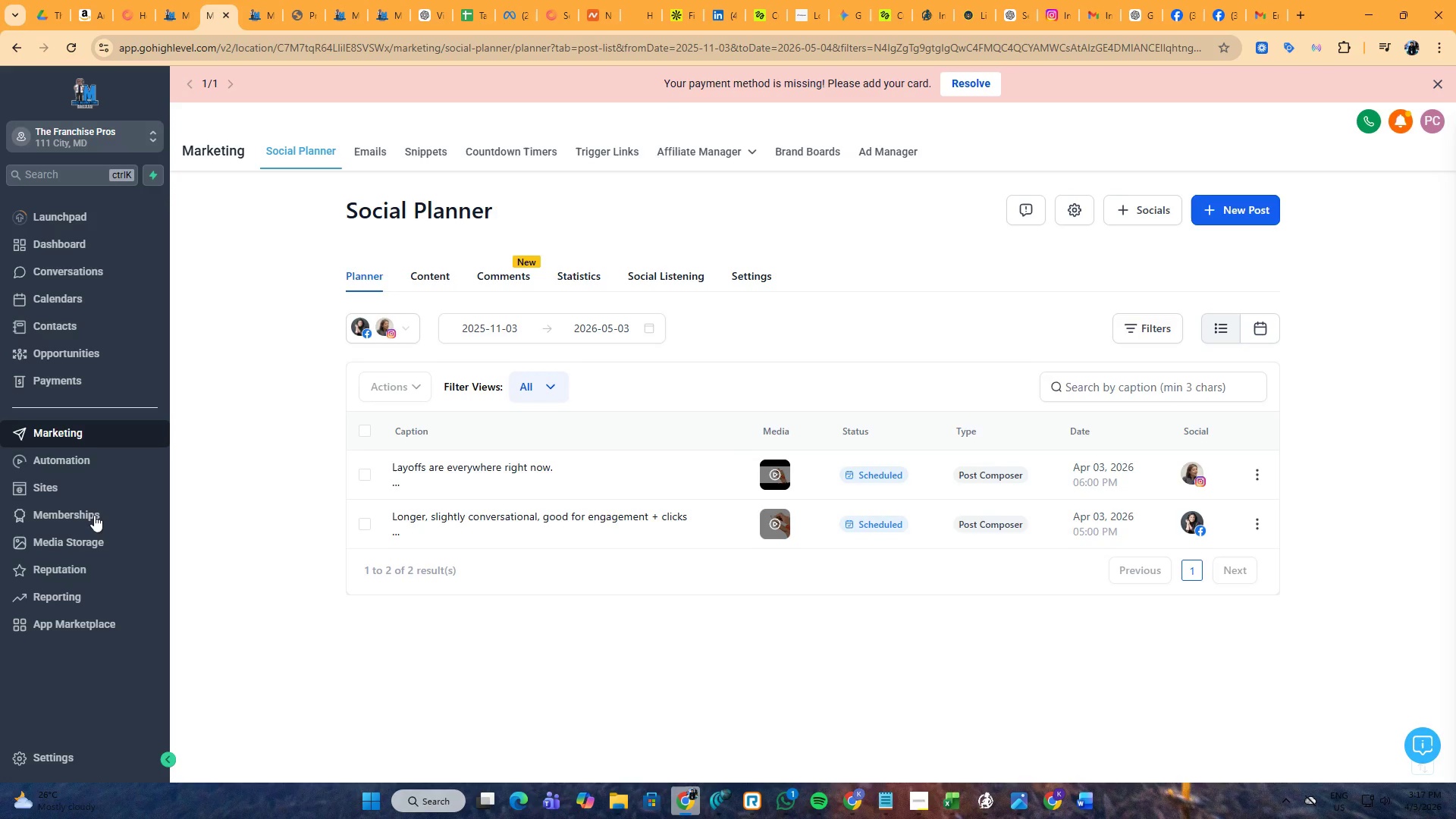 
left_click([62, 757])
 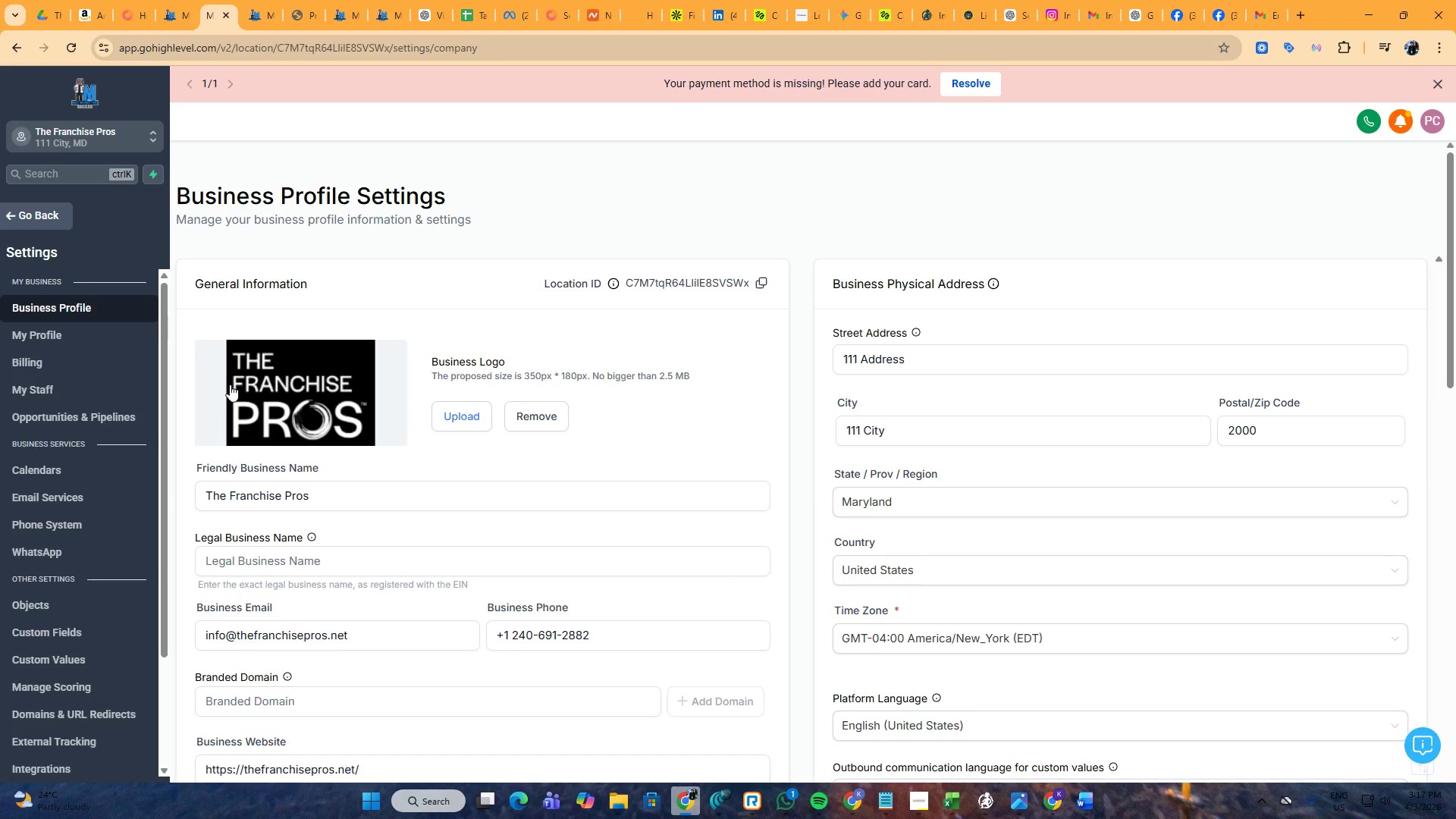 
wait(5.73)
 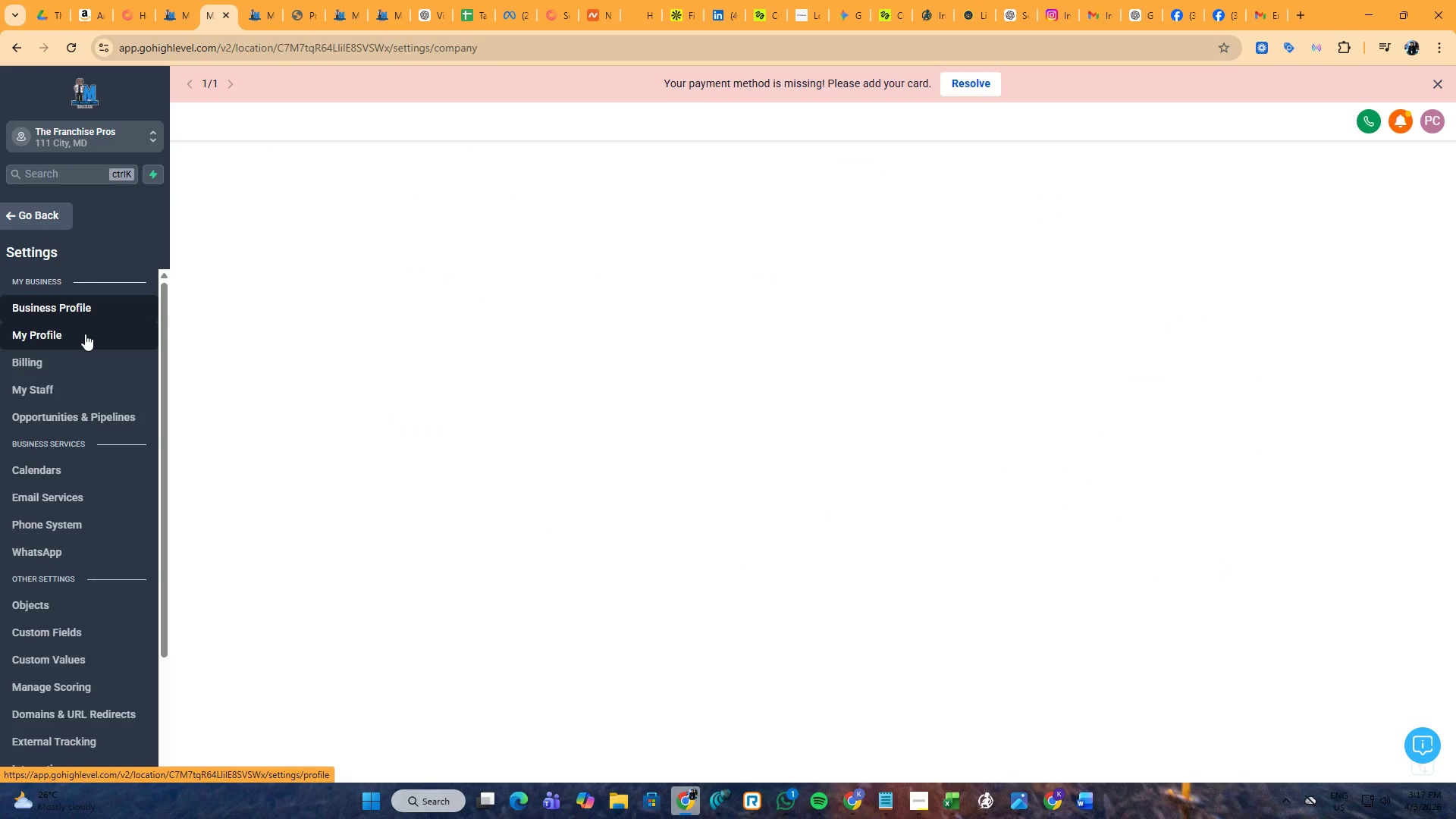 
double_click([282, 0])
 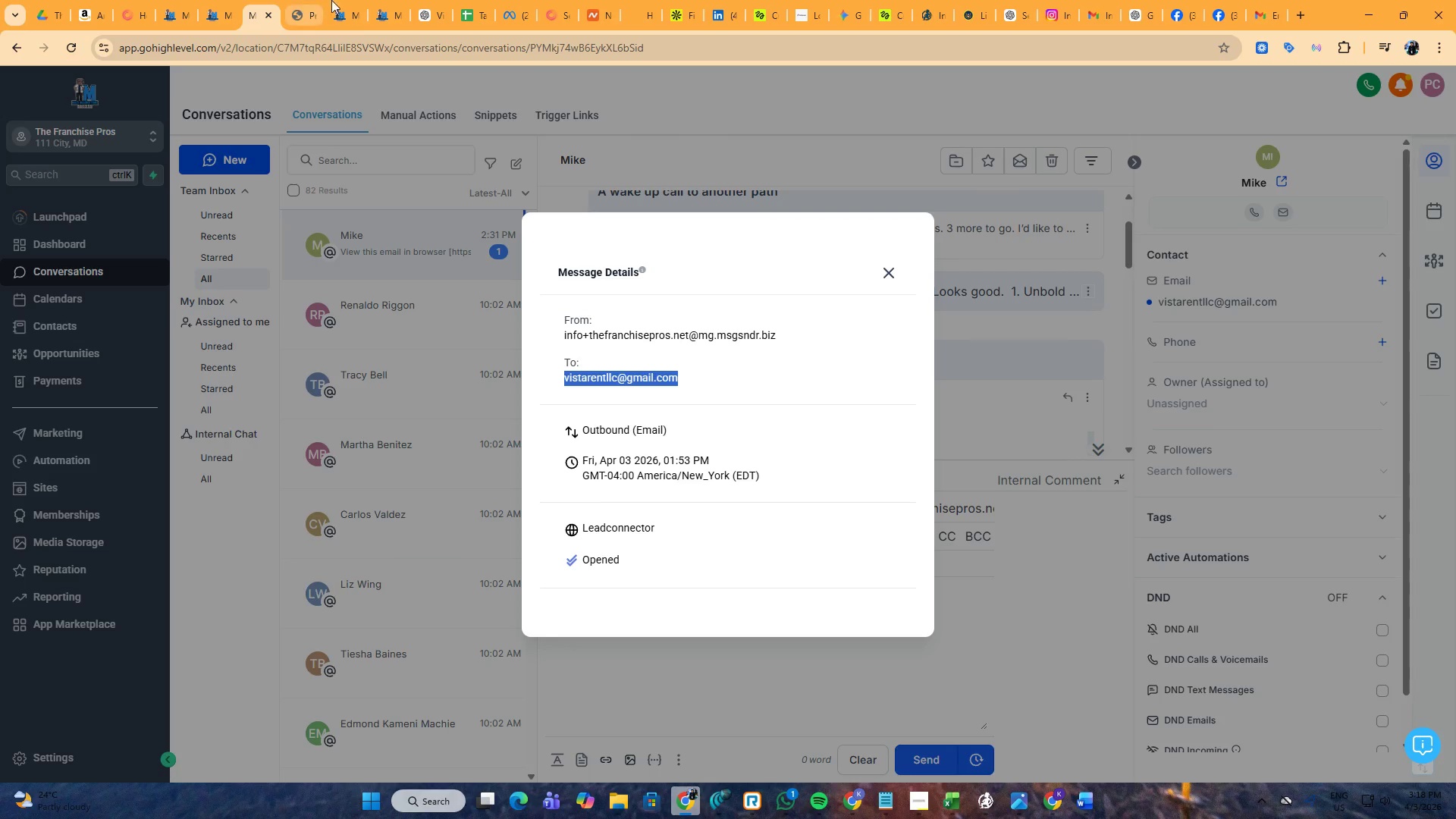 
left_click([347, 0])
 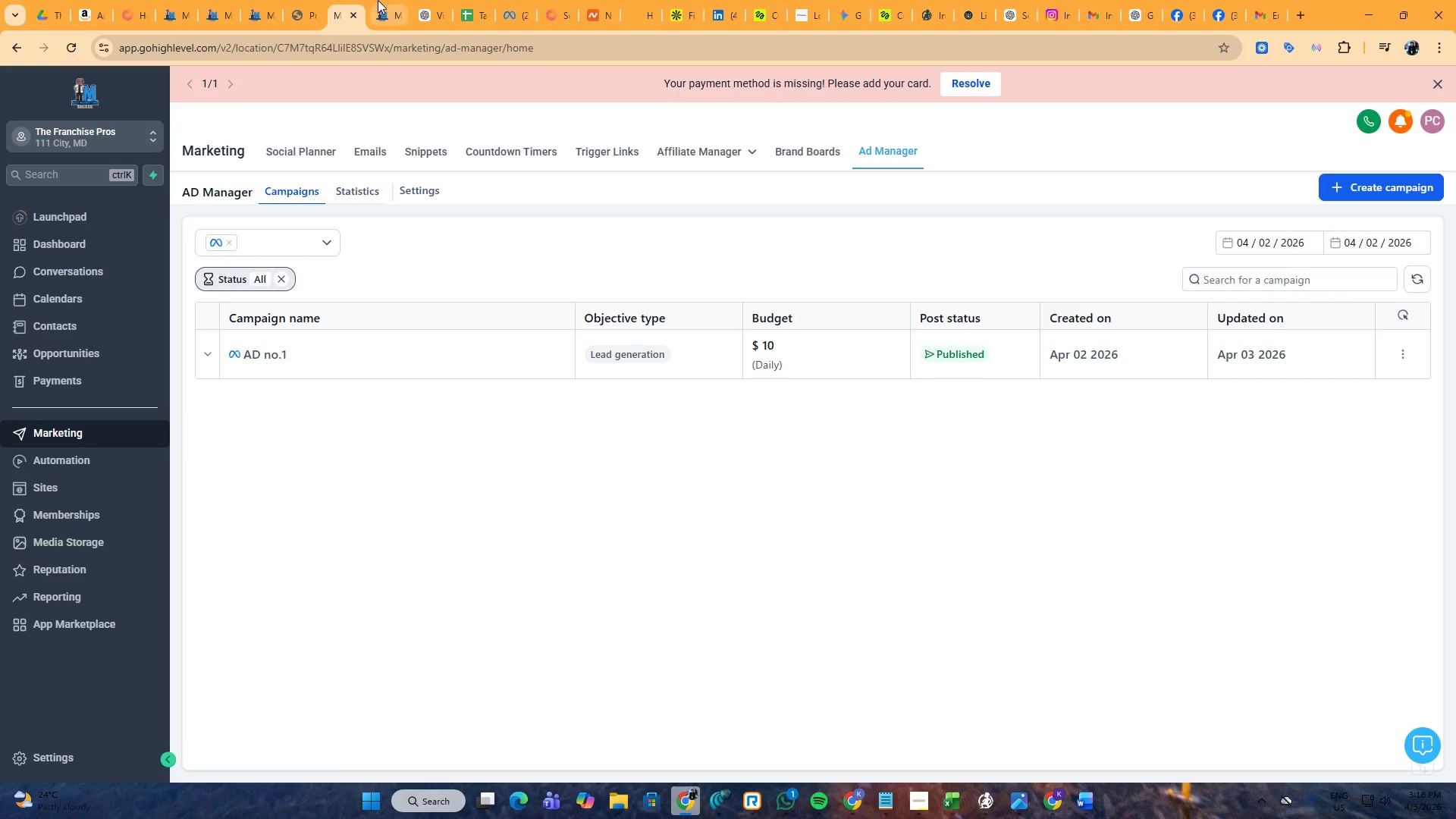 
left_click([379, 0])
 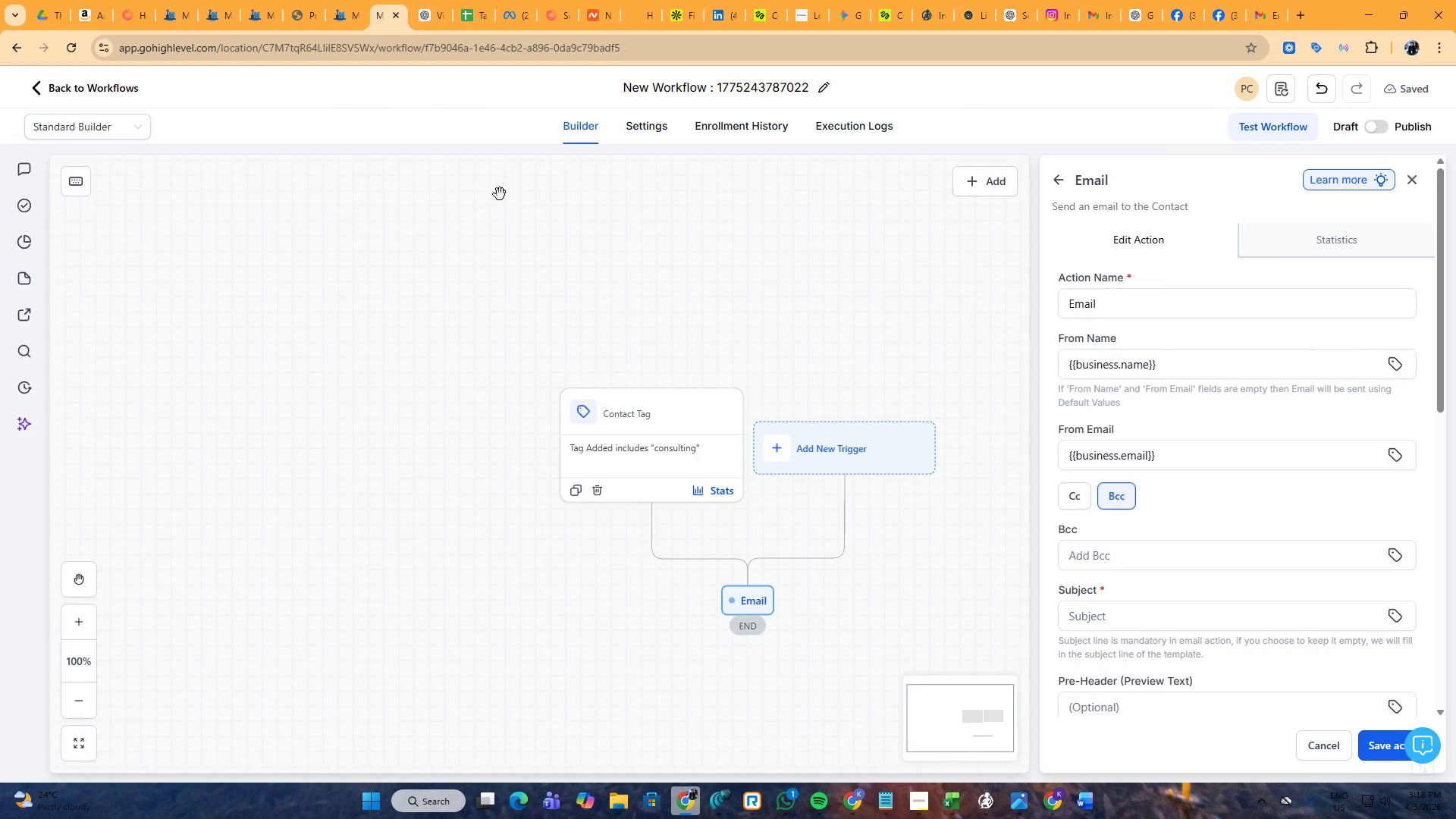 
left_click([331, 0])
 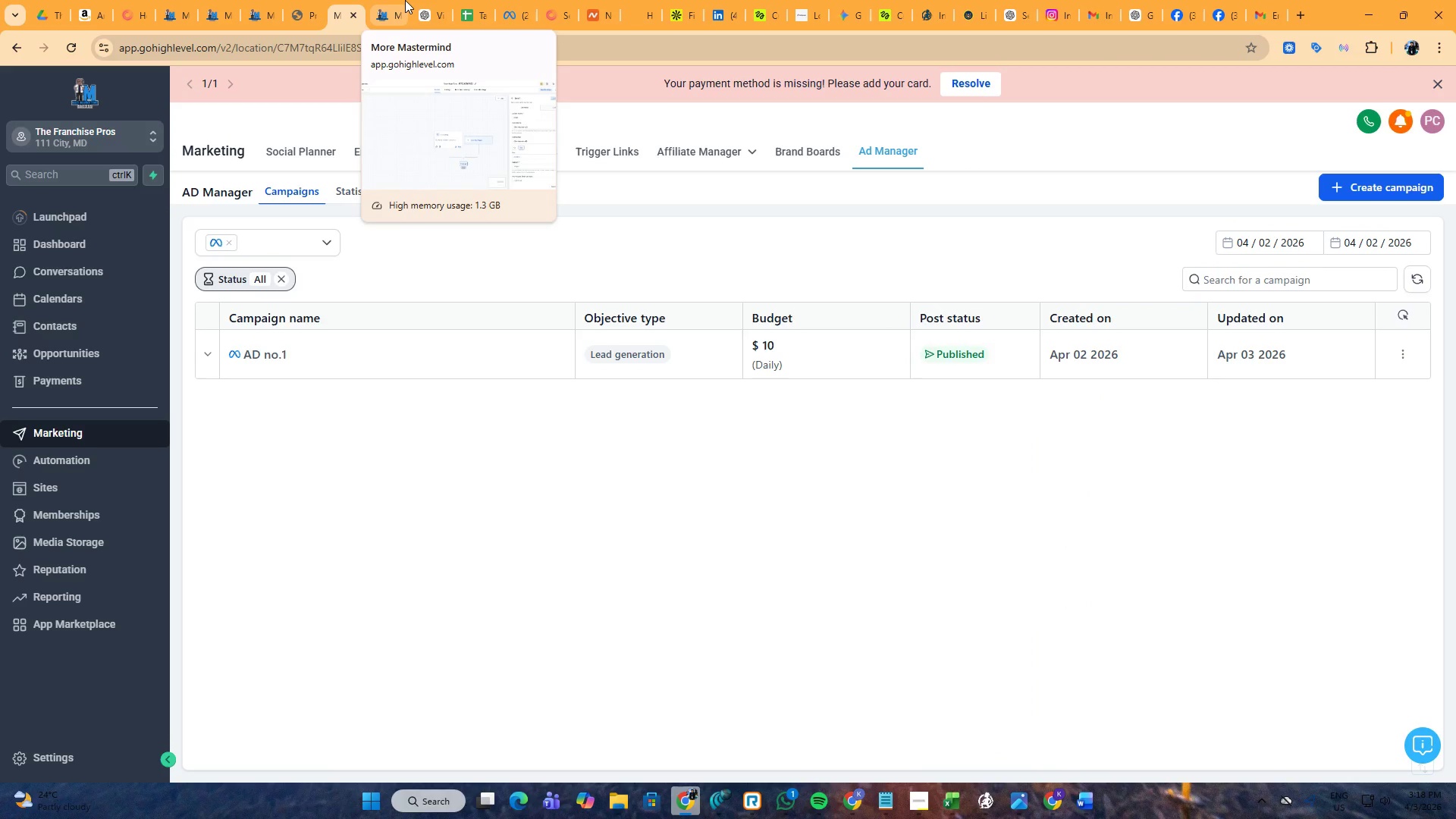 
left_click([405, 0])
 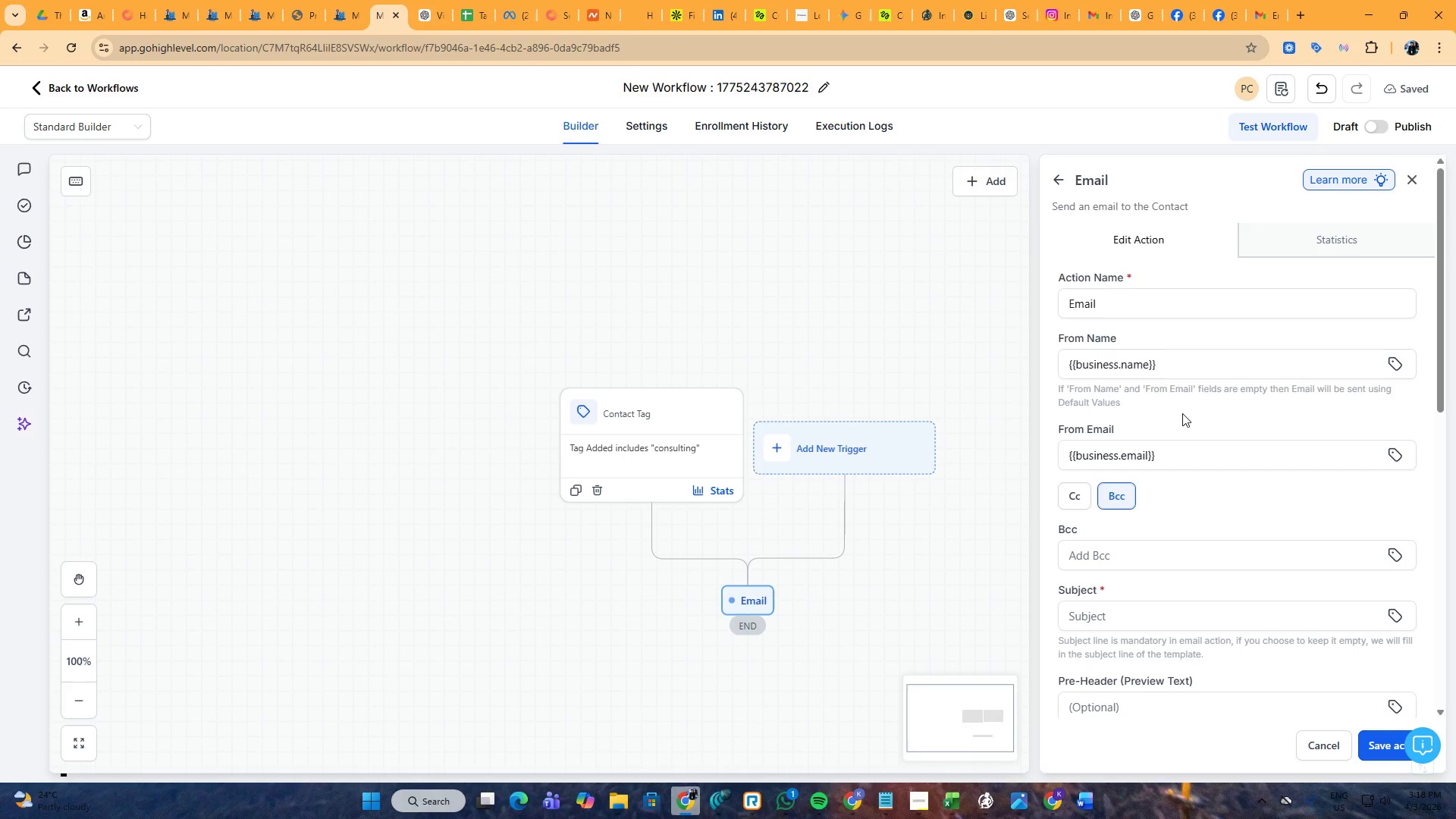 
left_click([1136, 555])
 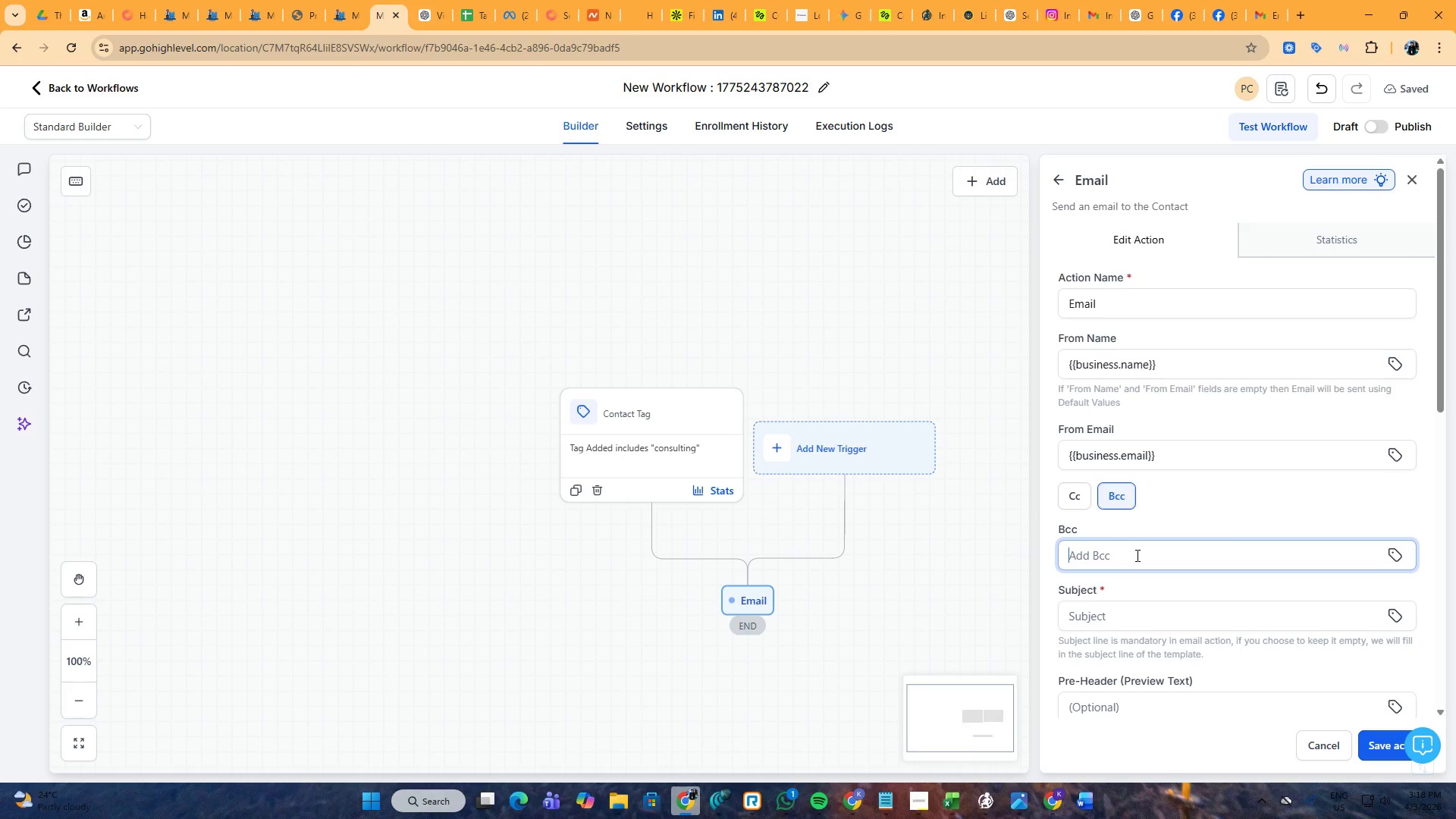 
key(Control+ControlLeft)
 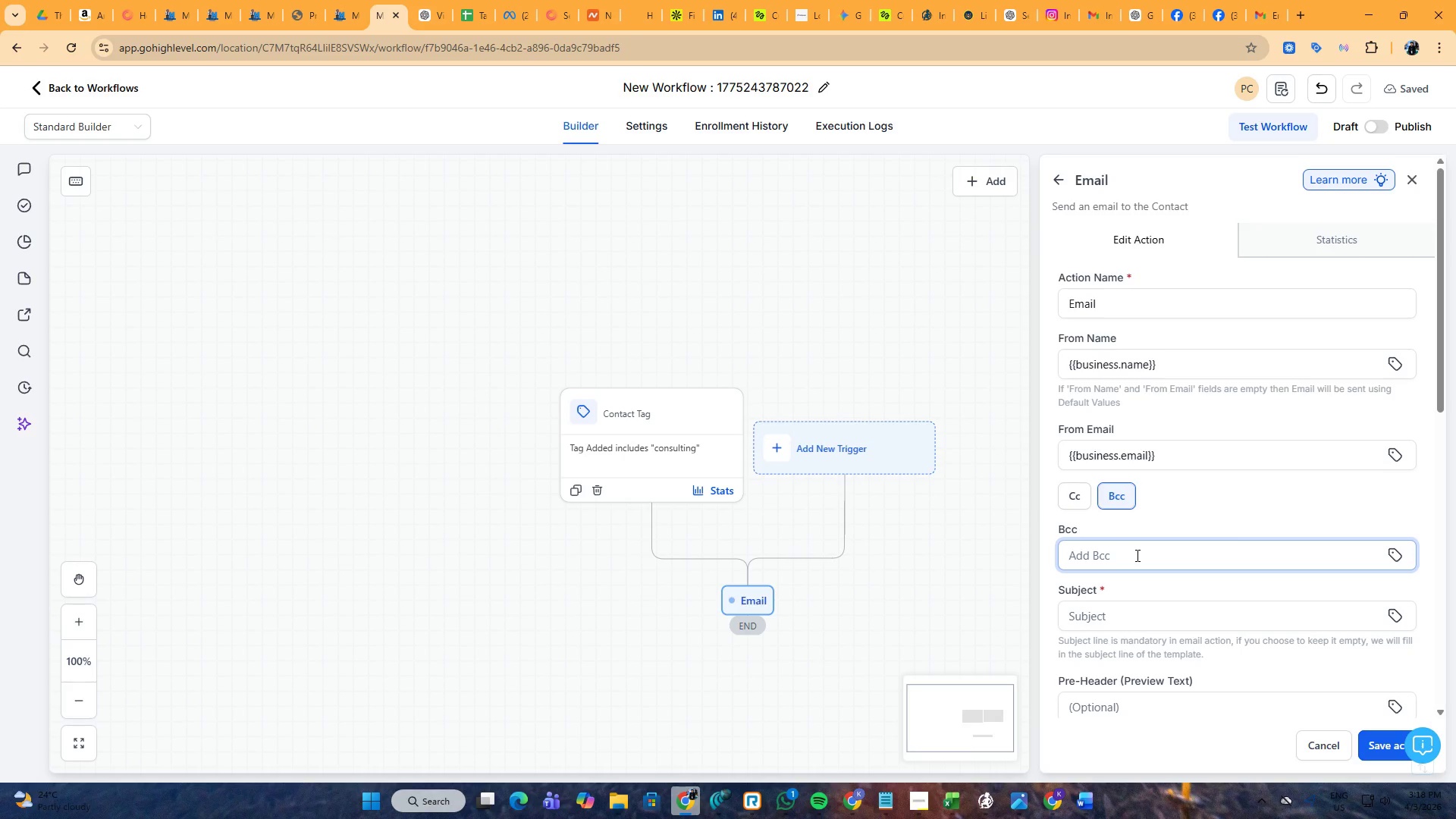 
key(Control+V)
 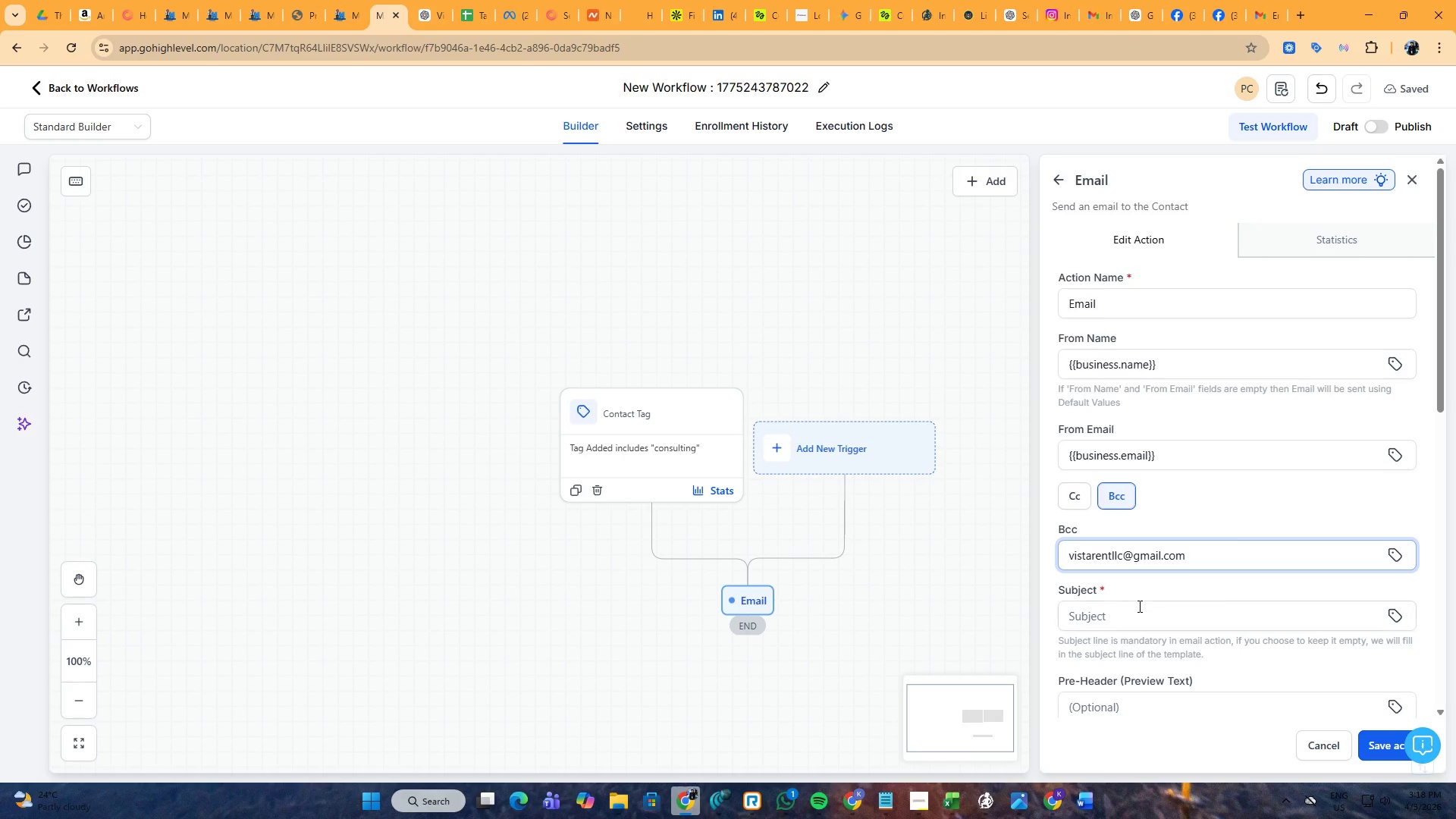 
left_click([1137, 613])
 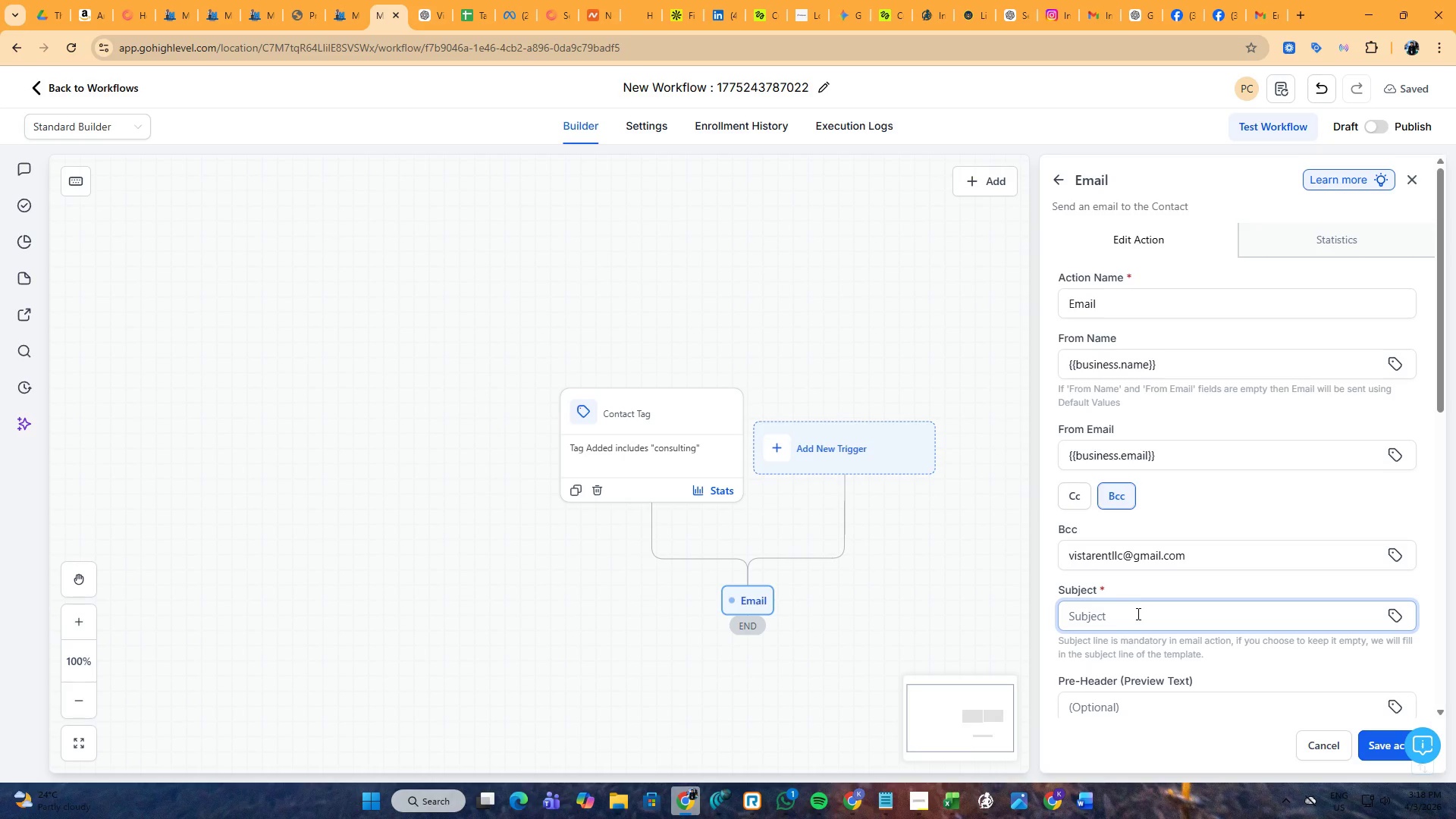 
scroll: coordinate [1138, 592], scroll_direction: down, amount: 4.0
 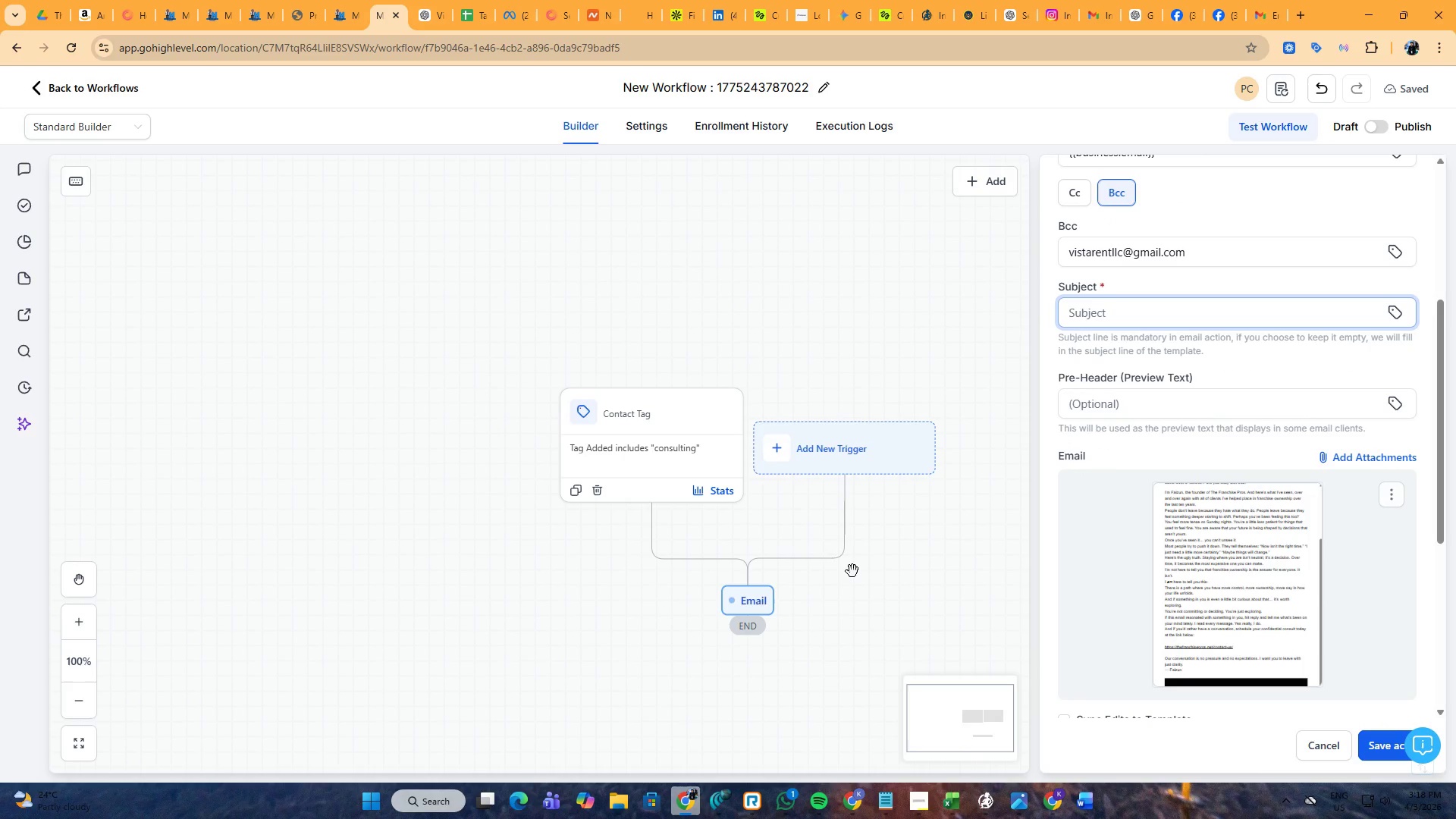 
scroll: coordinate [852, 571], scroll_direction: up, amount: 2.0
 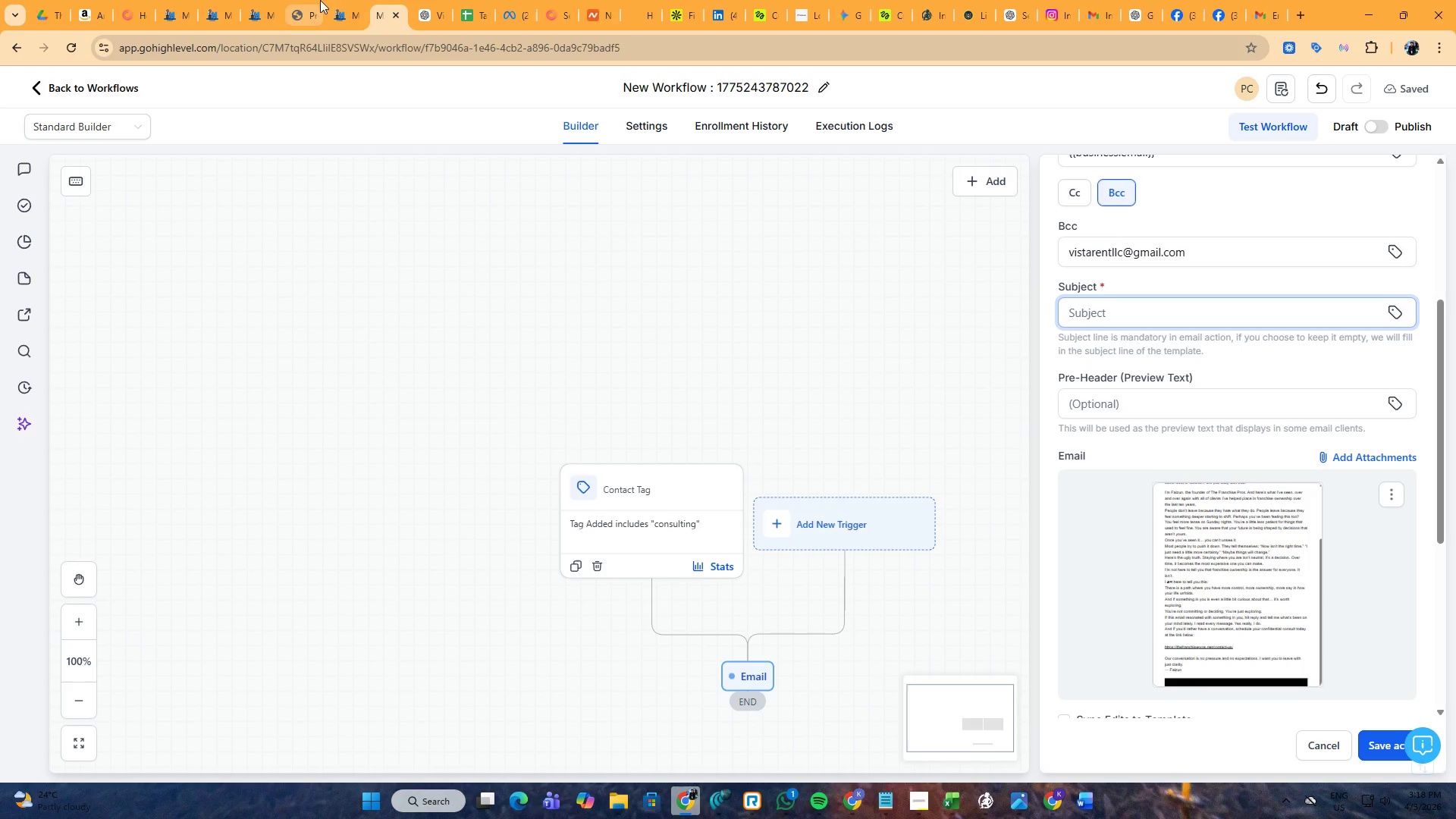 
wait(5.02)
 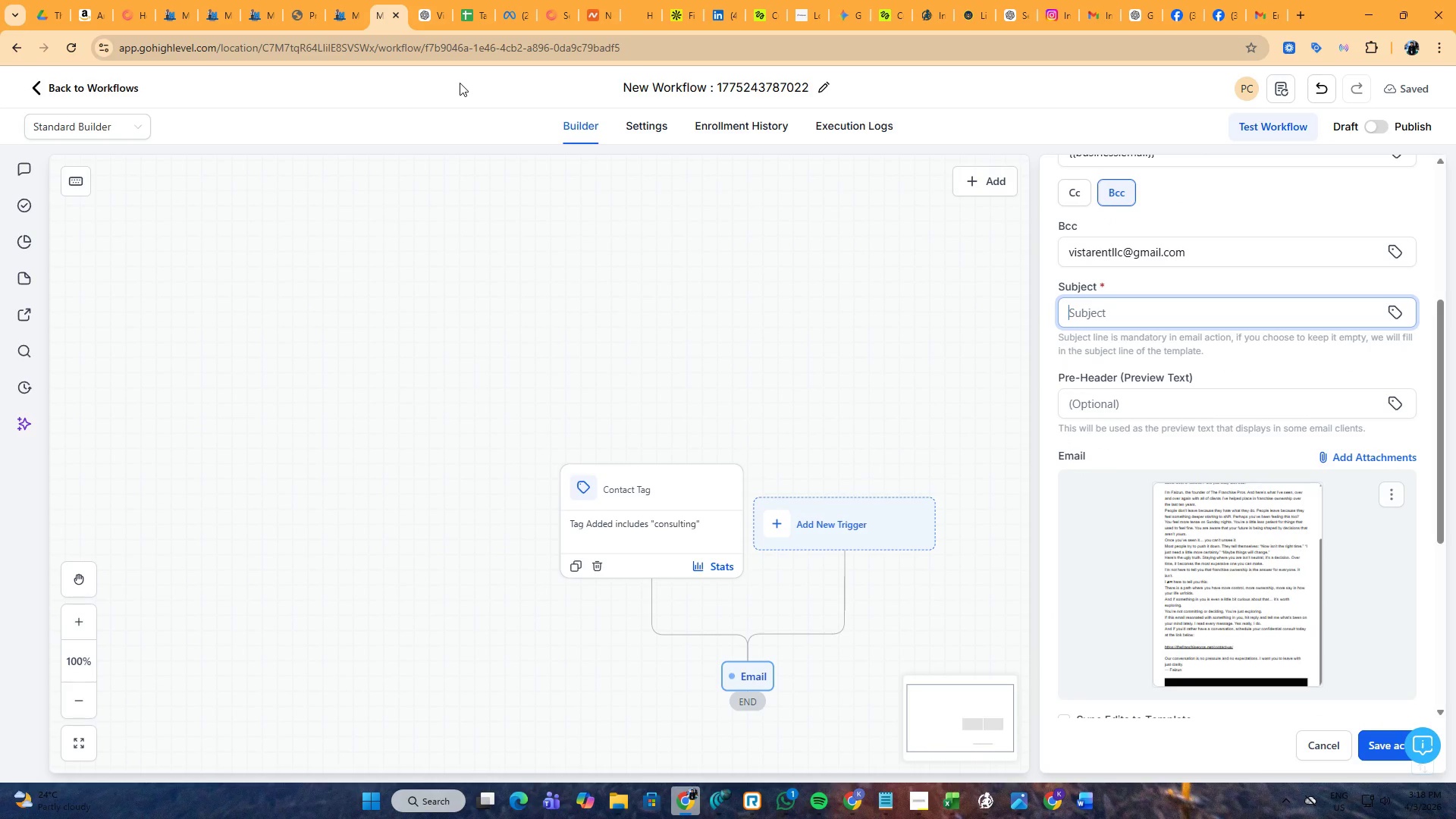 
left_click([347, 0])
 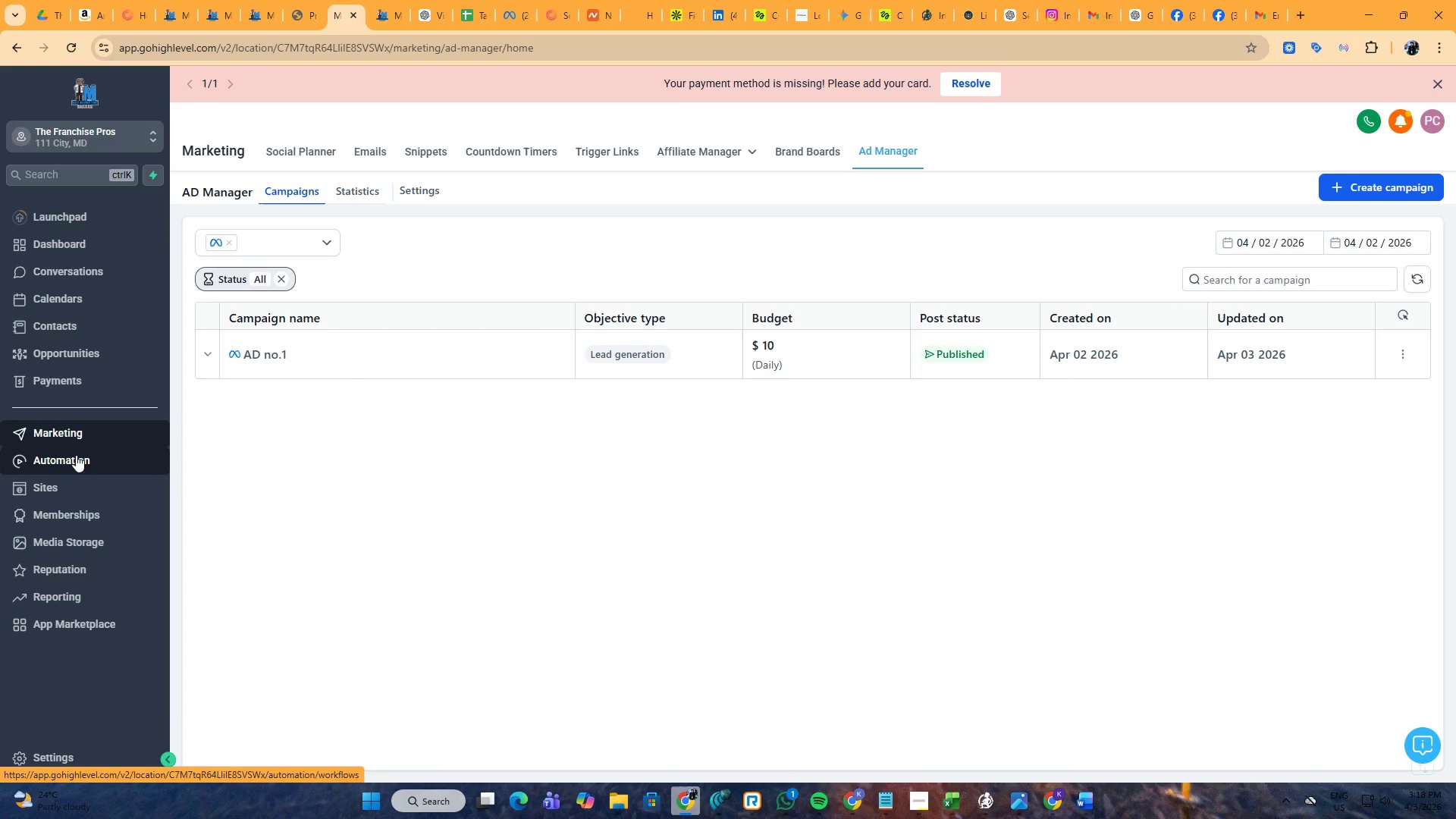 
left_click([396, 0])
 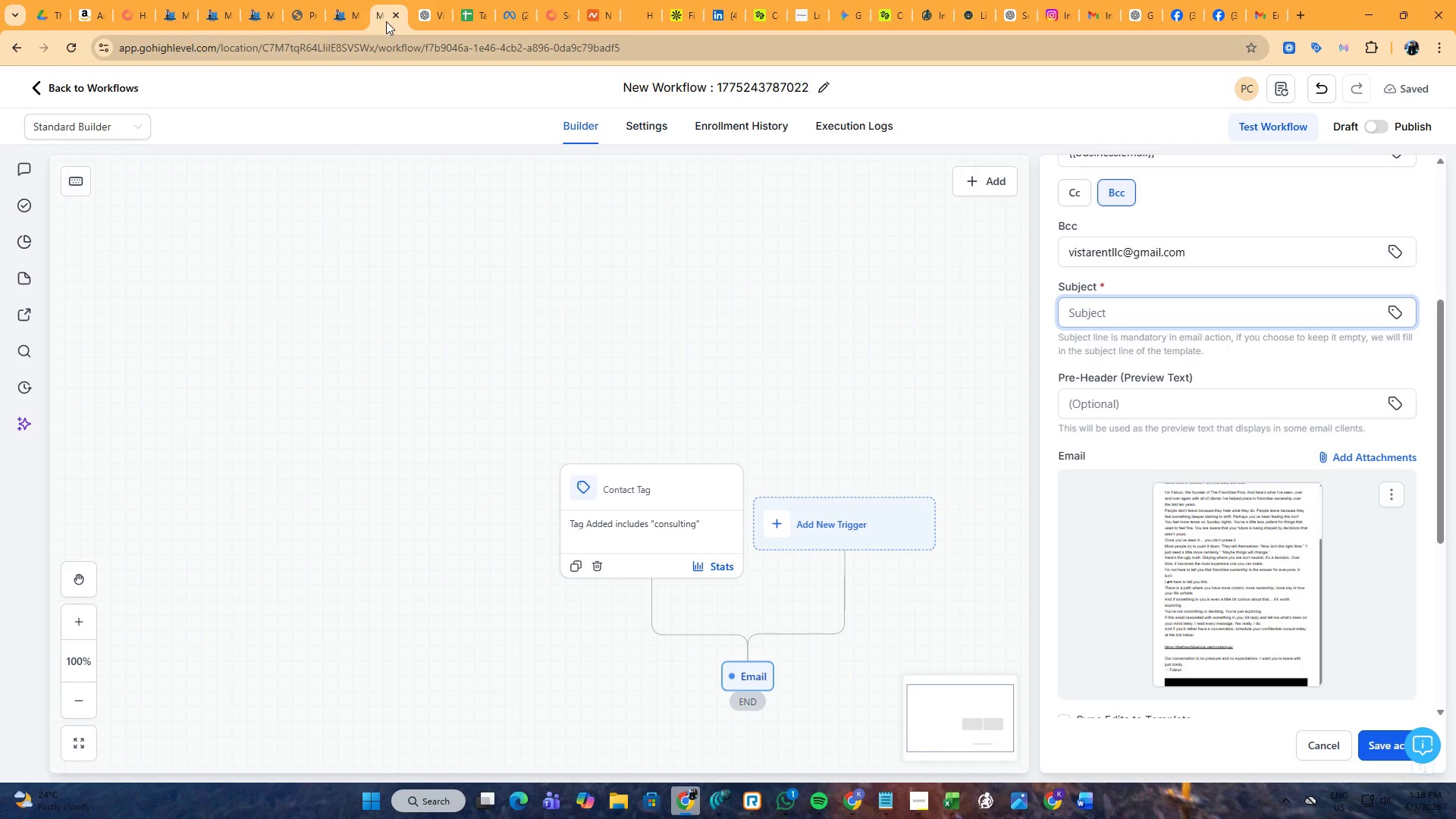 
left_click([331, 0])
 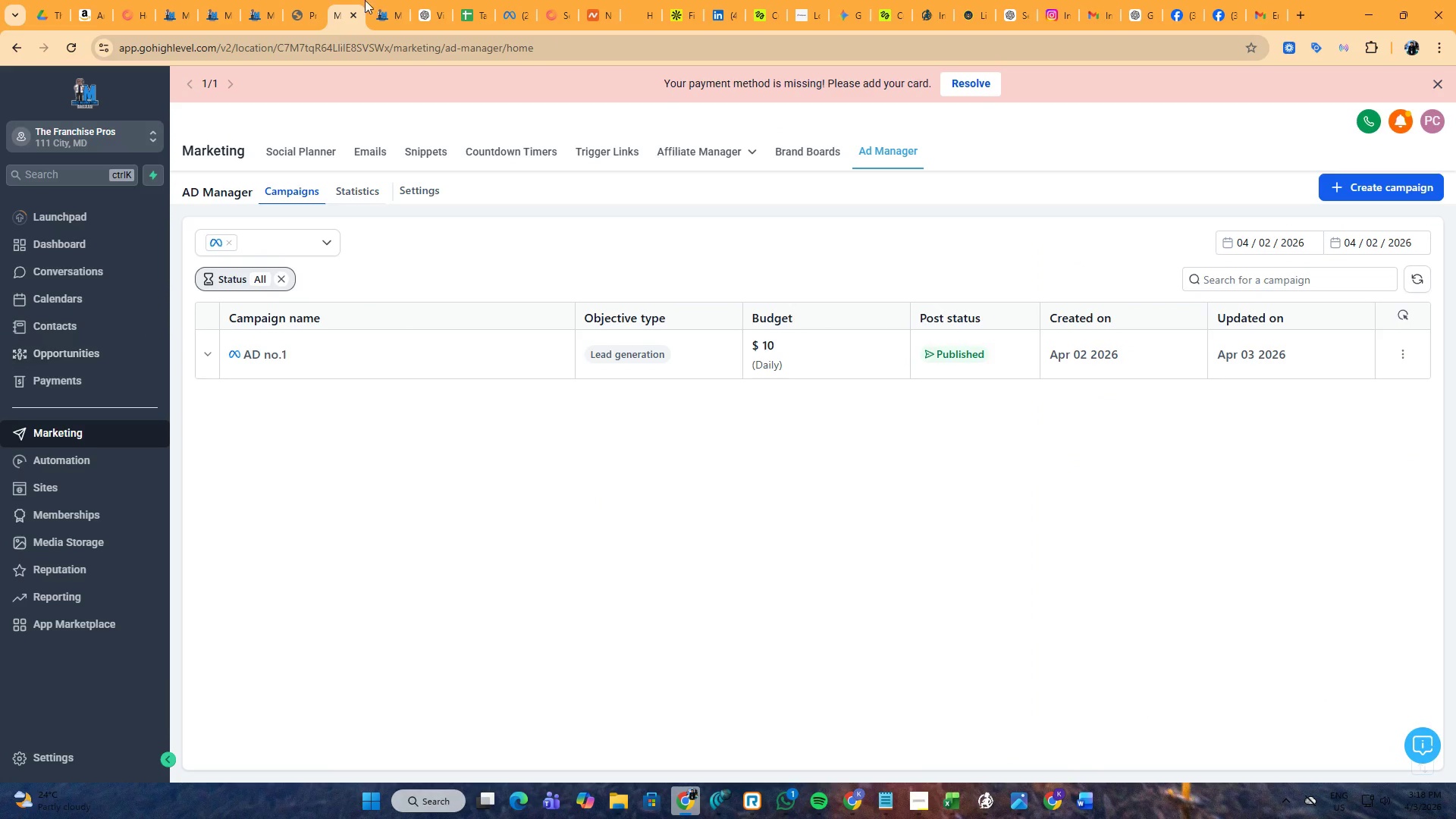 
left_click([394, 0])
 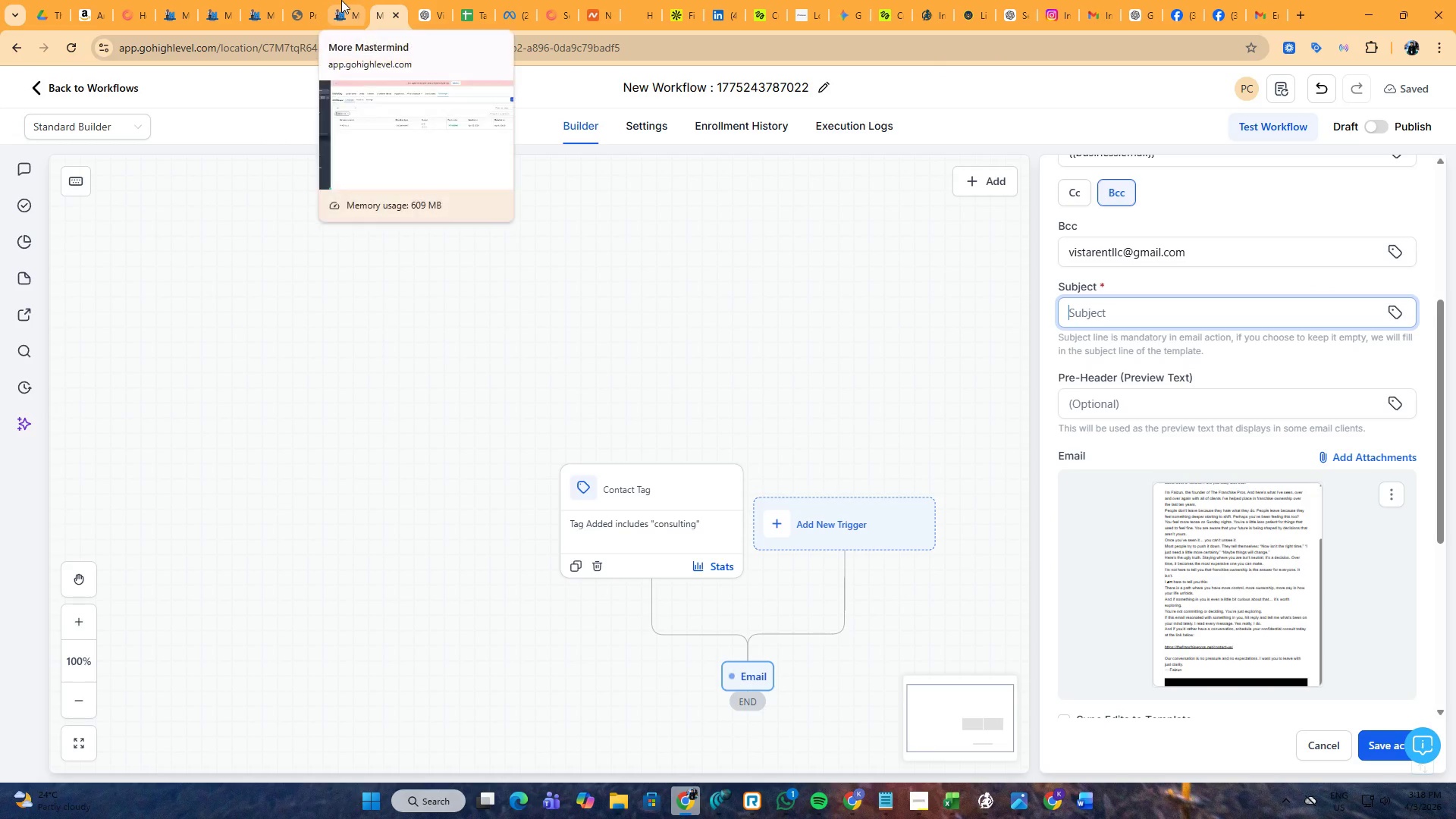 
left_click([341, 0])
 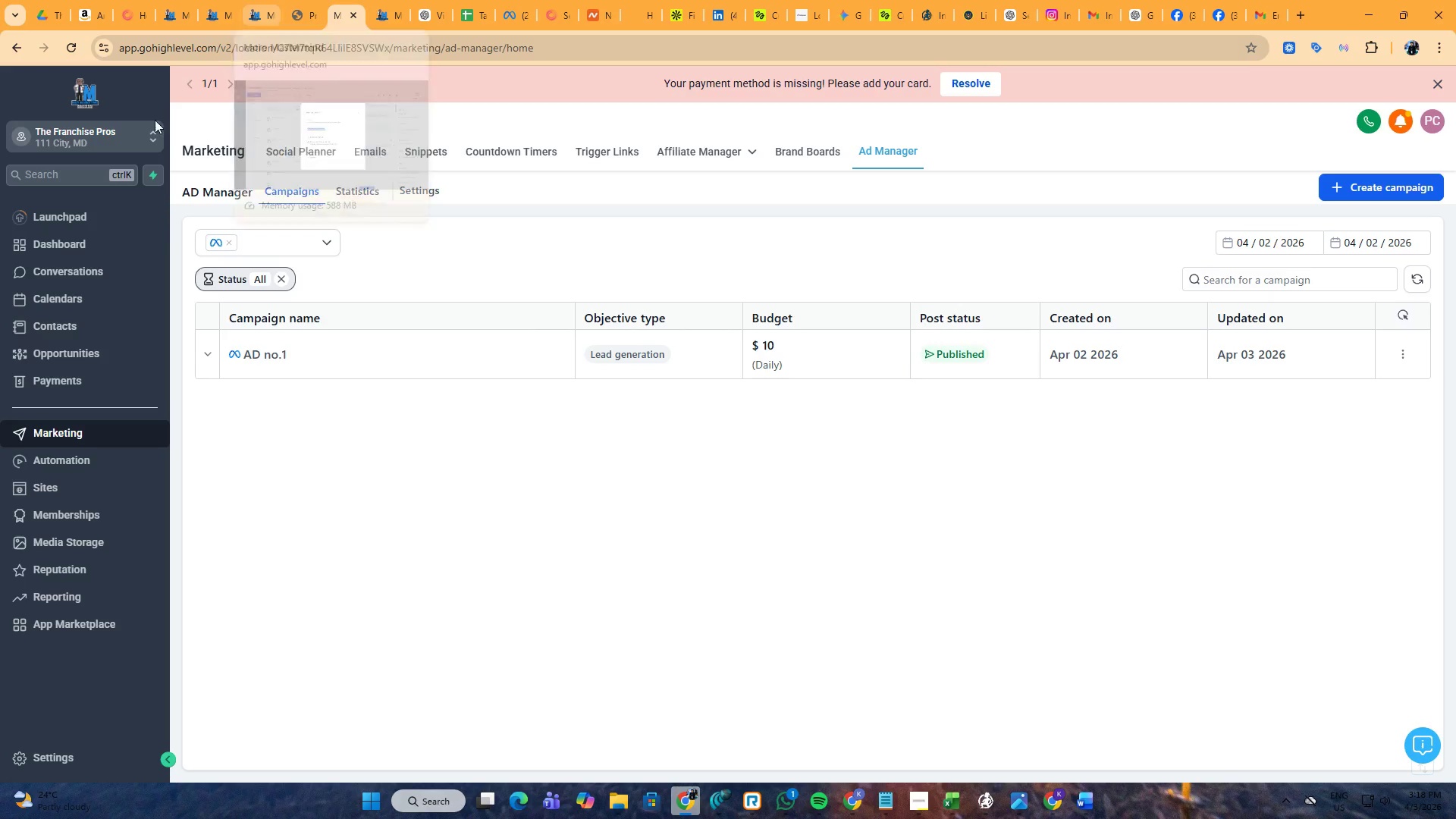 
left_click([76, 273])
 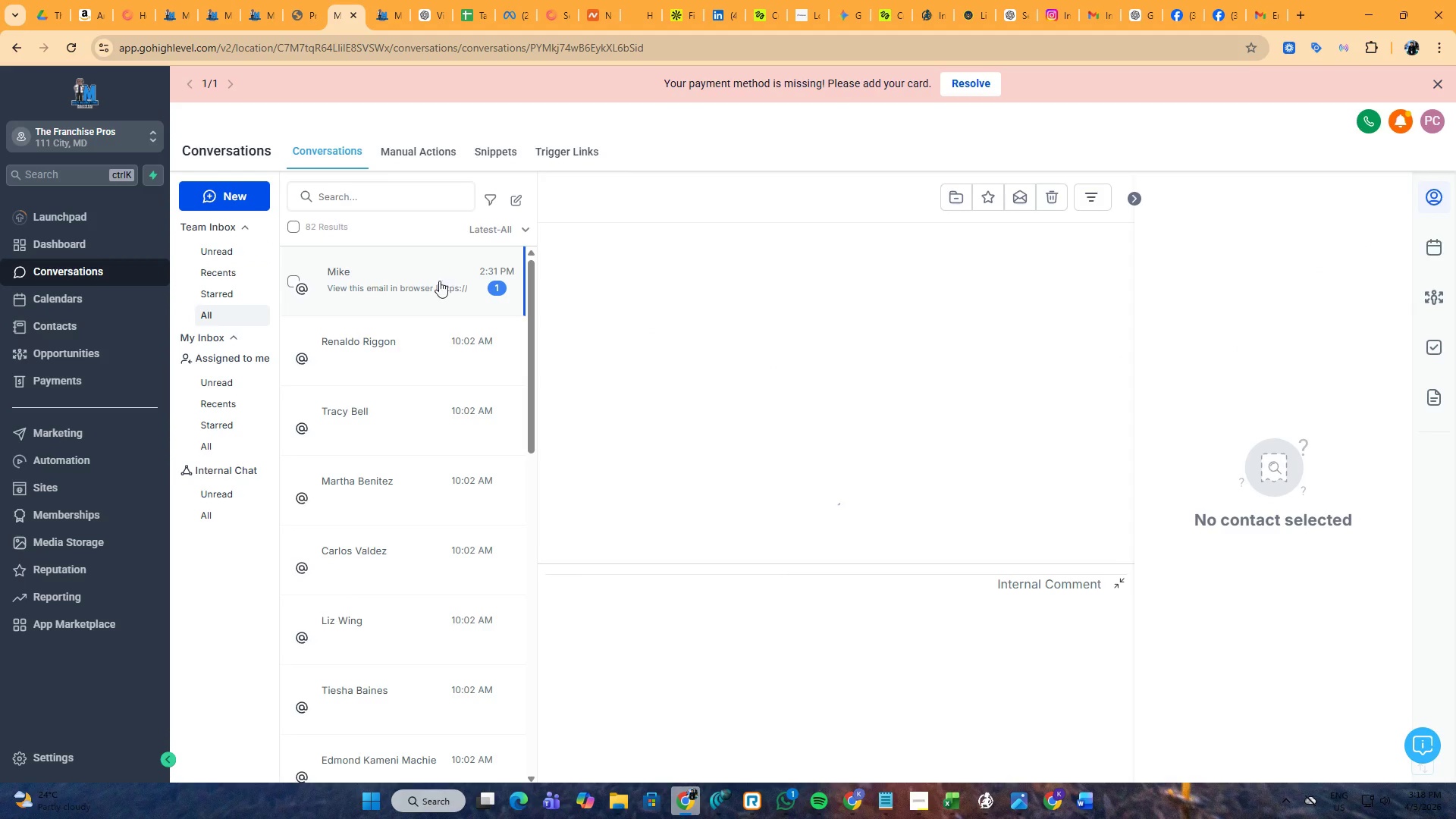 
left_click([384, 299])
 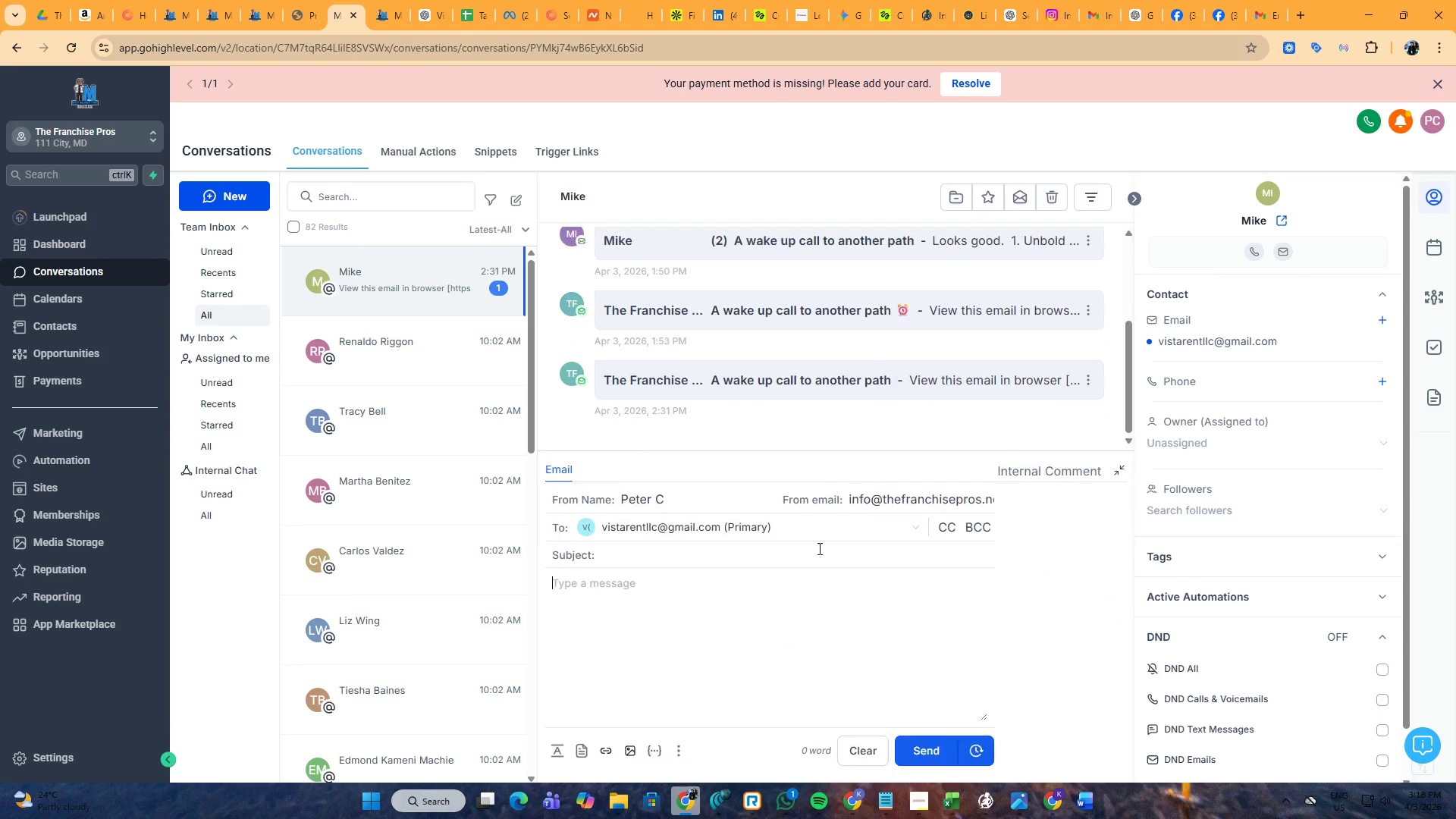 
left_click([830, 369])
 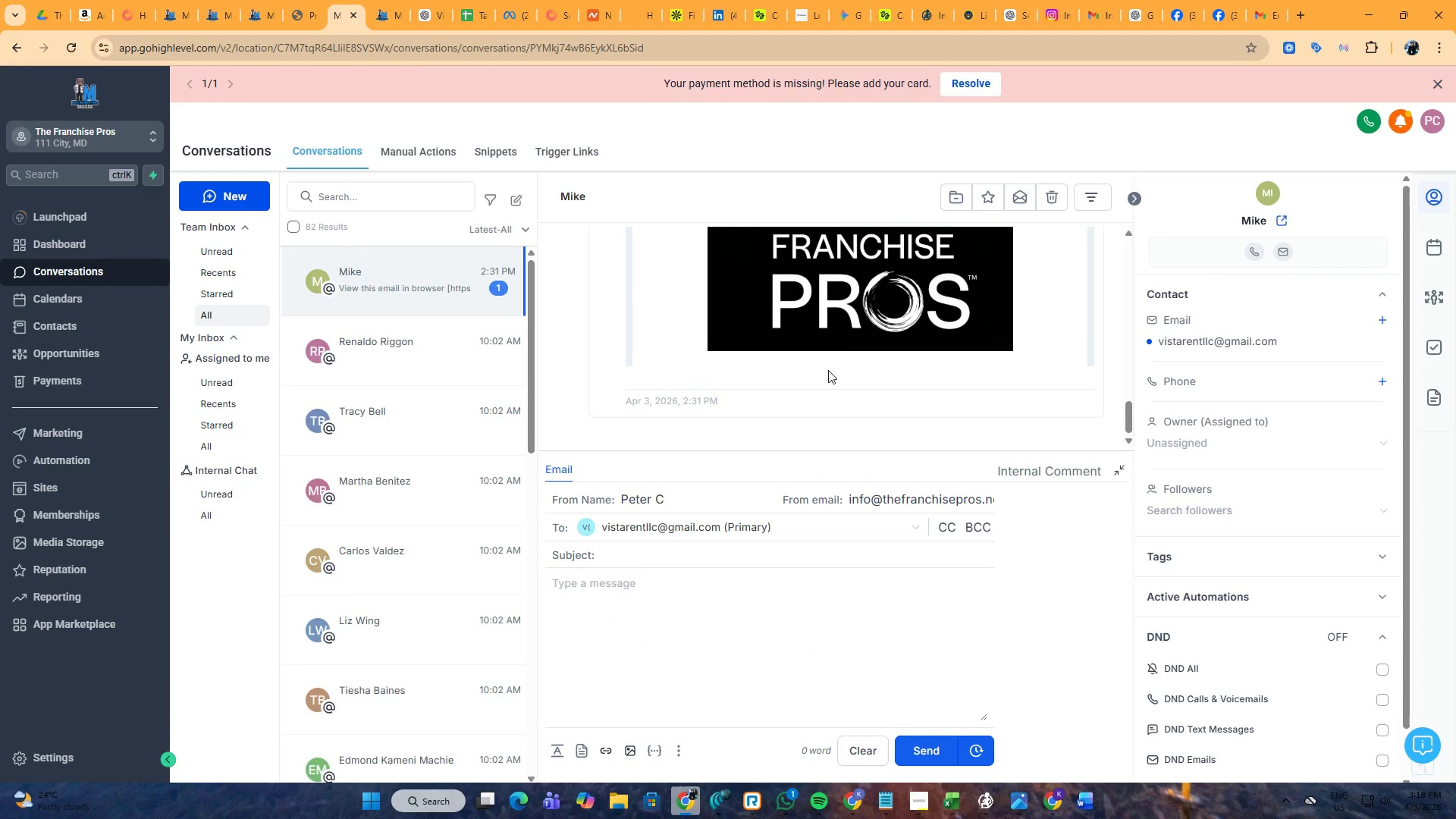 
scroll: coordinate [821, 369], scroll_direction: up, amount: 13.0
 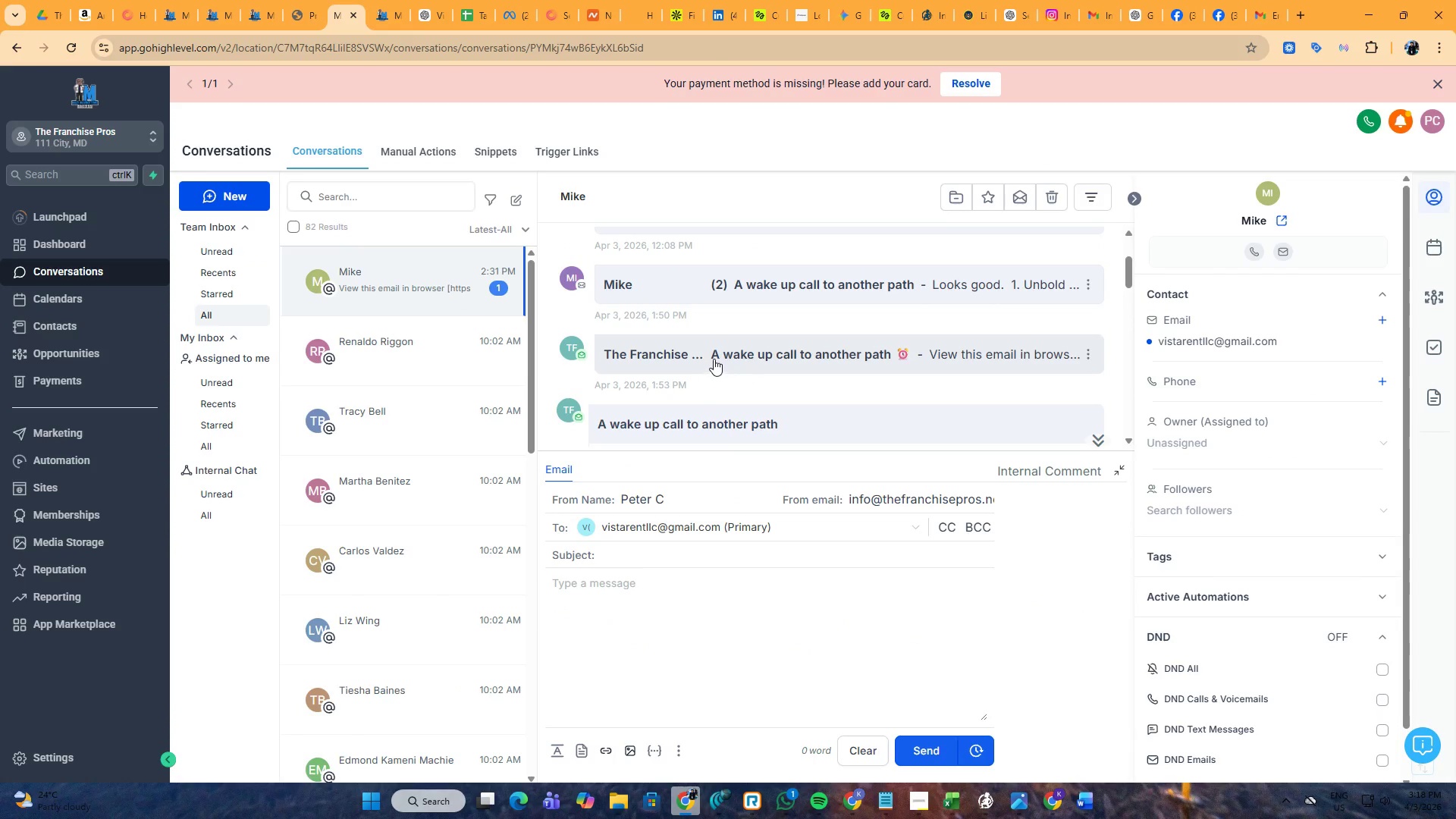 
left_click_drag(start_coordinate=[714, 356], to_coordinate=[915, 356])
 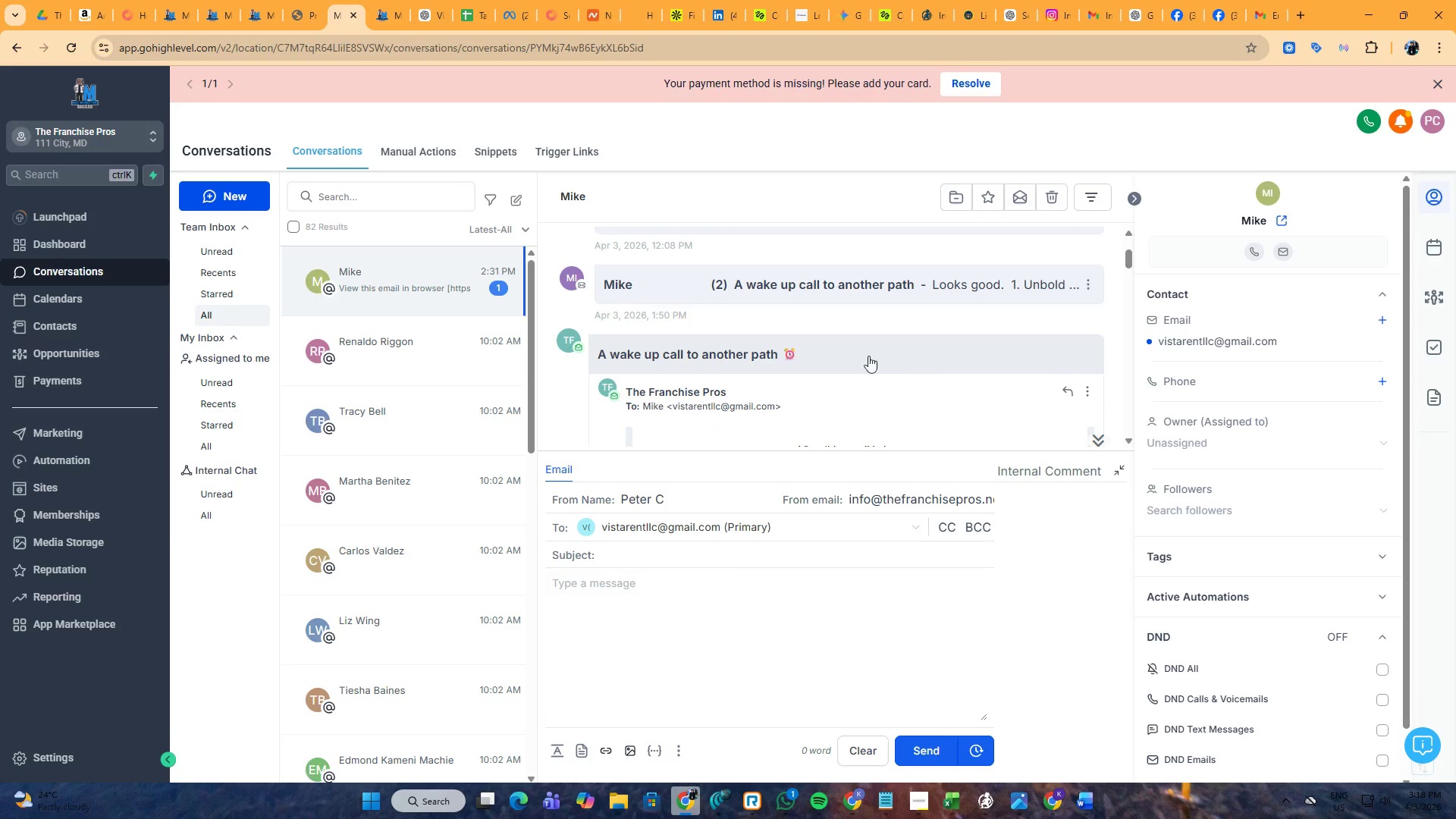 
key(Control+C)
 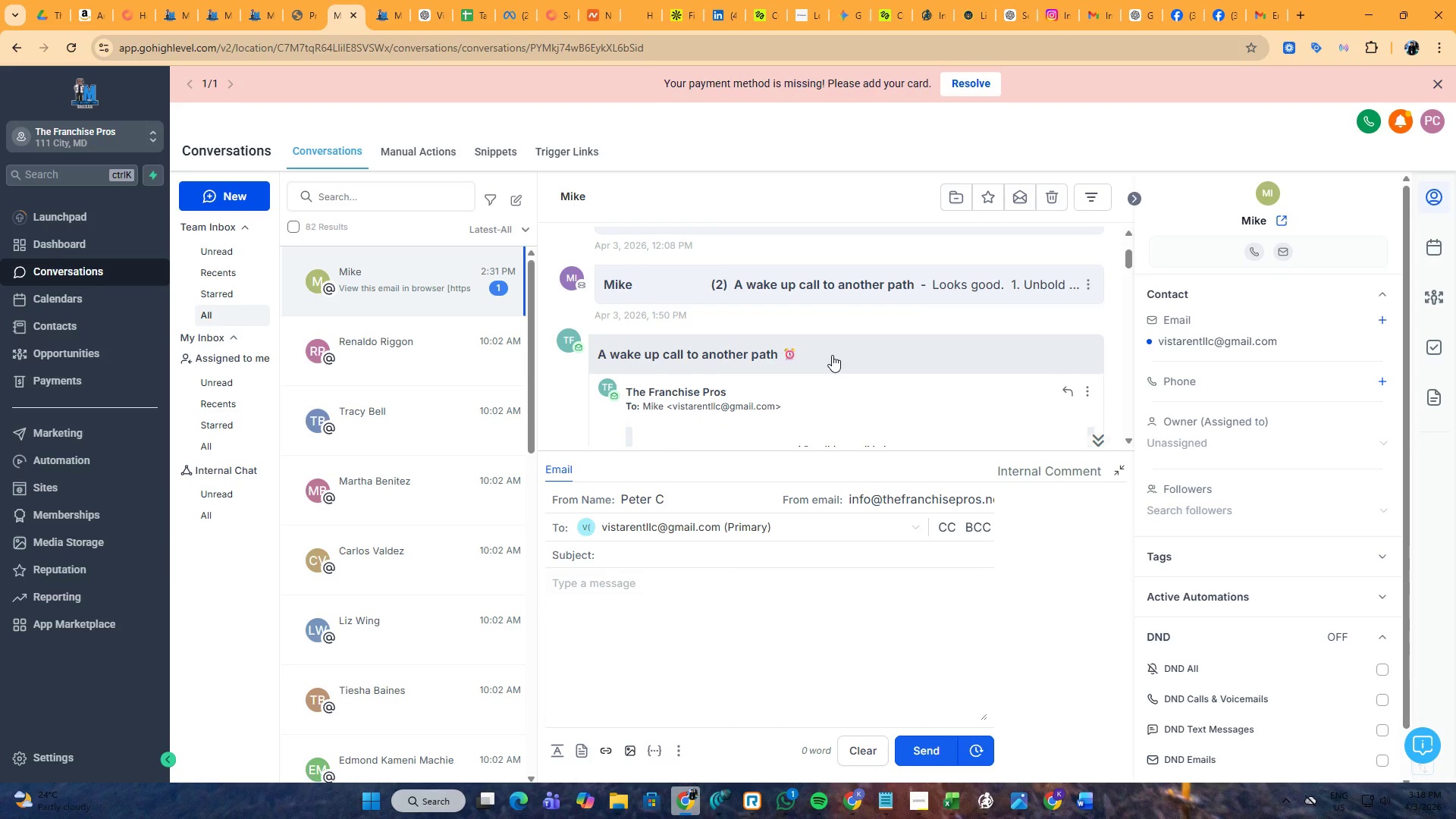 
left_click_drag(start_coordinate=[832, 353], to_coordinate=[600, 353])
 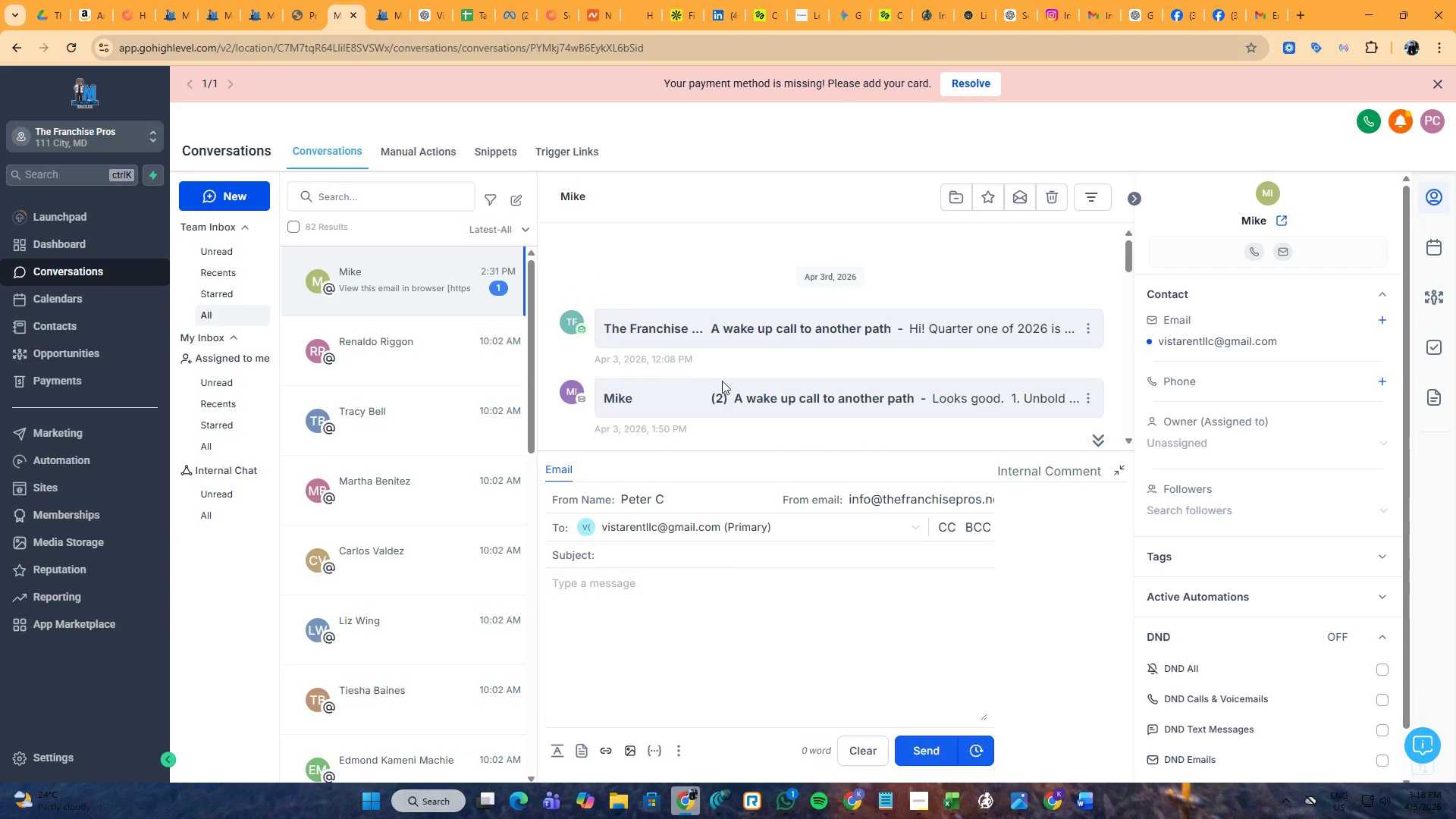 
key(Control+C)
 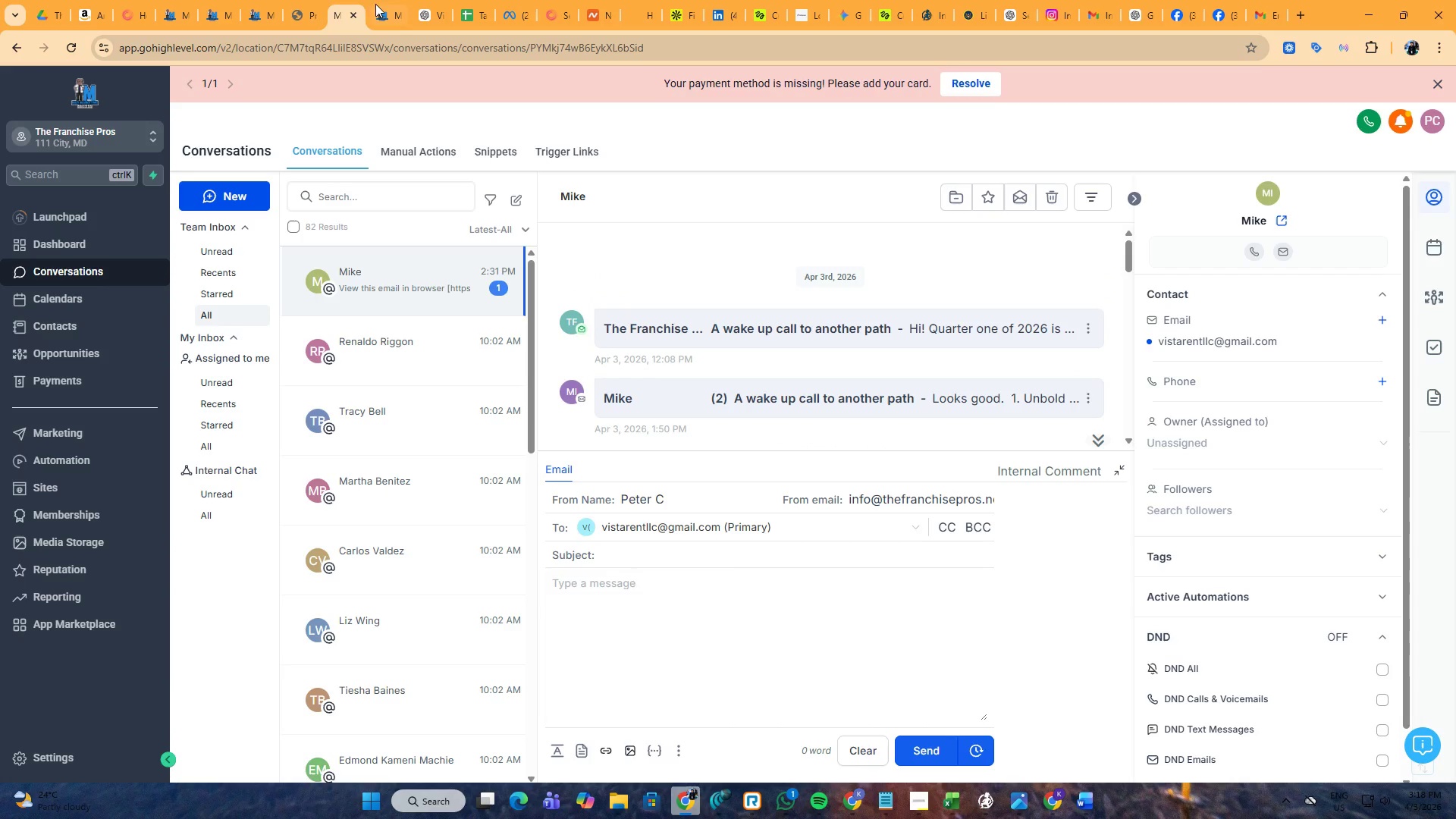 
left_click([385, 0])
 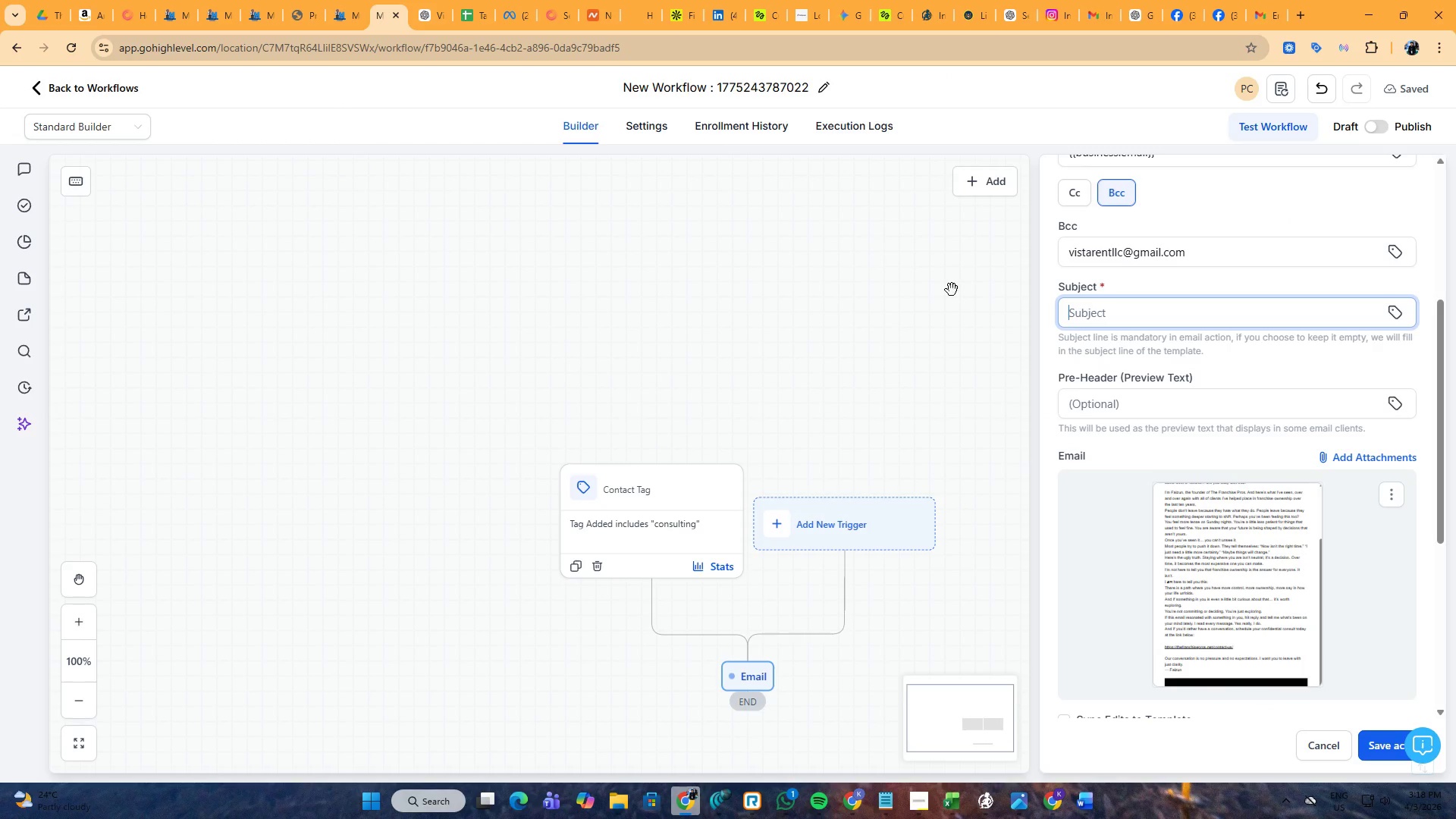 
key(Control+ControlLeft)
 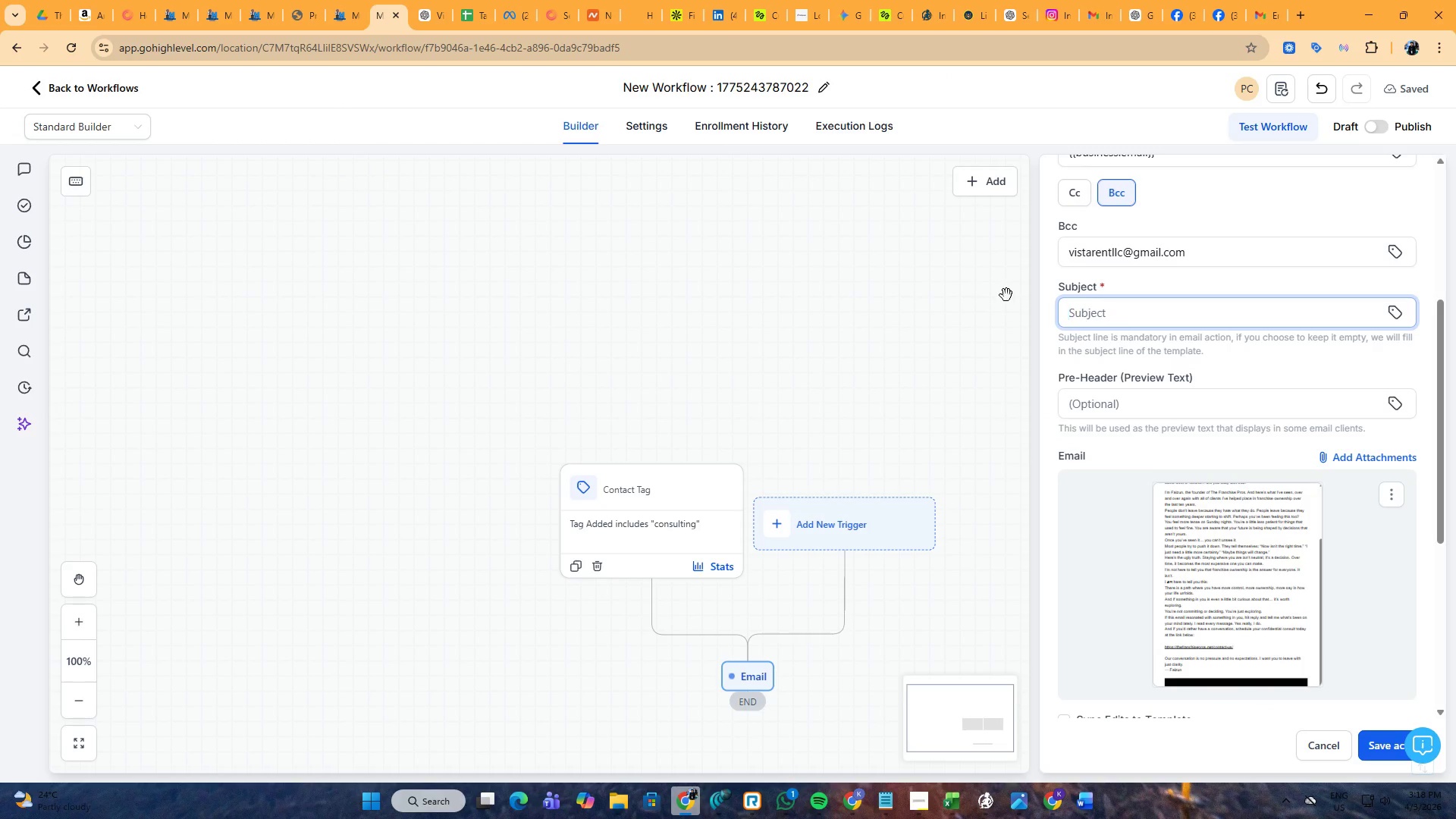 
key(Control+V)
 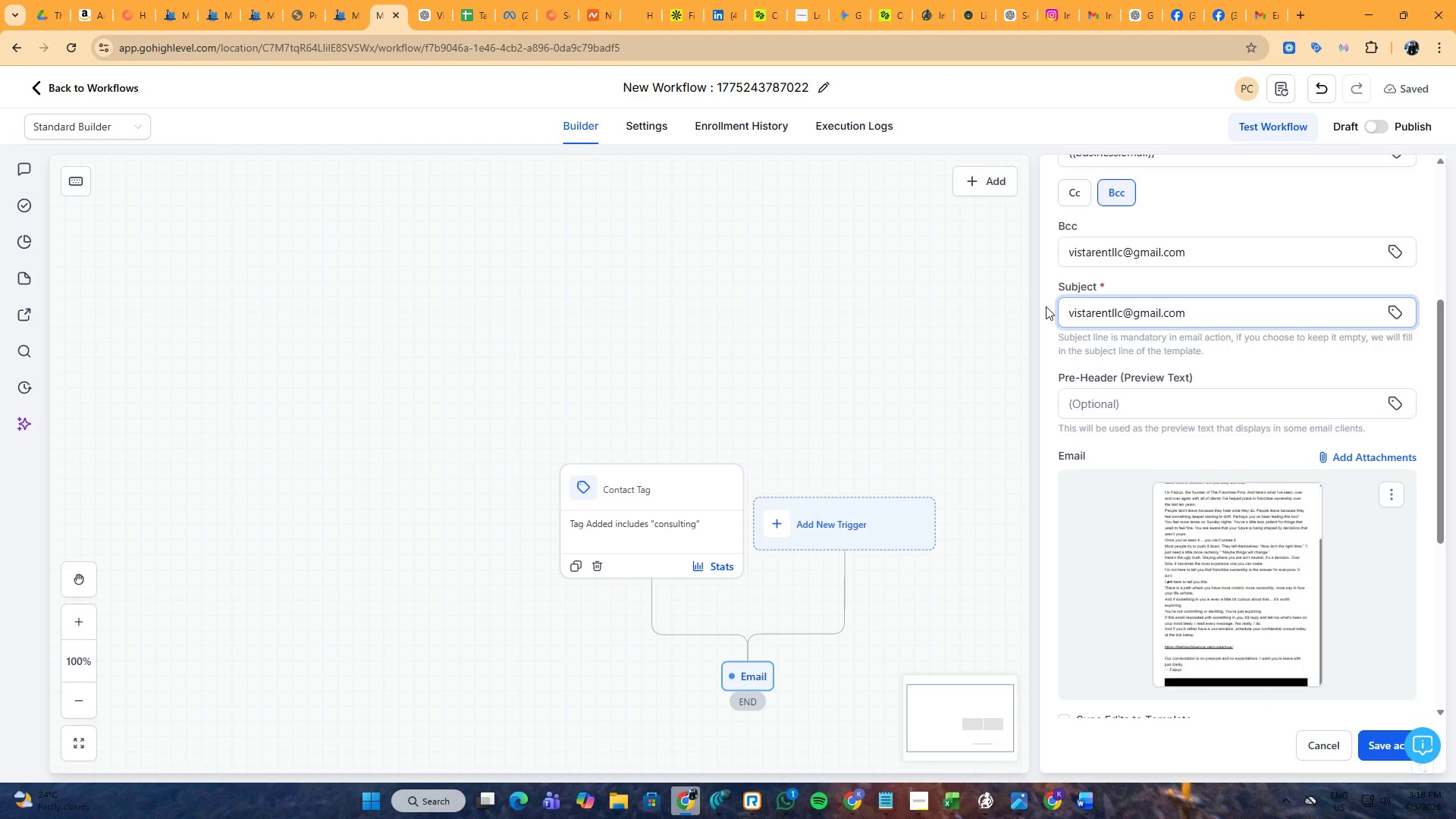 
key(Control+A)
 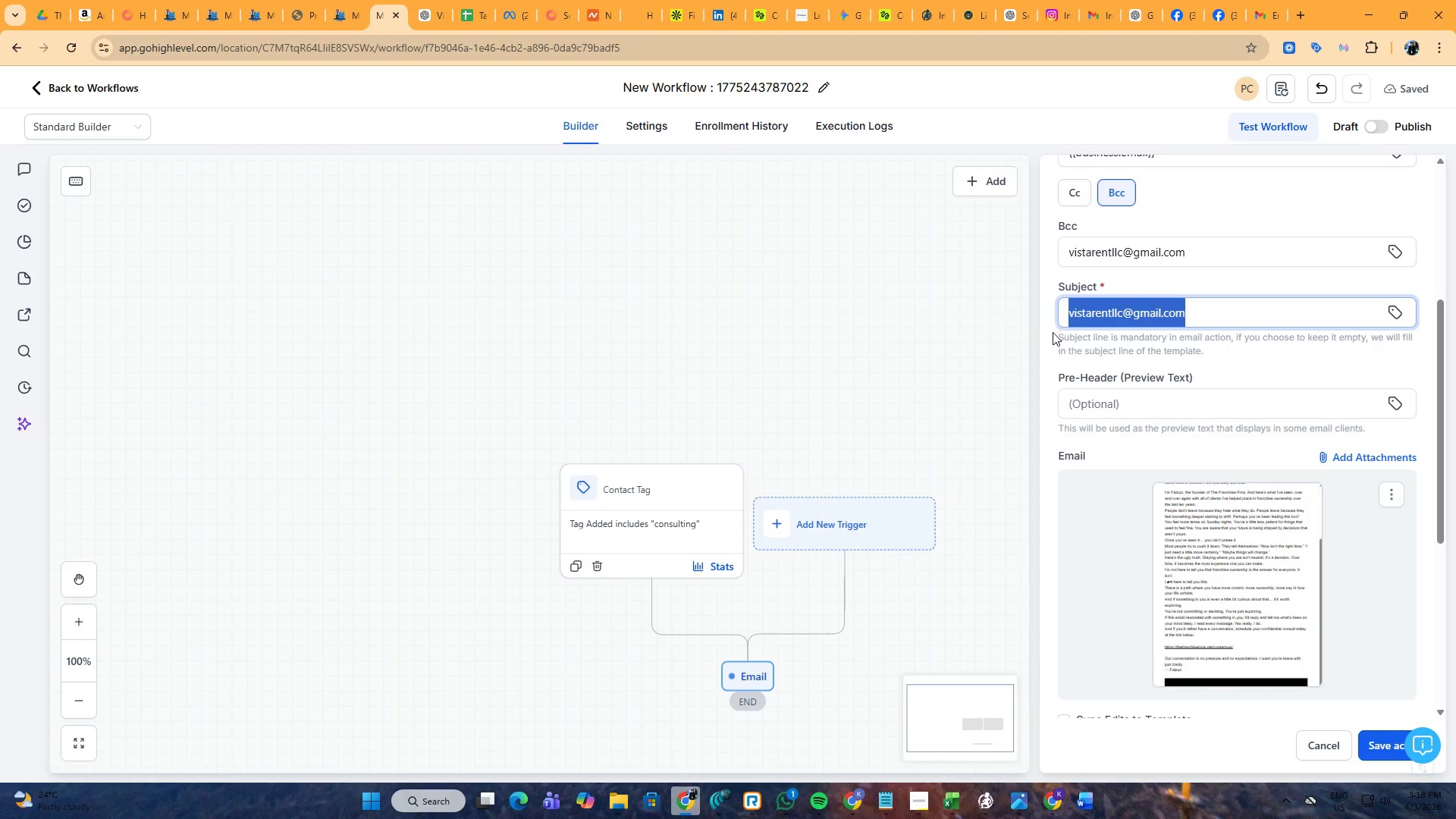 
key(Backspace)
 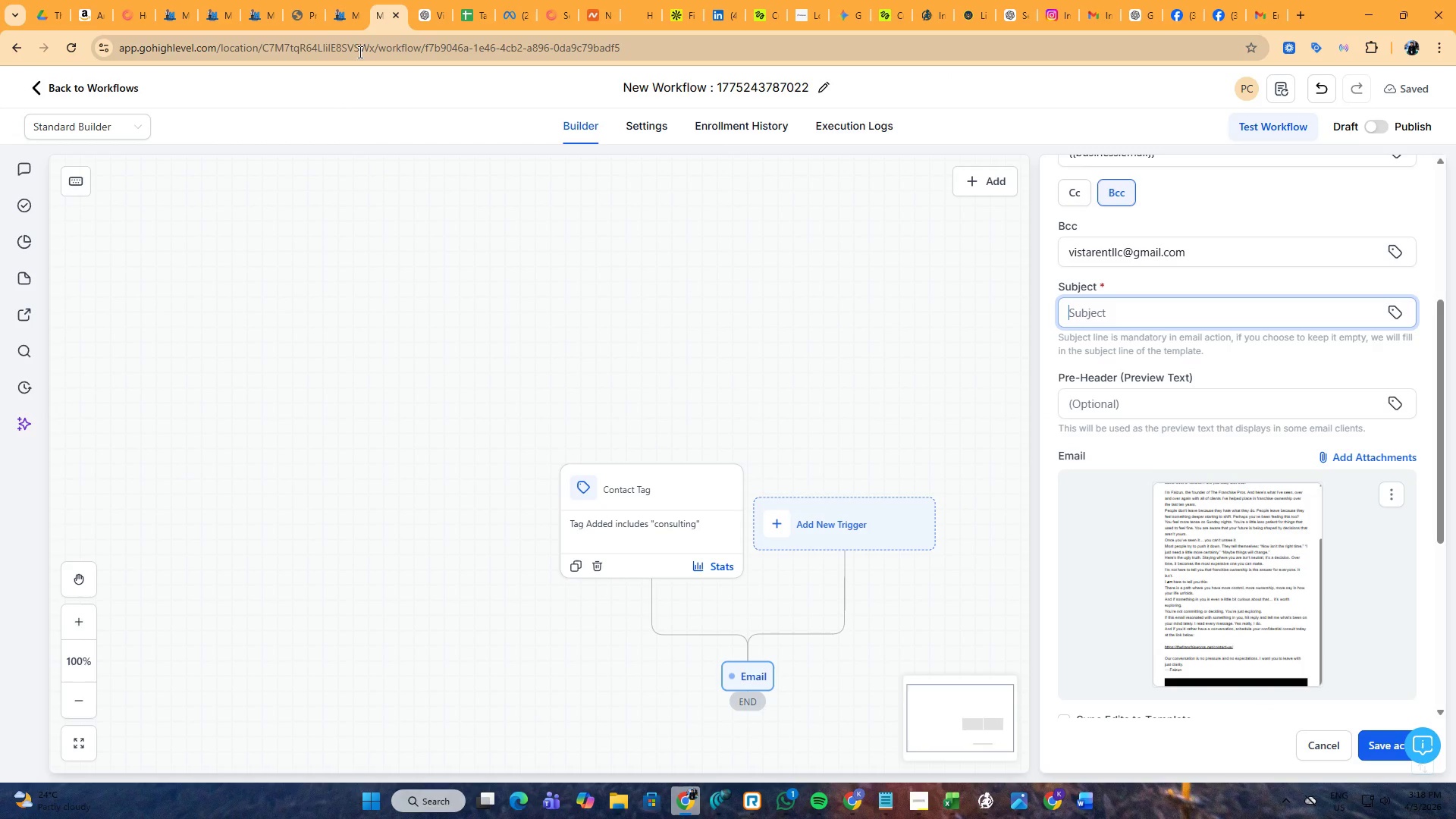 
left_click([337, 0])
 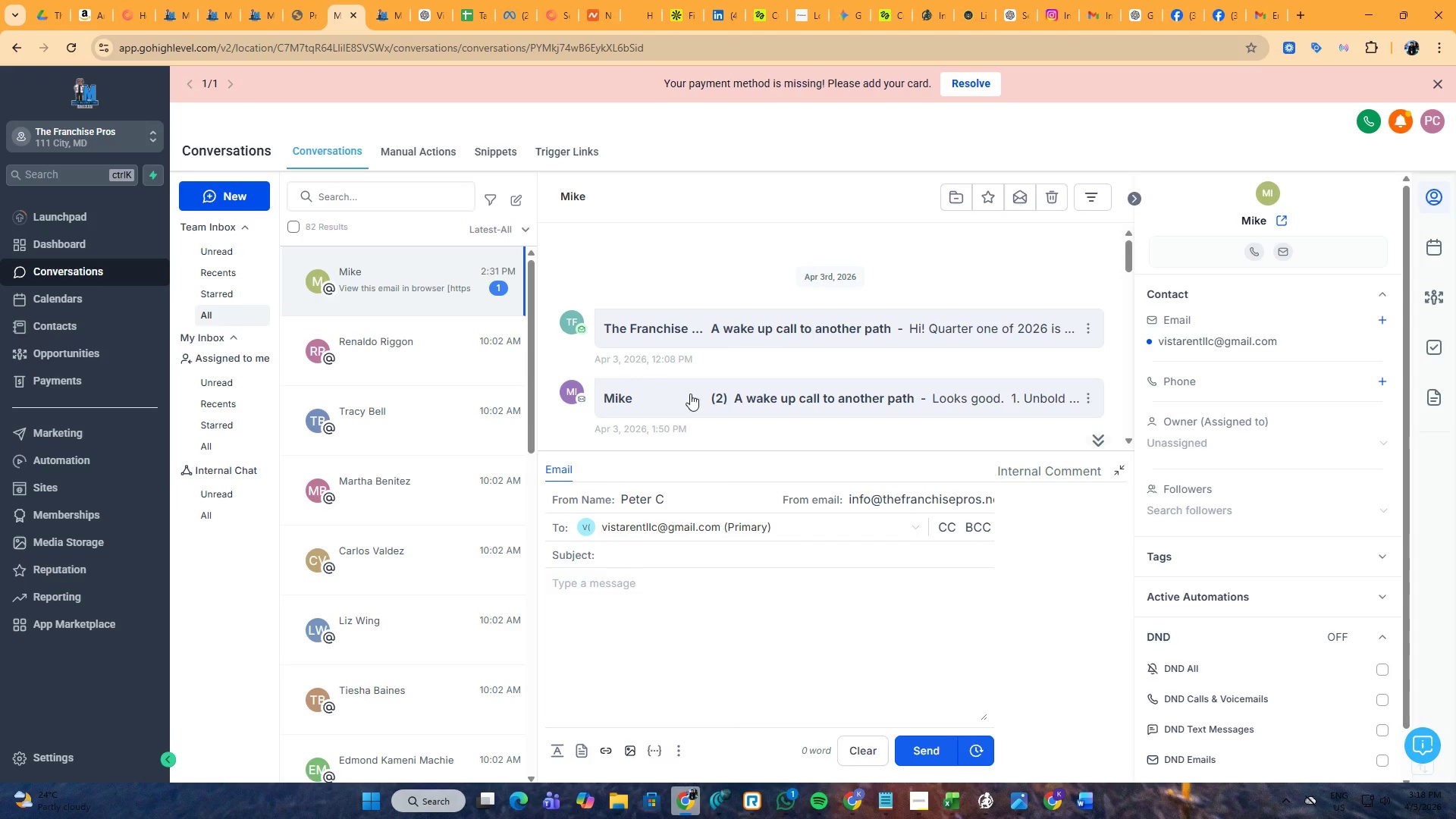 
scroll: coordinate [708, 395], scroll_direction: down, amount: 2.0
 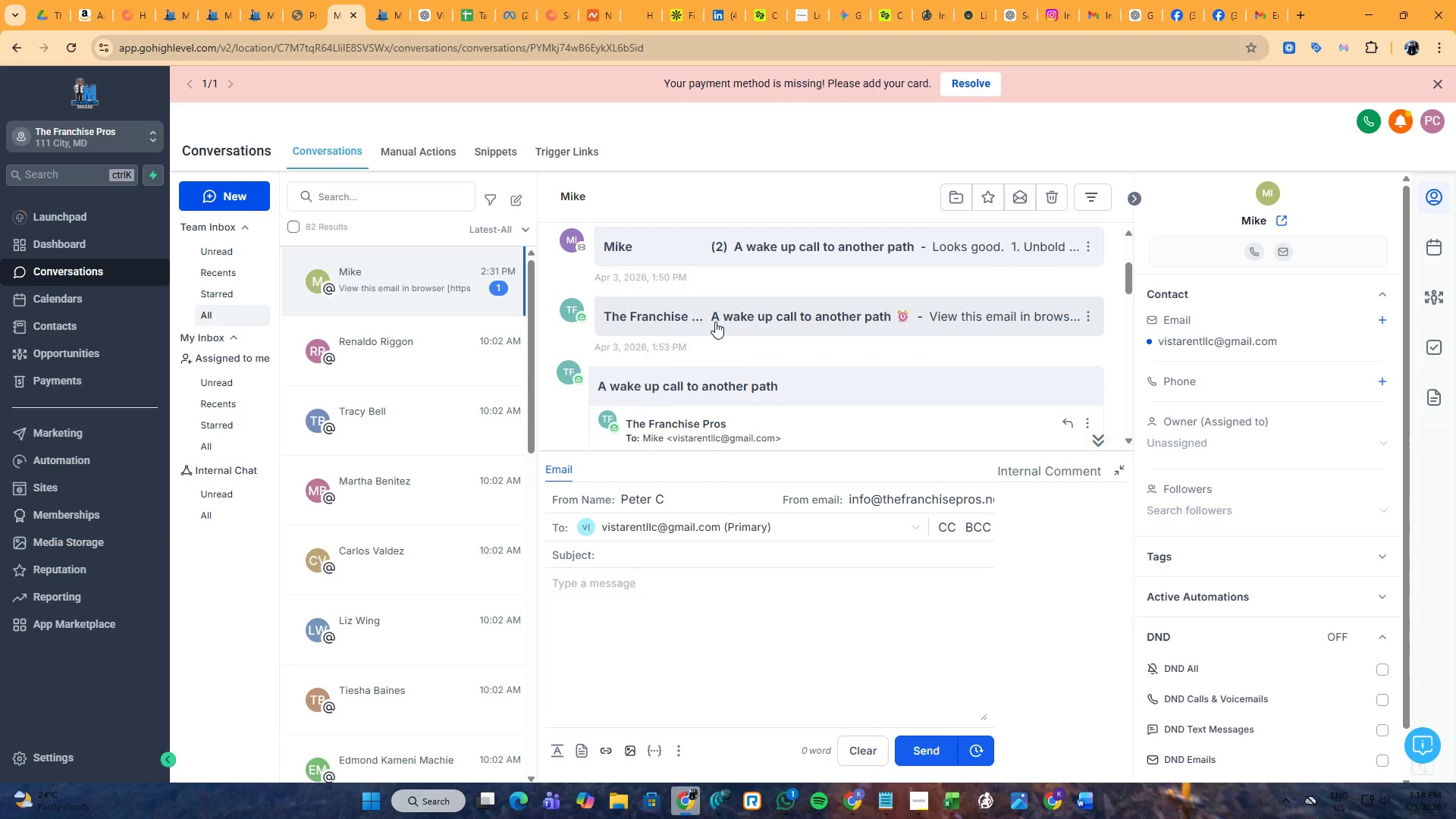 
left_click([733, 320])
 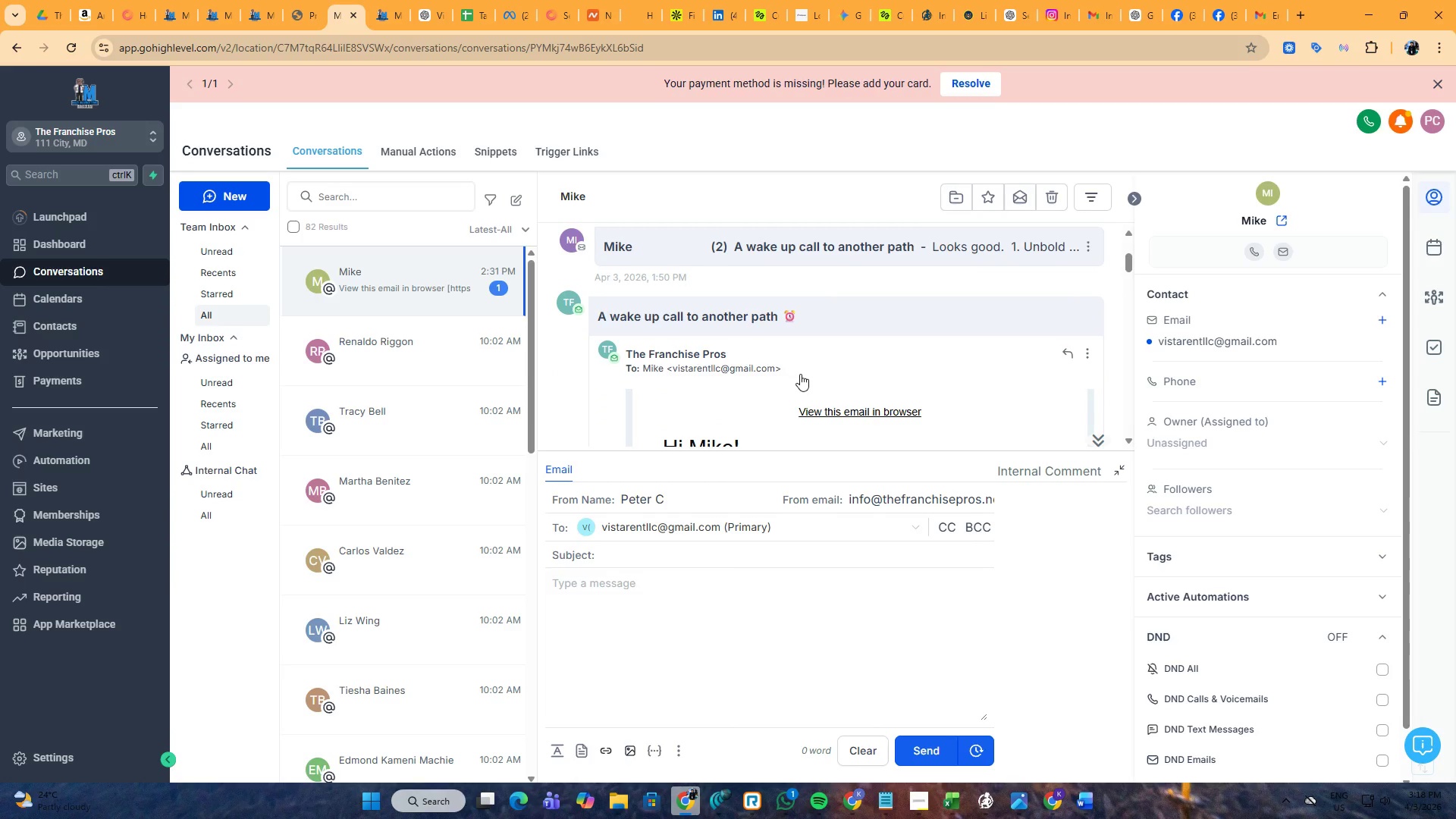 
left_click([743, 353])
 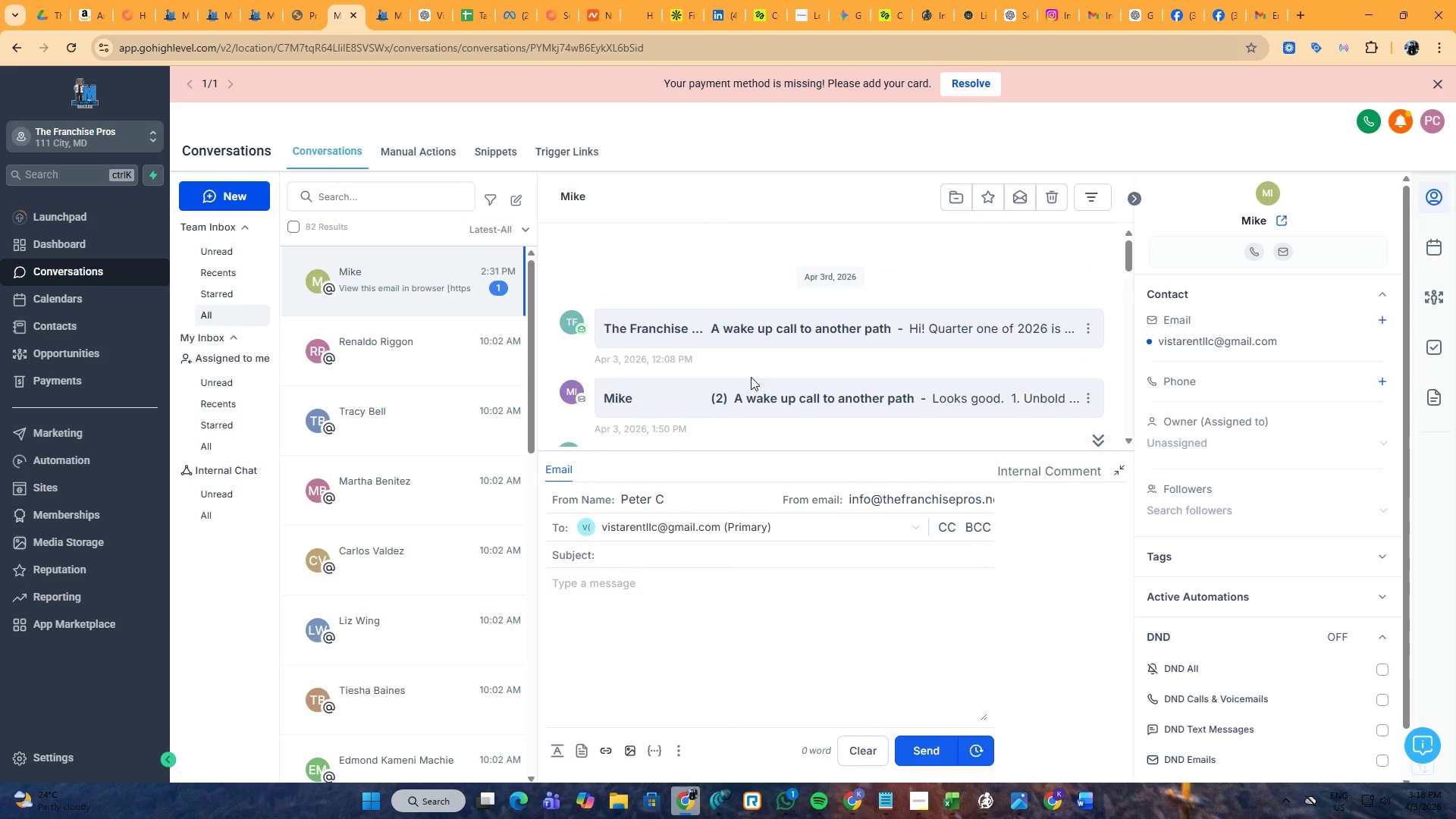 
left_click([758, 397])
 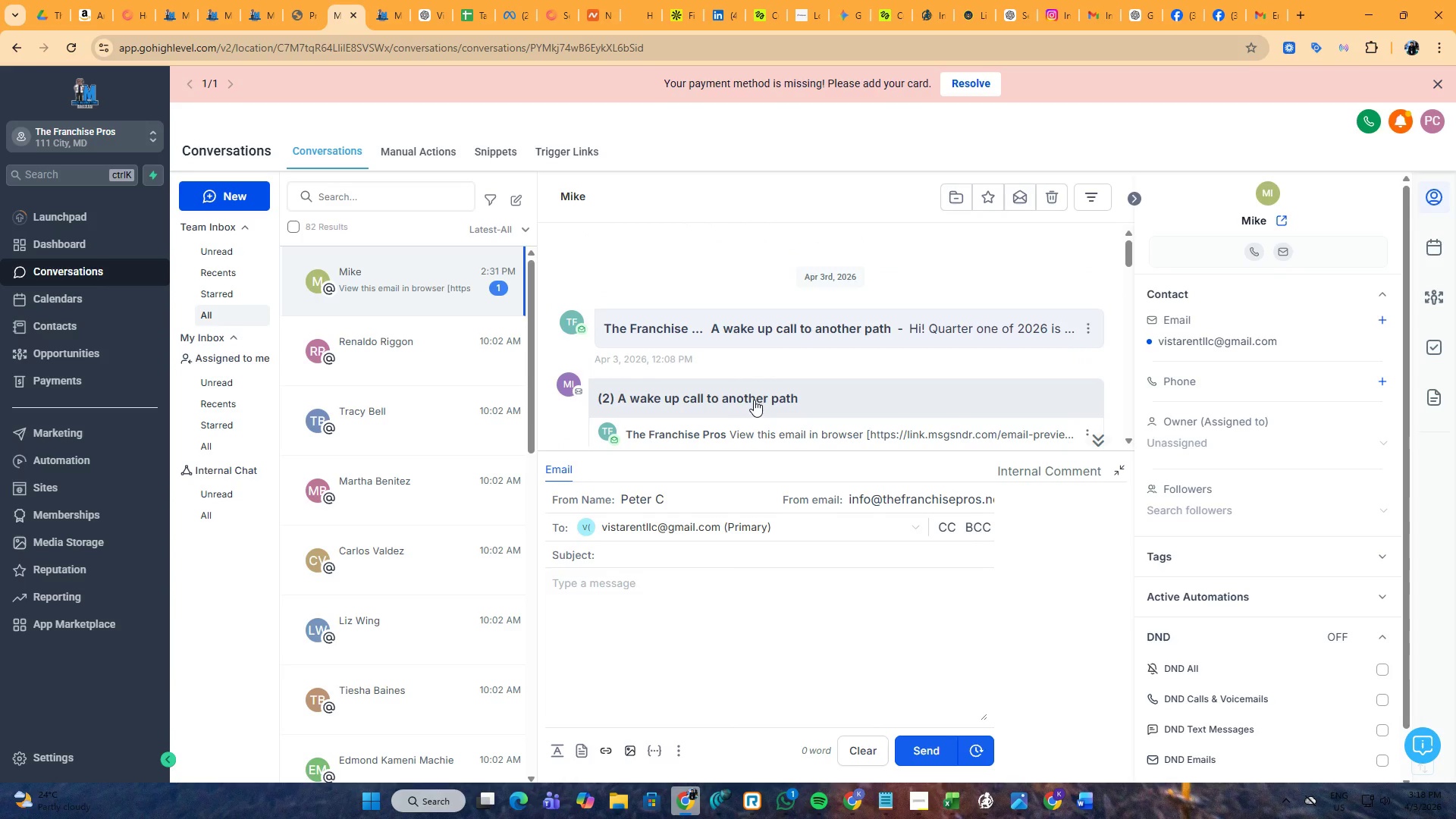 
scroll: coordinate [737, 336], scroll_direction: down, amount: 2.0
 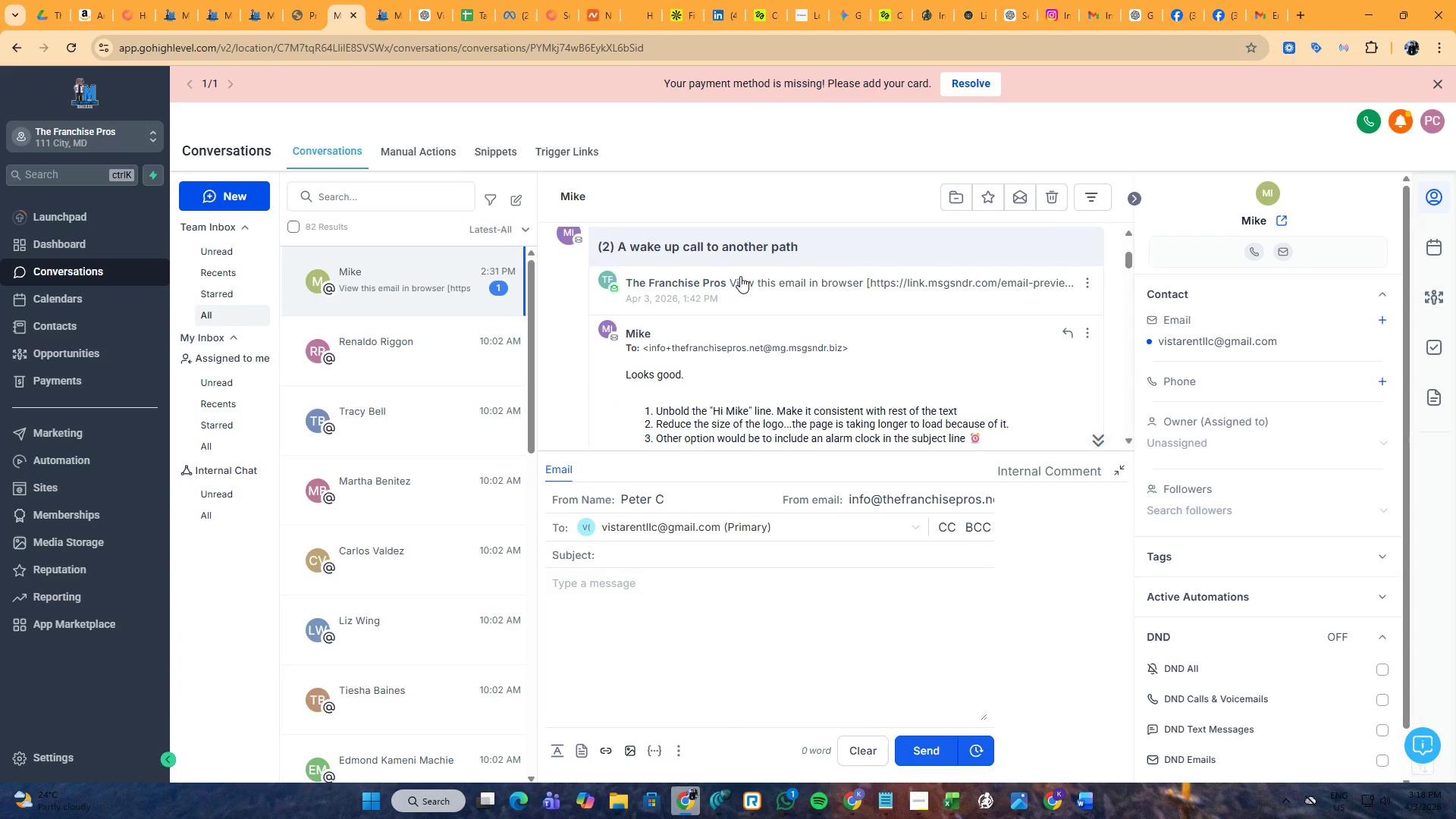 
left_click([752, 247])
 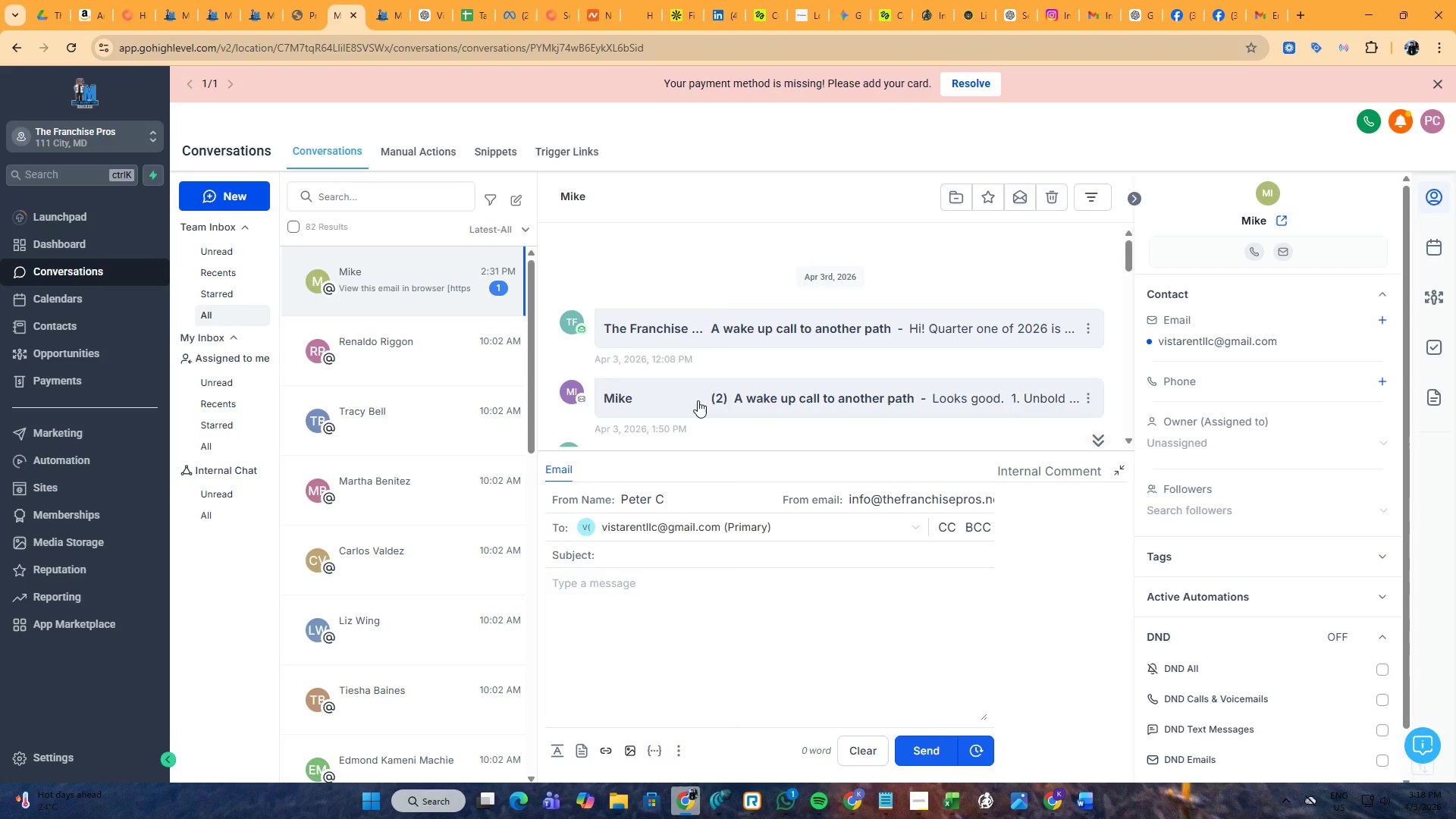 
scroll: coordinate [713, 405], scroll_direction: down, amount: 2.0
 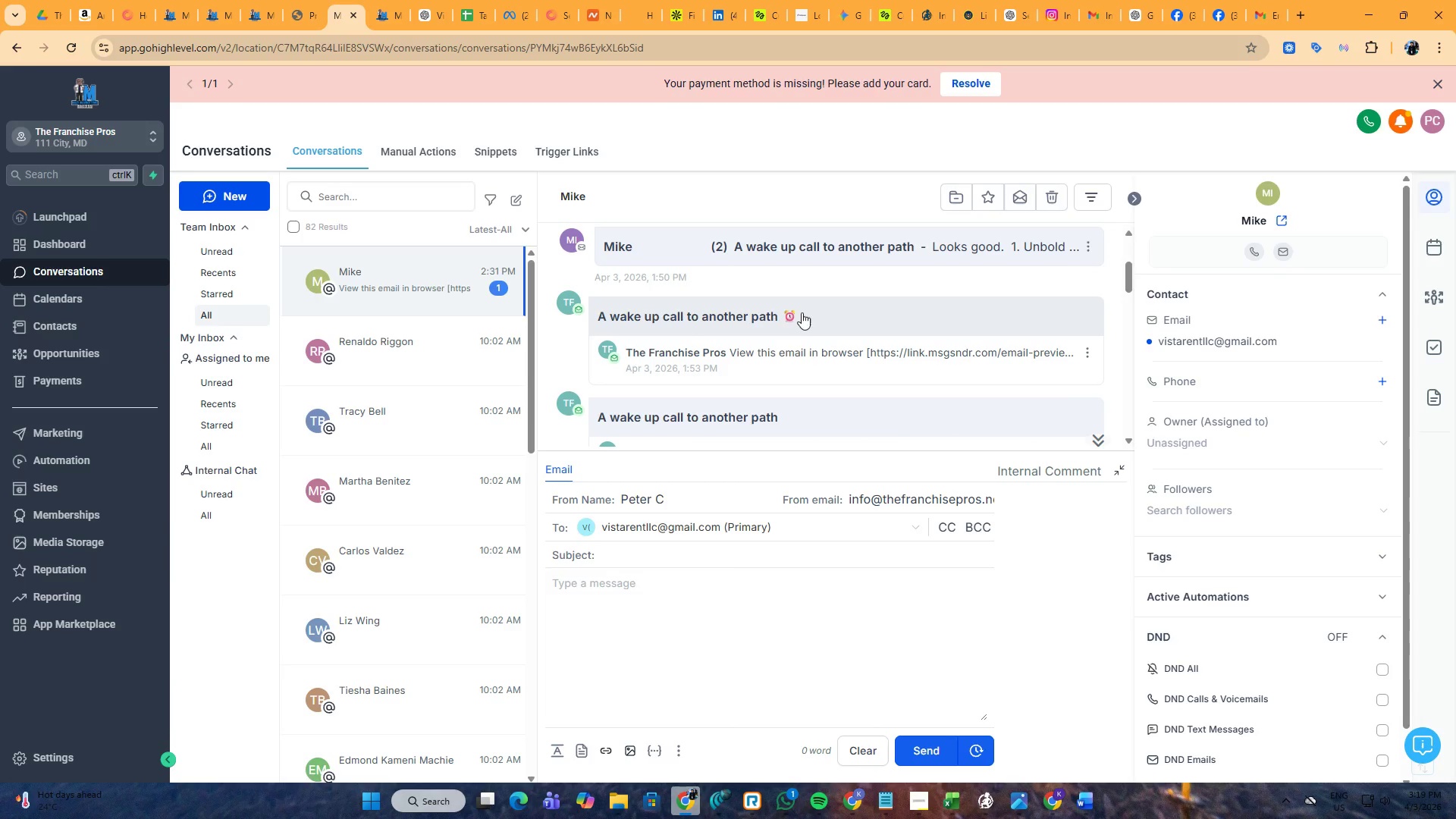 
left_click_drag(start_coordinate=[815, 312], to_coordinate=[599, 312])
 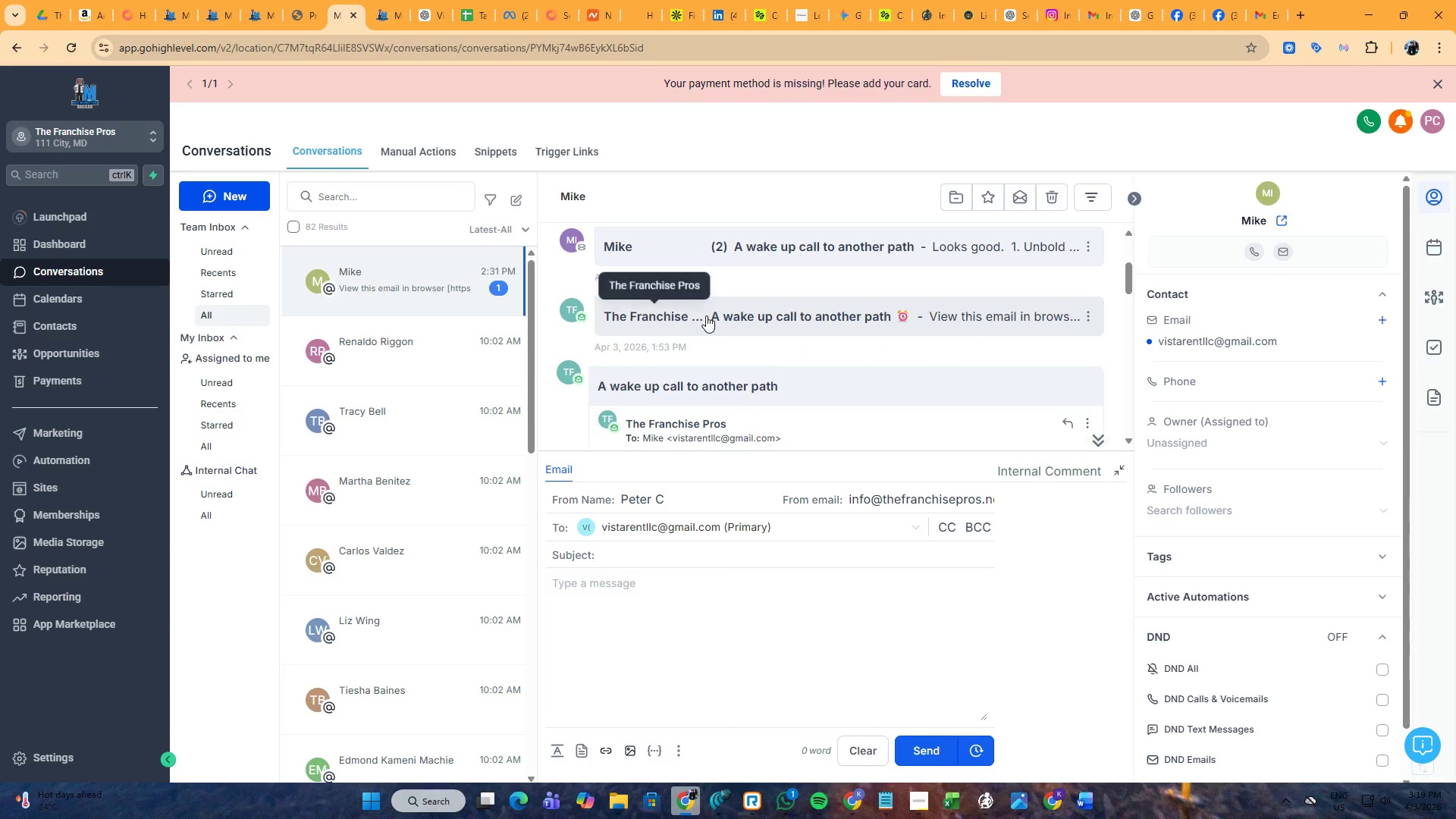 
left_click_drag(start_coordinate=[711, 315], to_coordinate=[906, 316])
 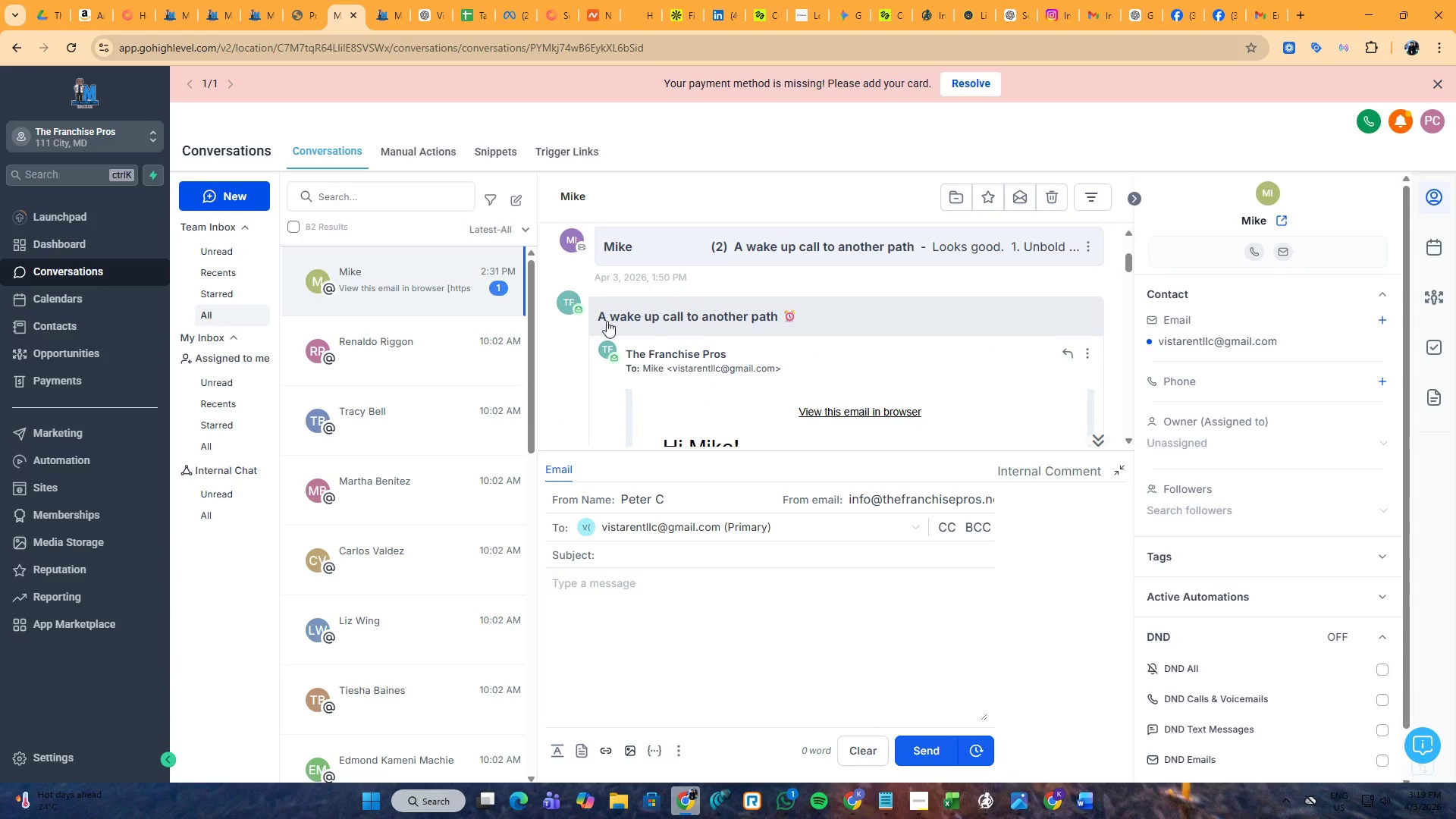 
left_click_drag(start_coordinate=[568, 327], to_coordinate=[819, 314])
 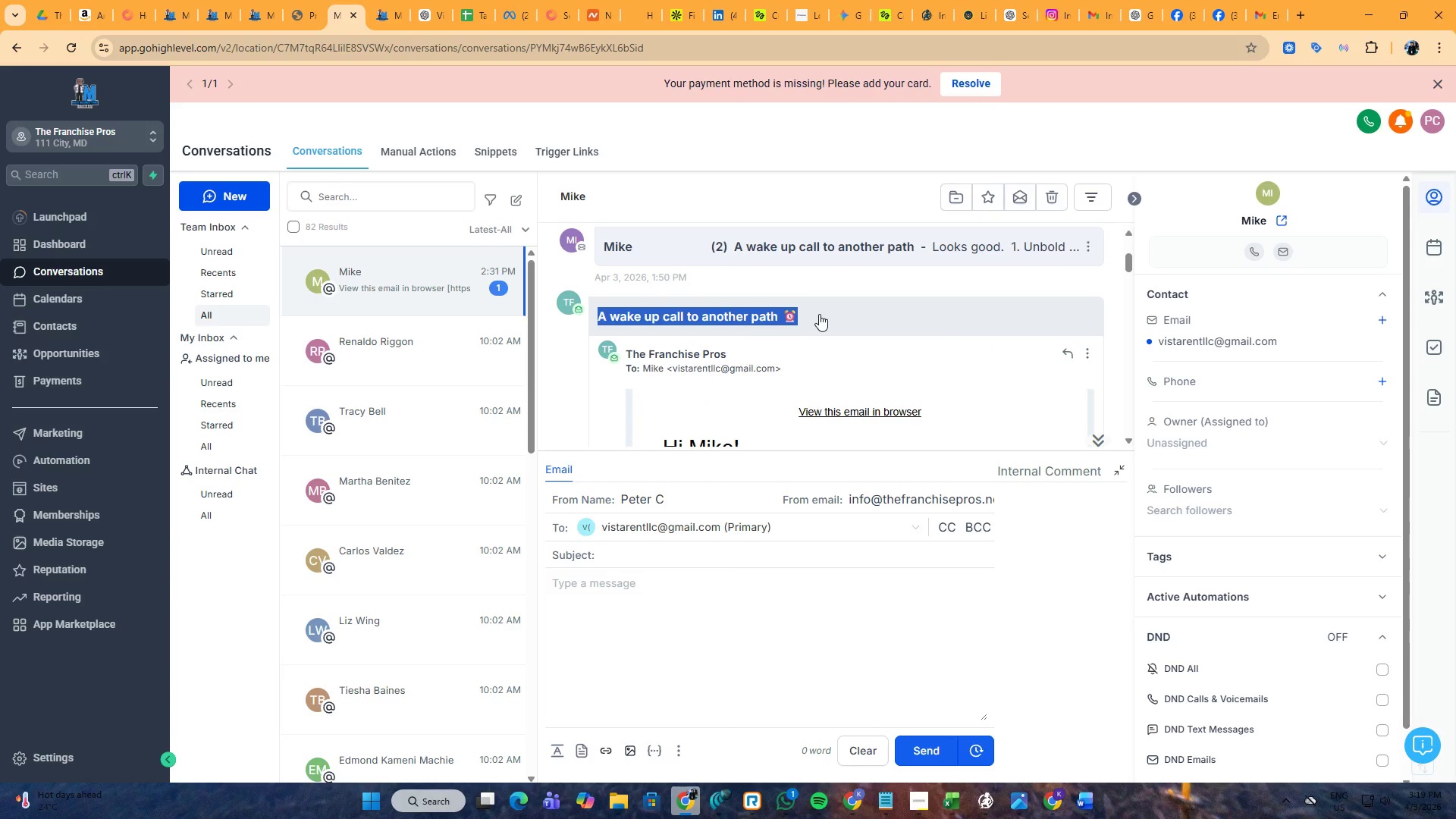 
key(Control+C)
 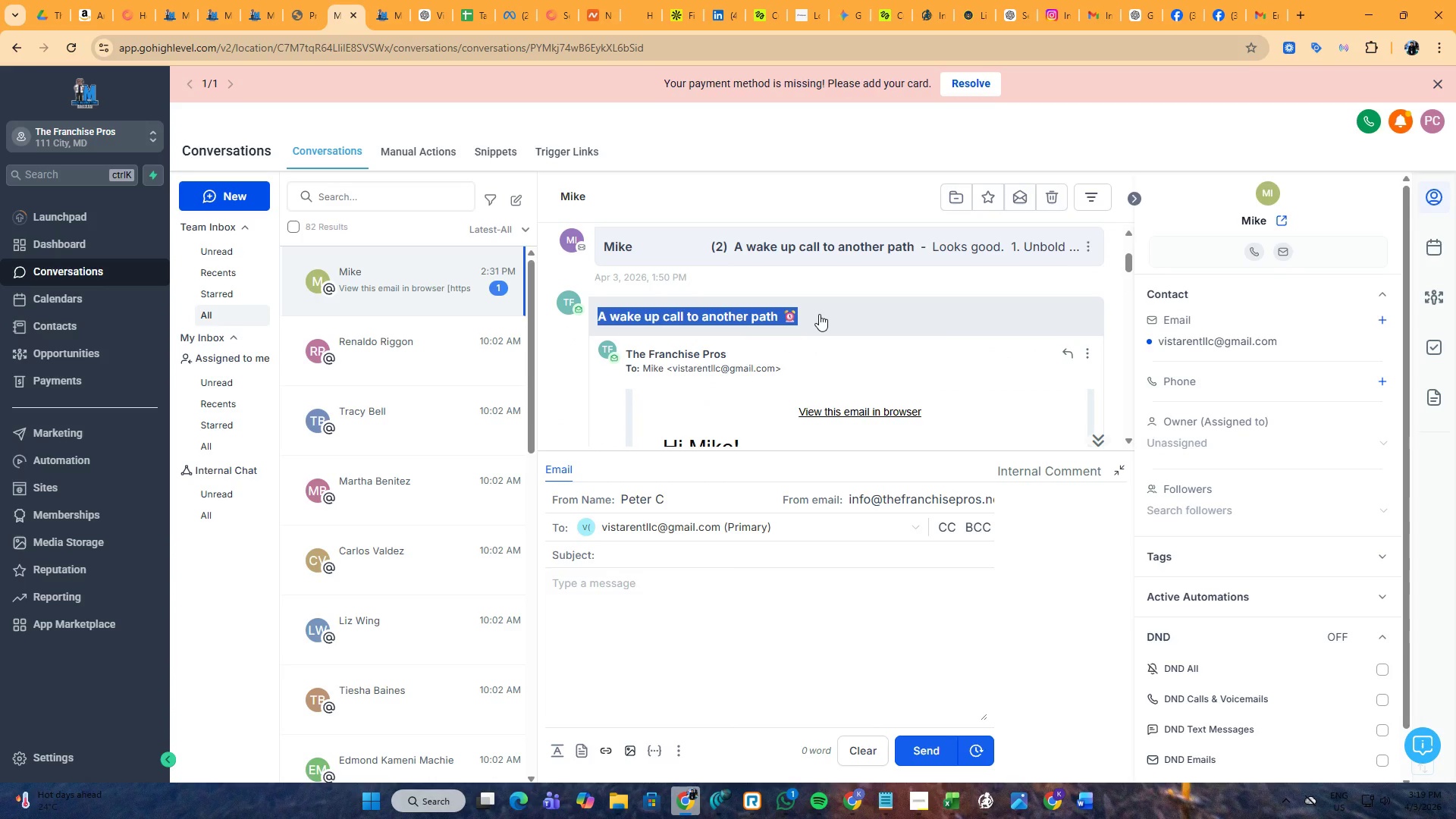 
key(Control+C)
 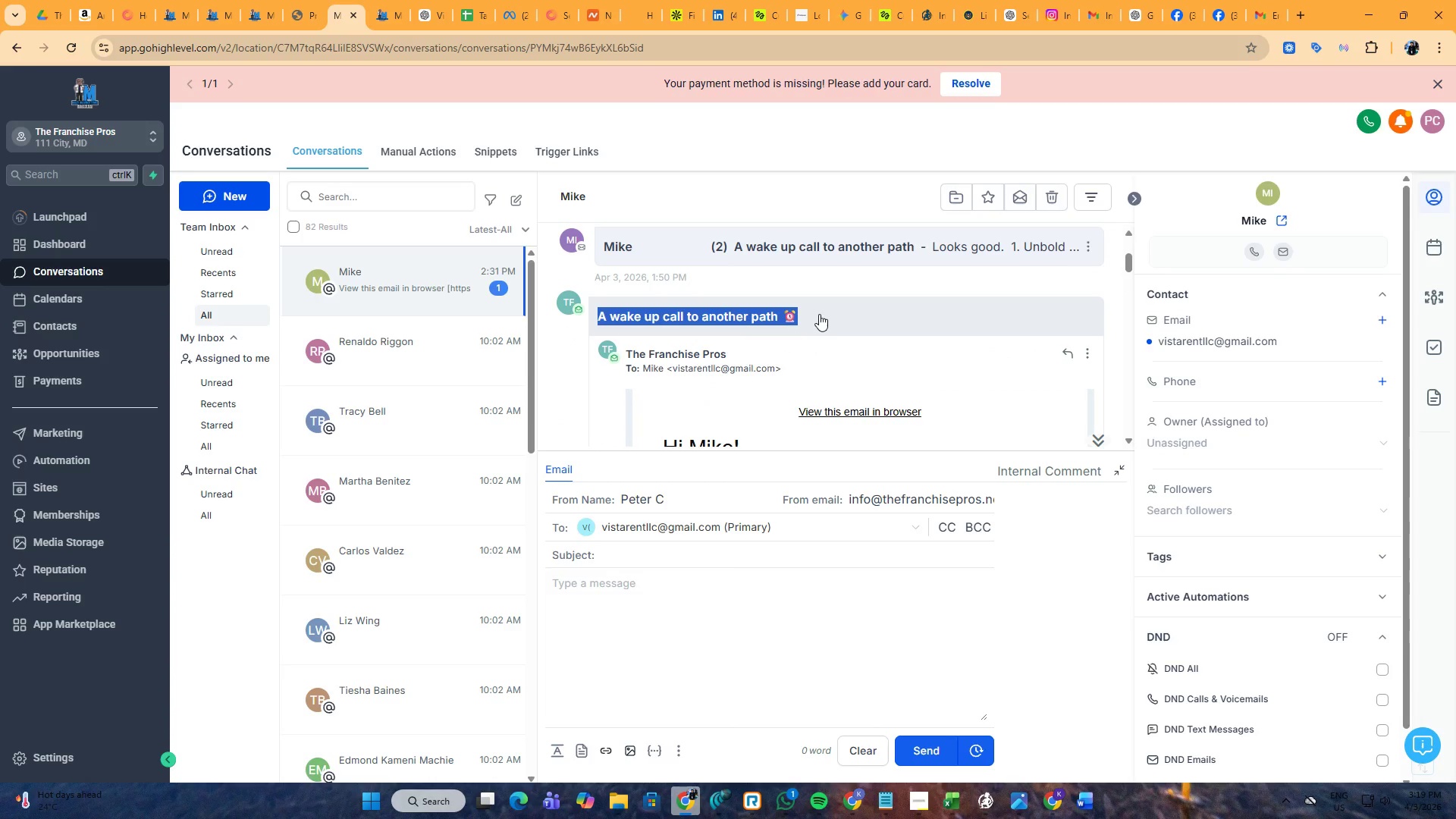 
key(Control+C)
 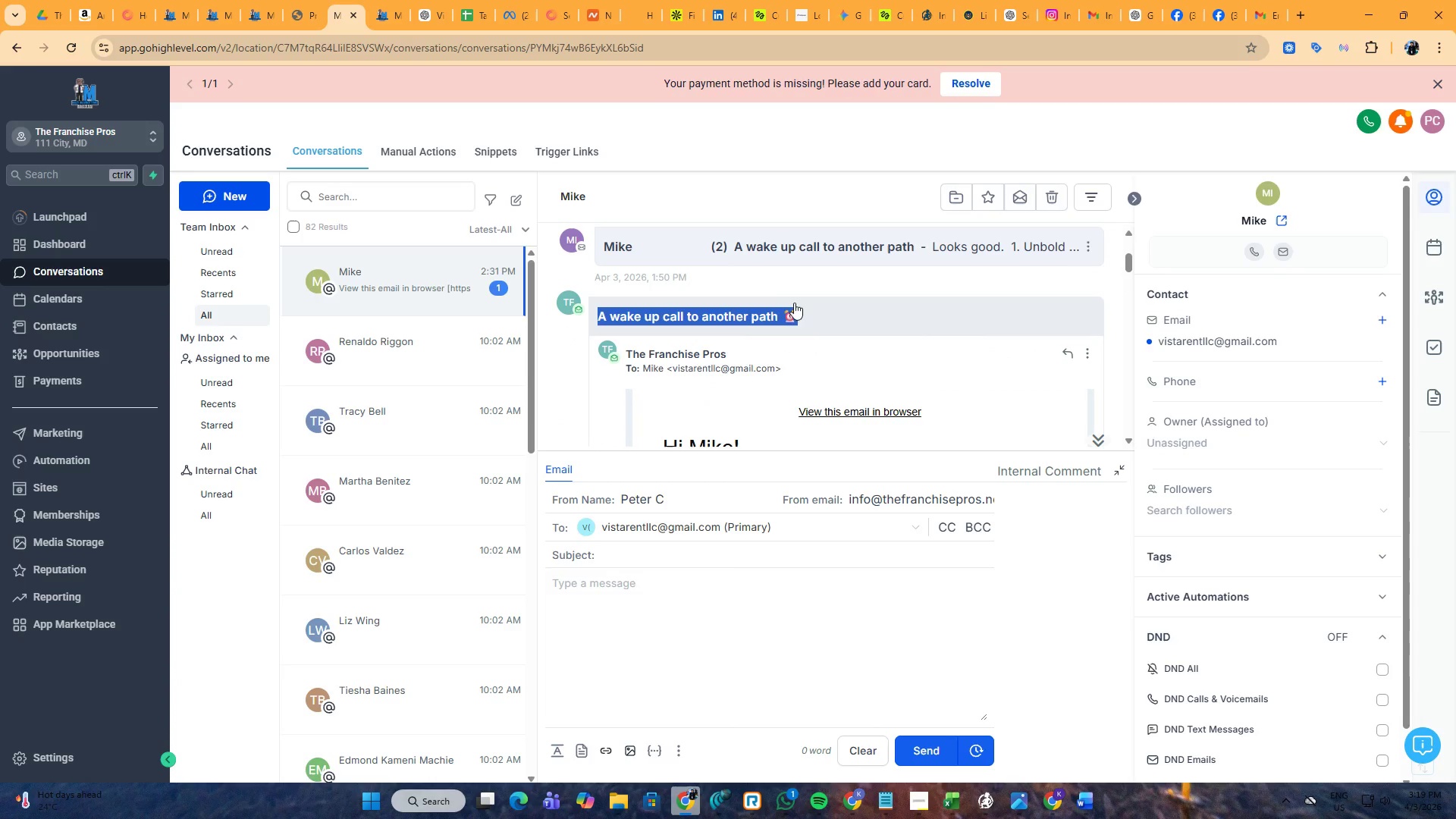 
key(Control+C)
 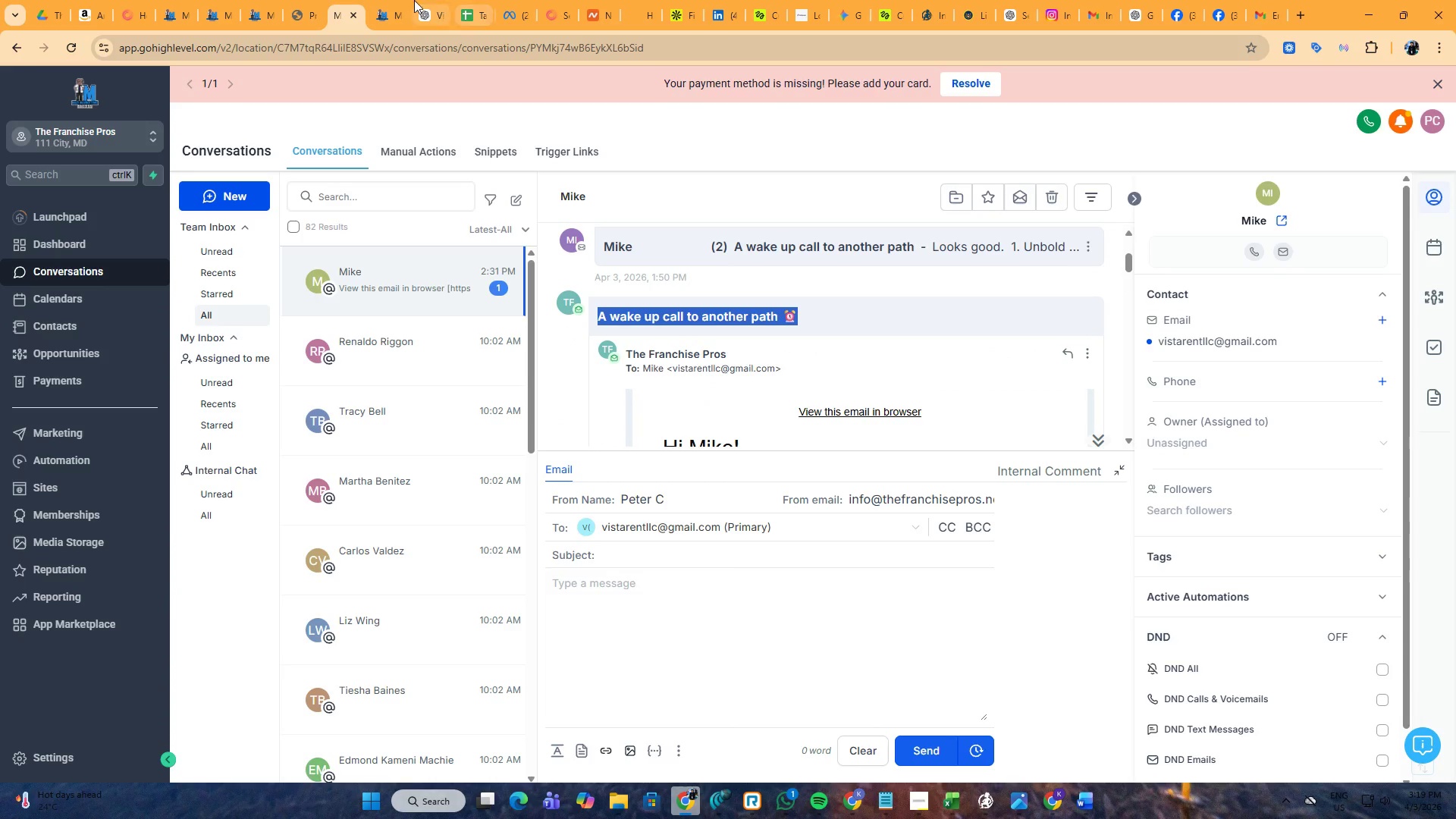 
left_click([403, 0])
 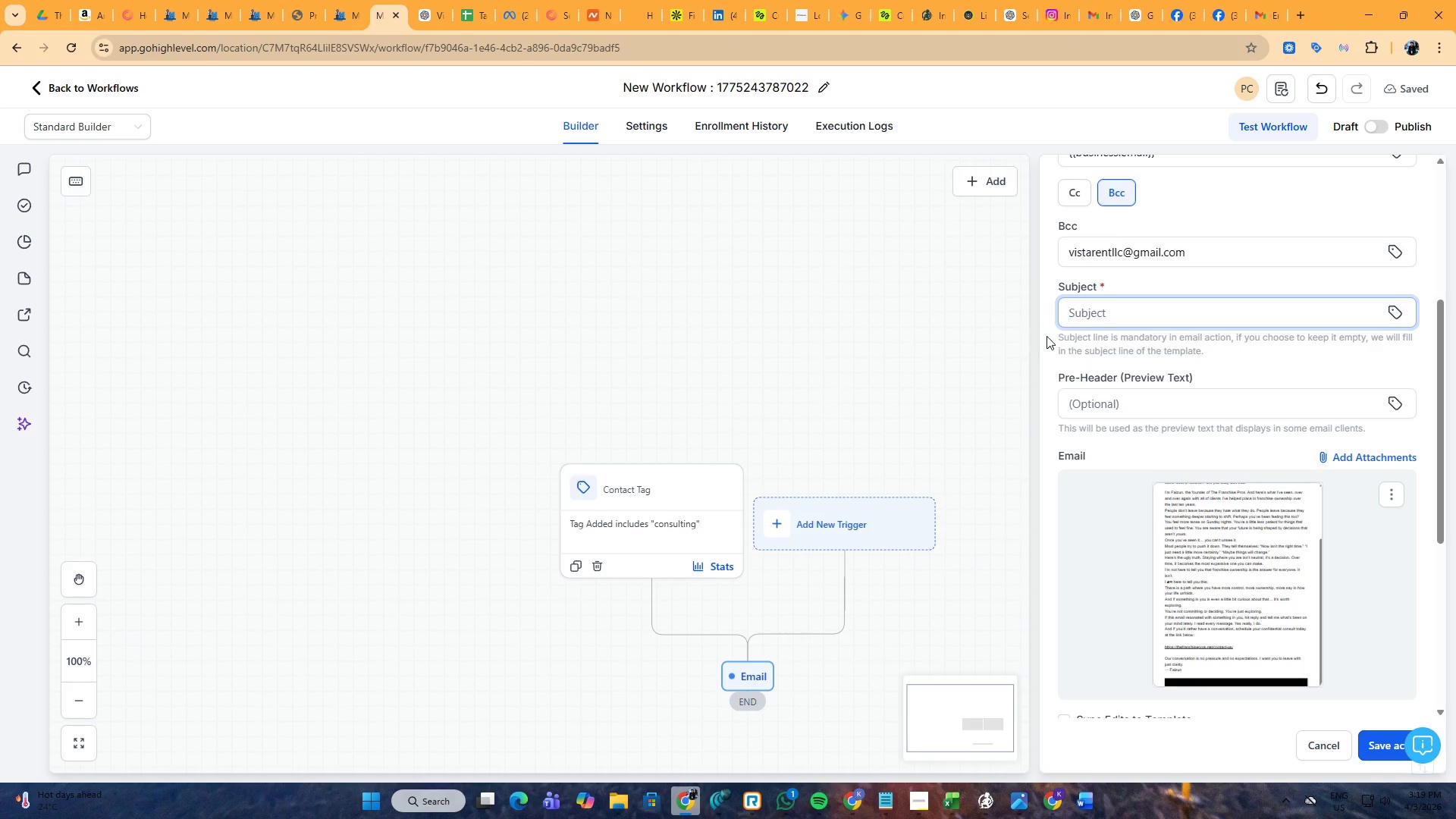 
key(Control+ControlLeft)
 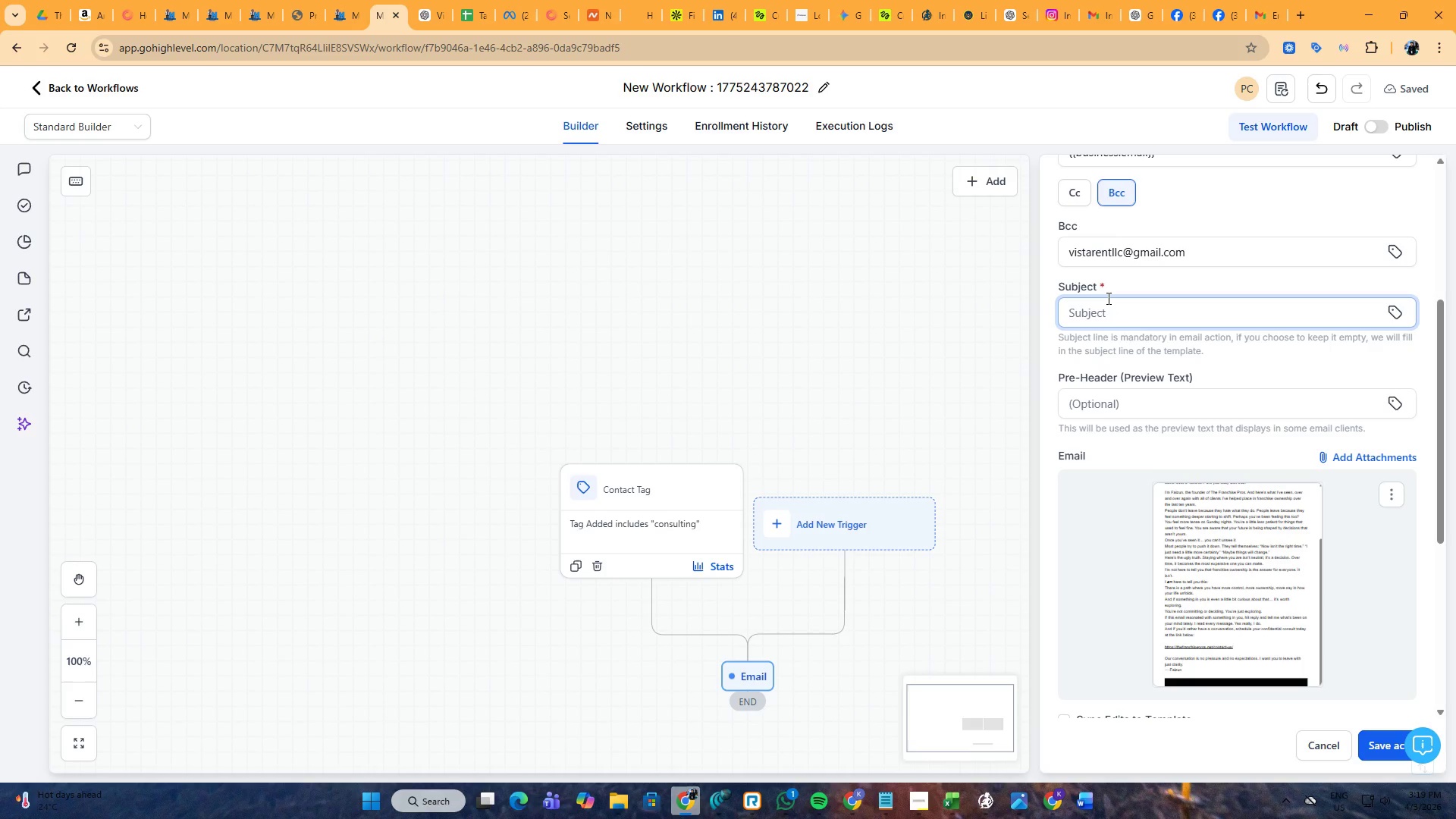 
key(Control+V)
 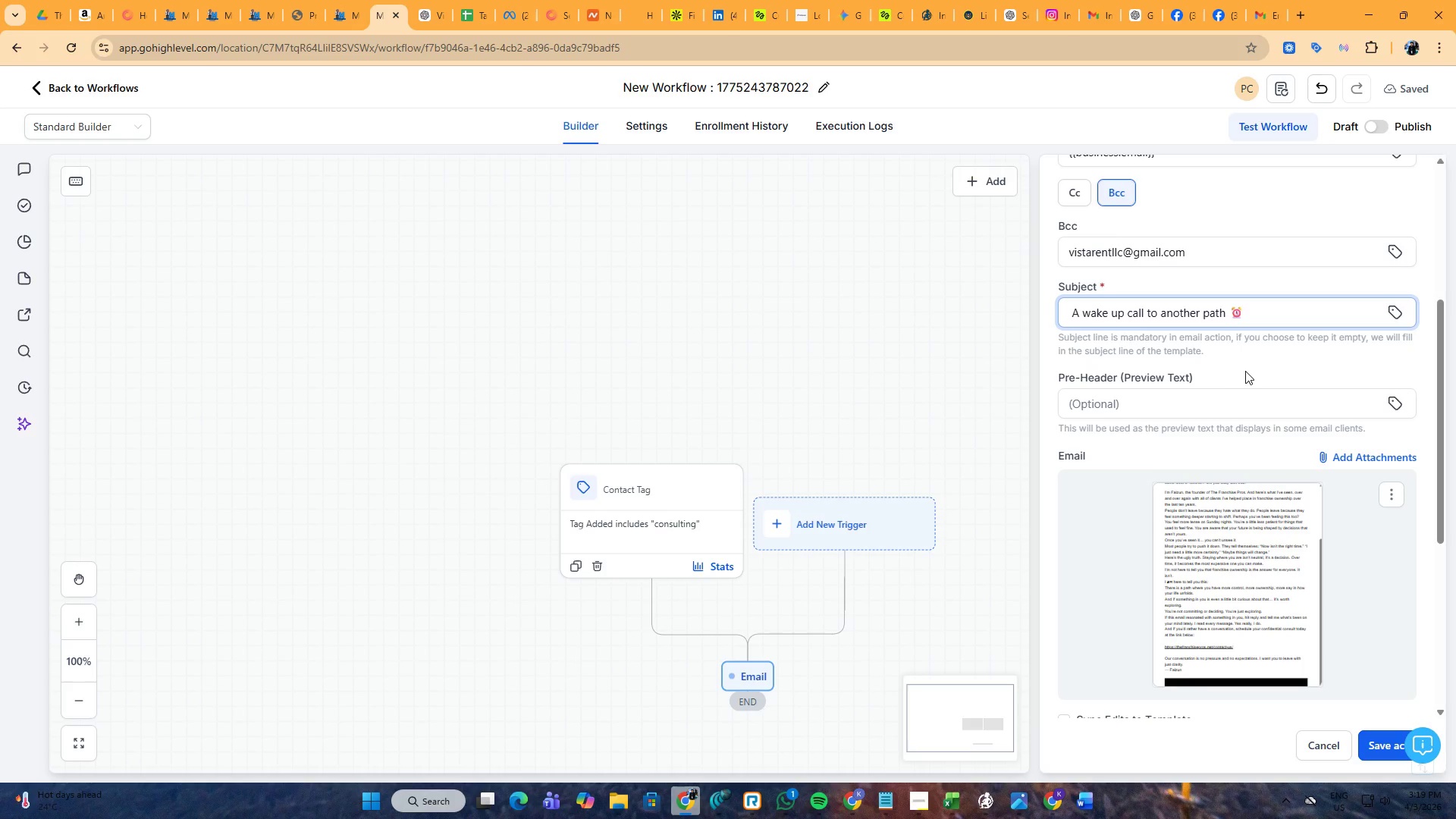 
left_click([1247, 371])
 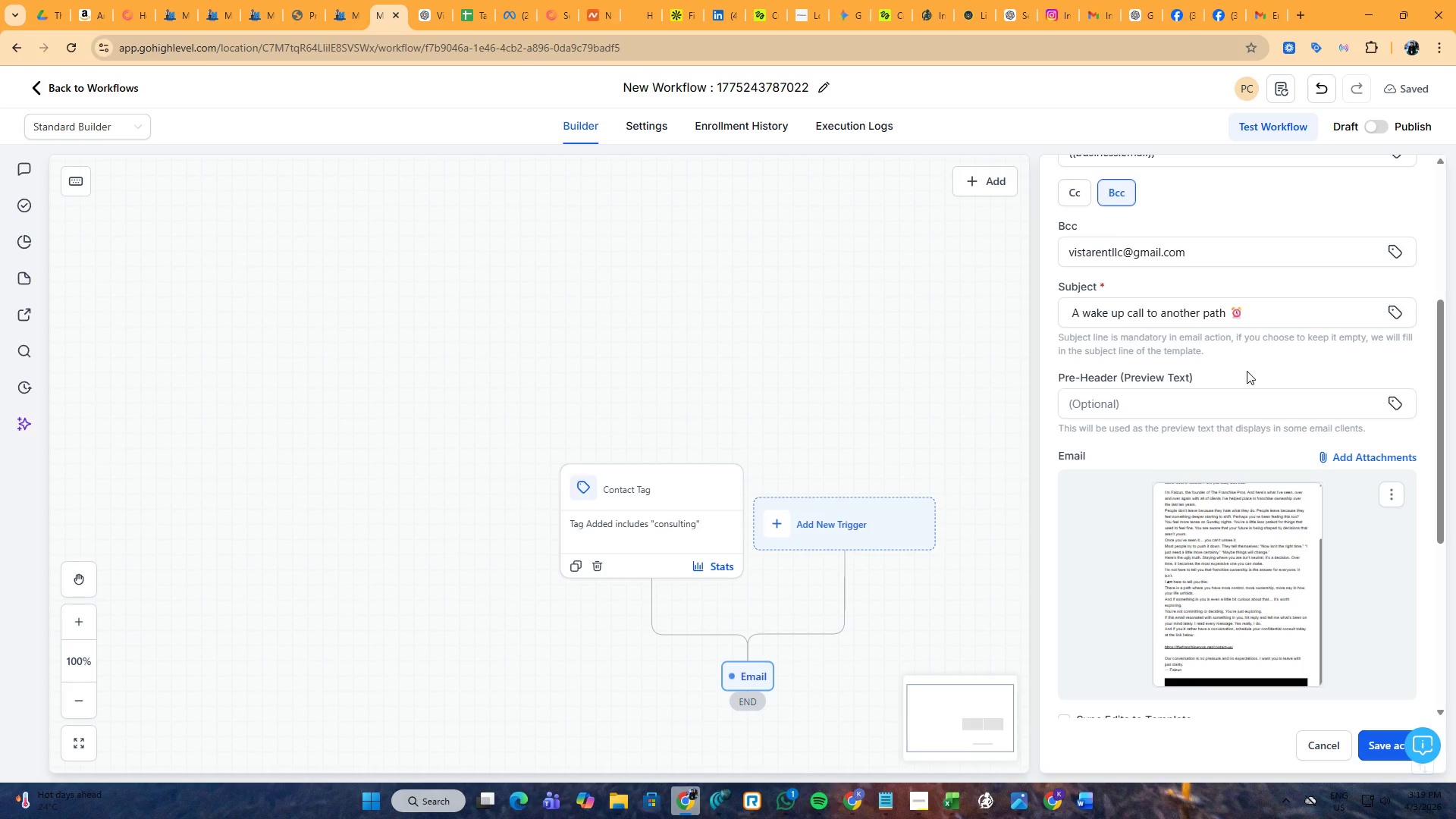 
scroll: coordinate [1198, 520], scroll_direction: down, amount: 8.0
 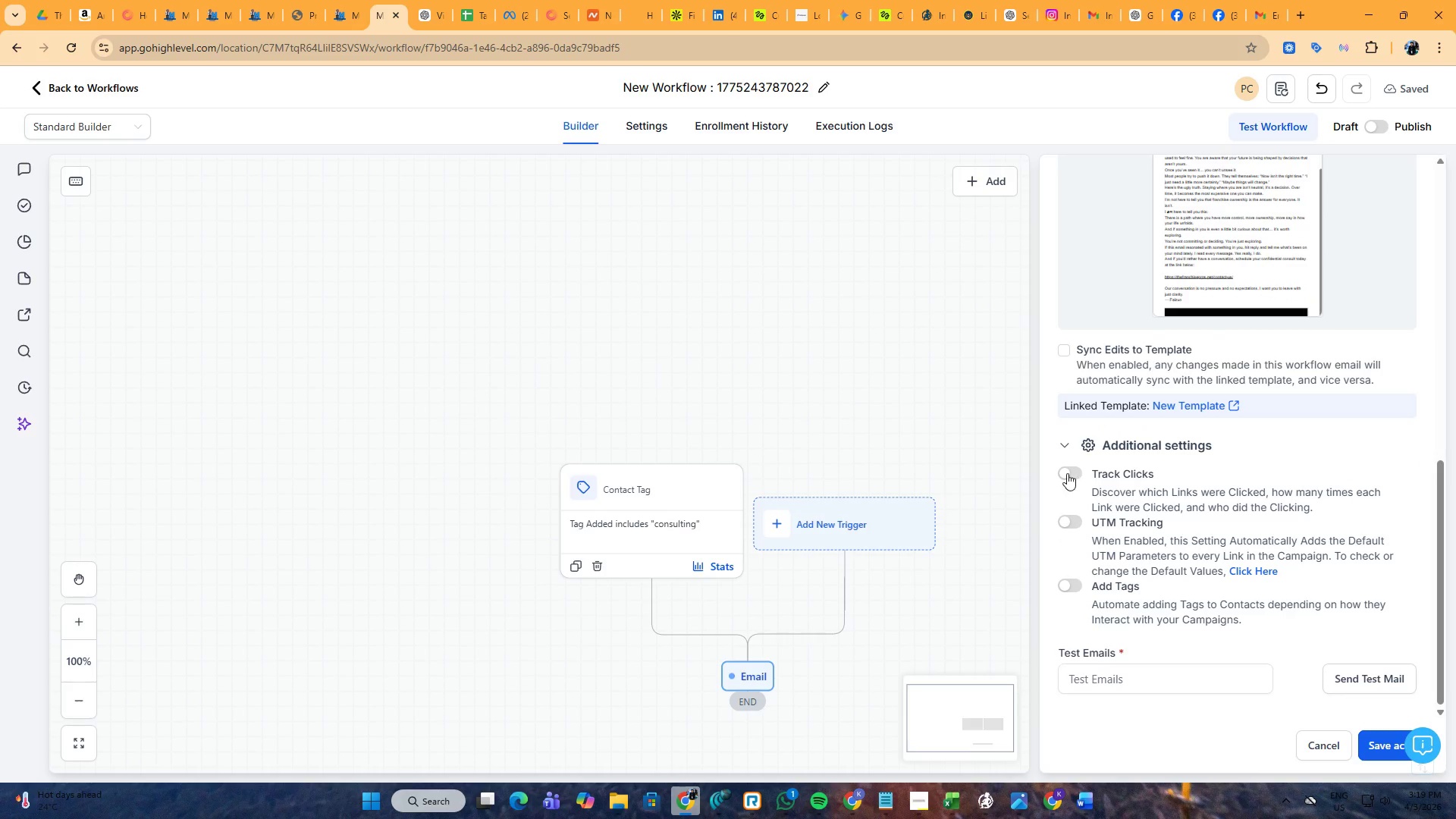 
left_click([1067, 473])
 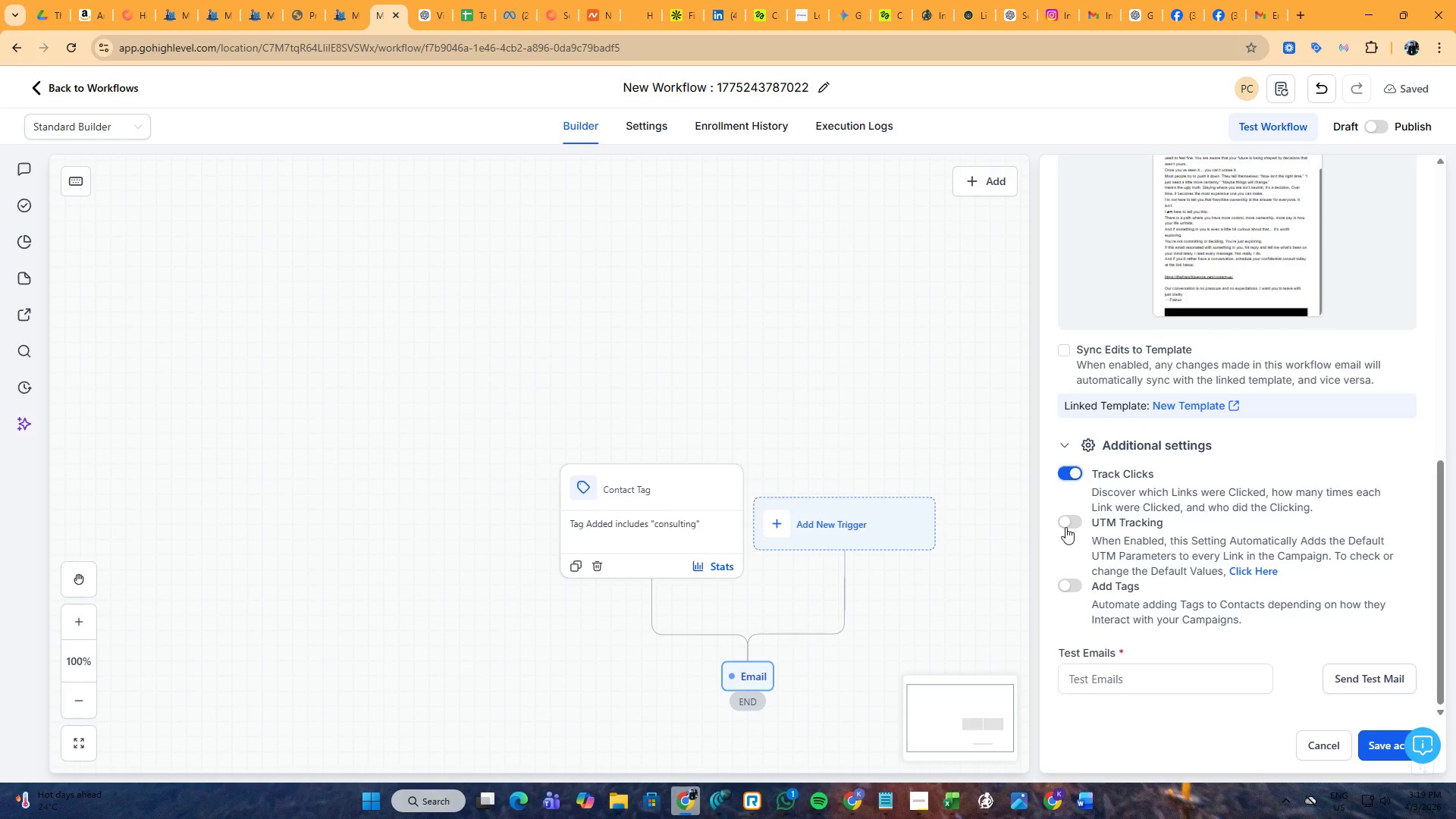 
left_click([1066, 527])
 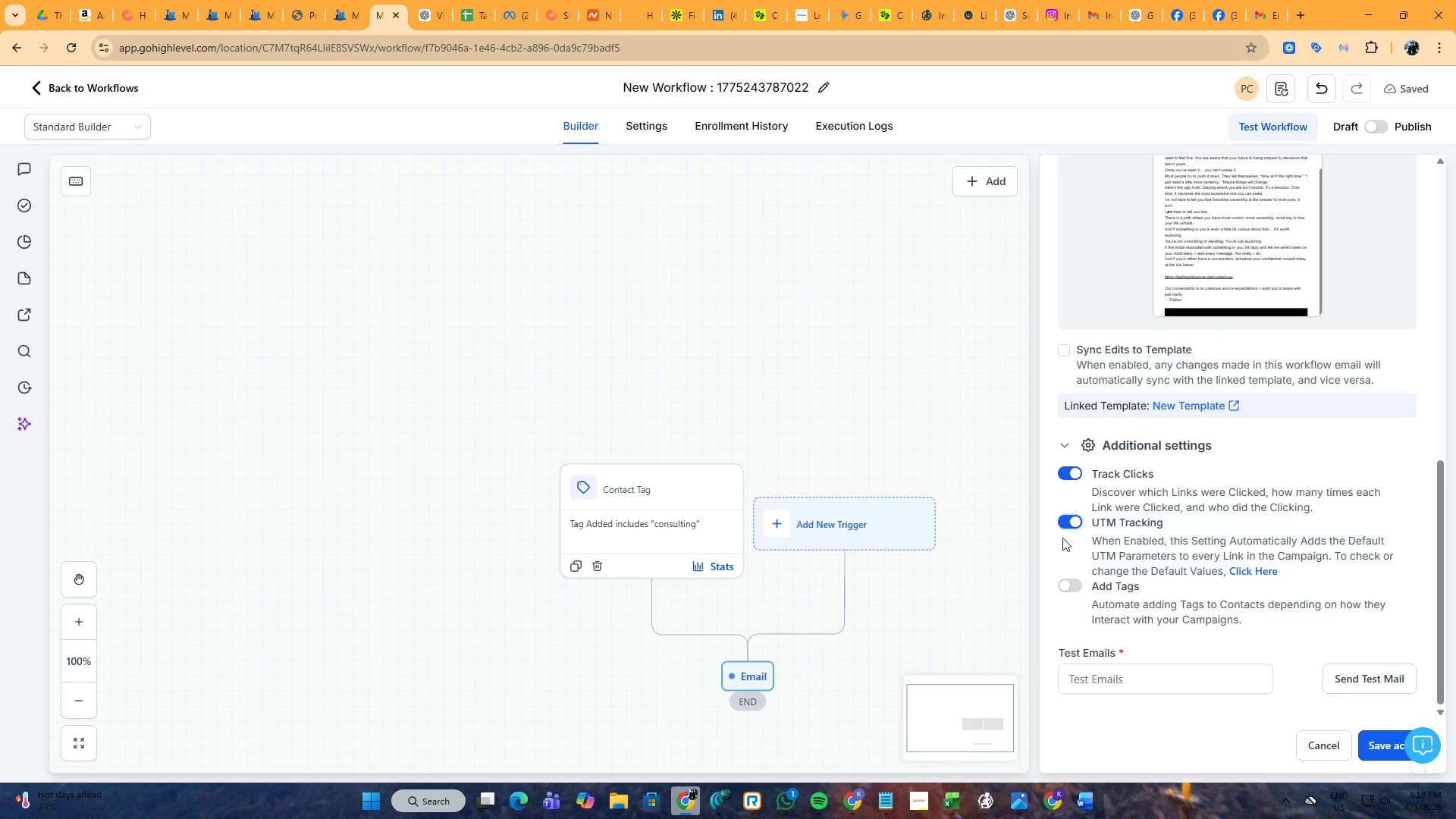 
left_click([1062, 585])
 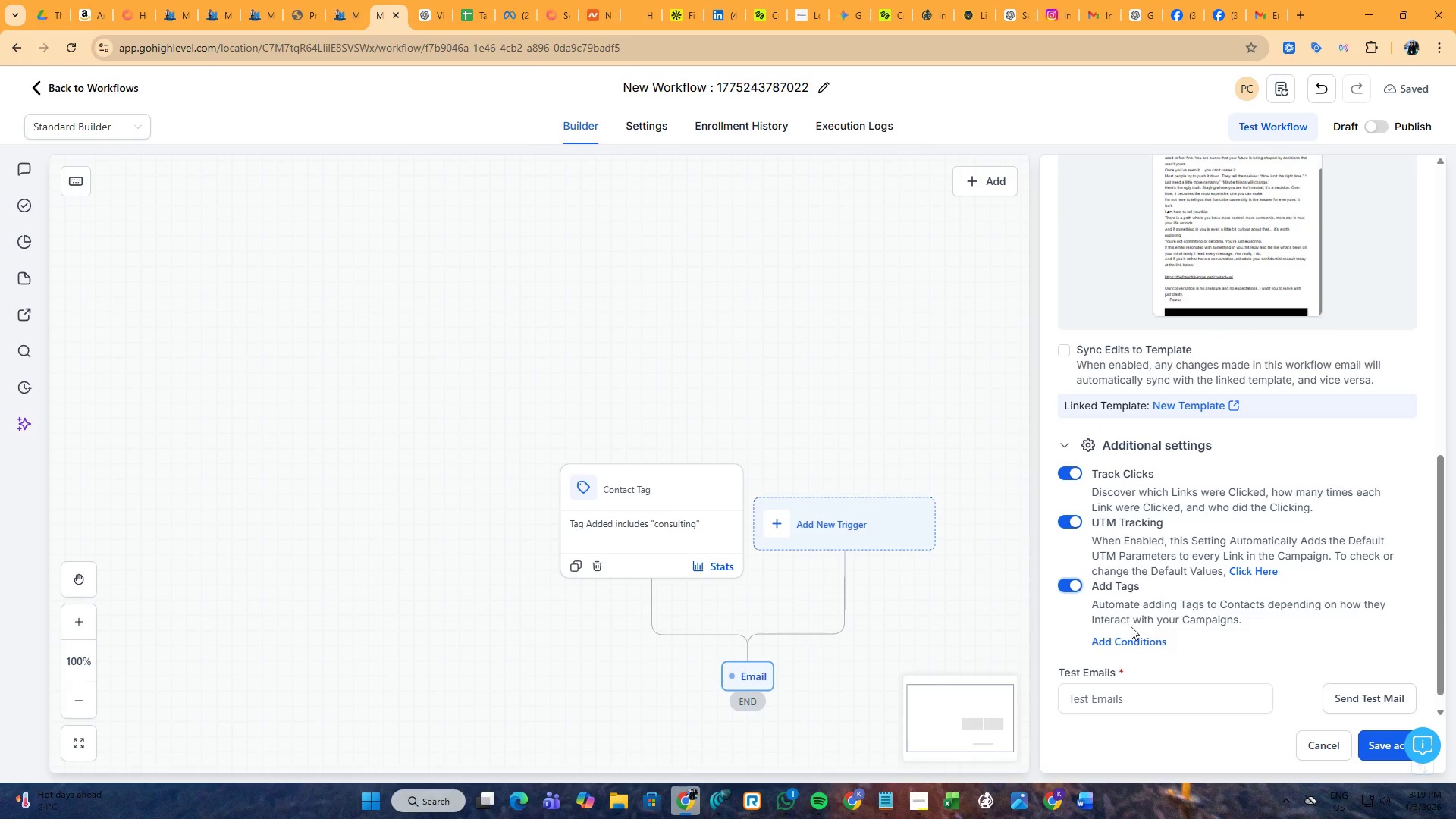 
left_click([1134, 641])
 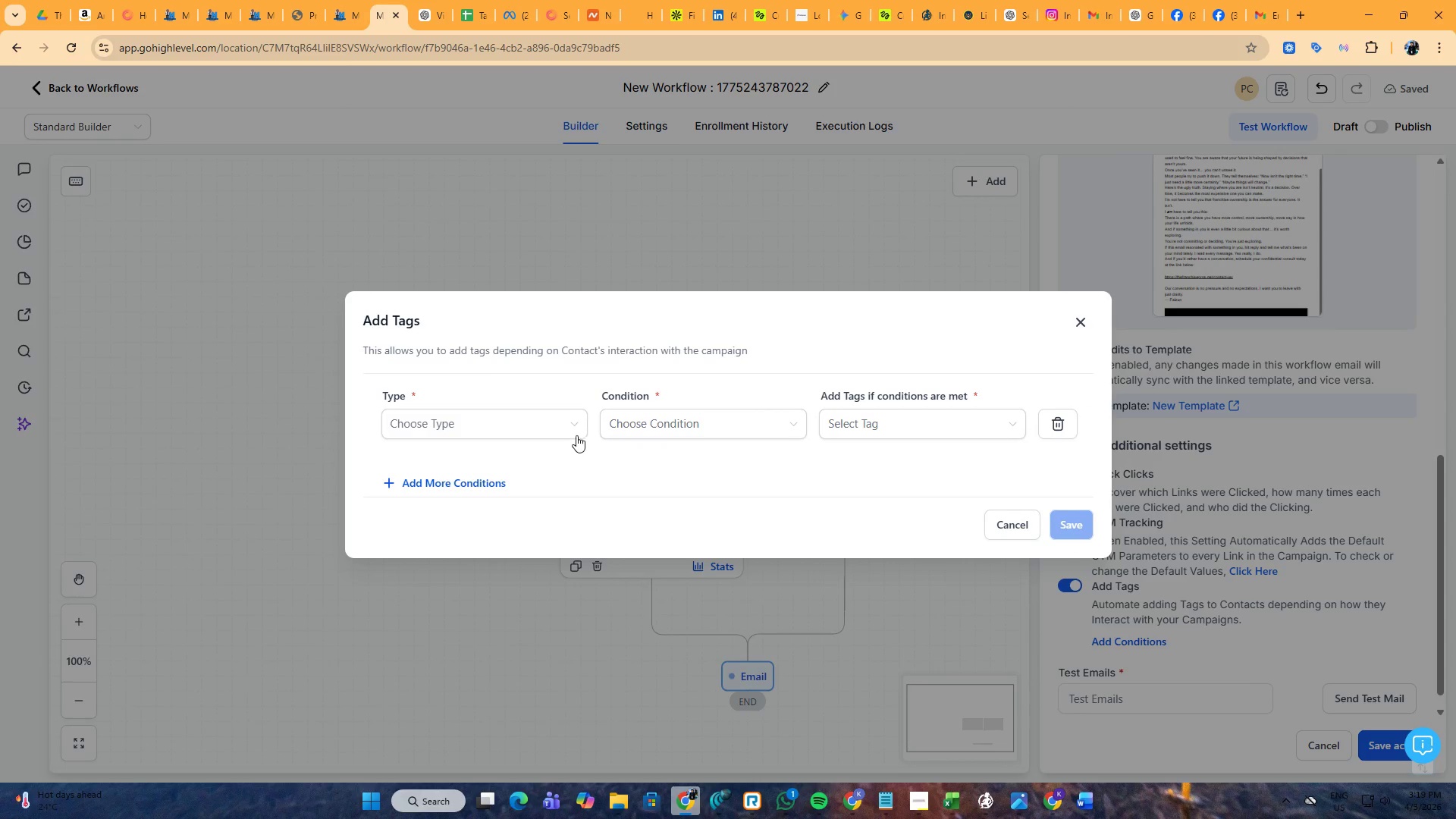 
left_click([564, 428])
 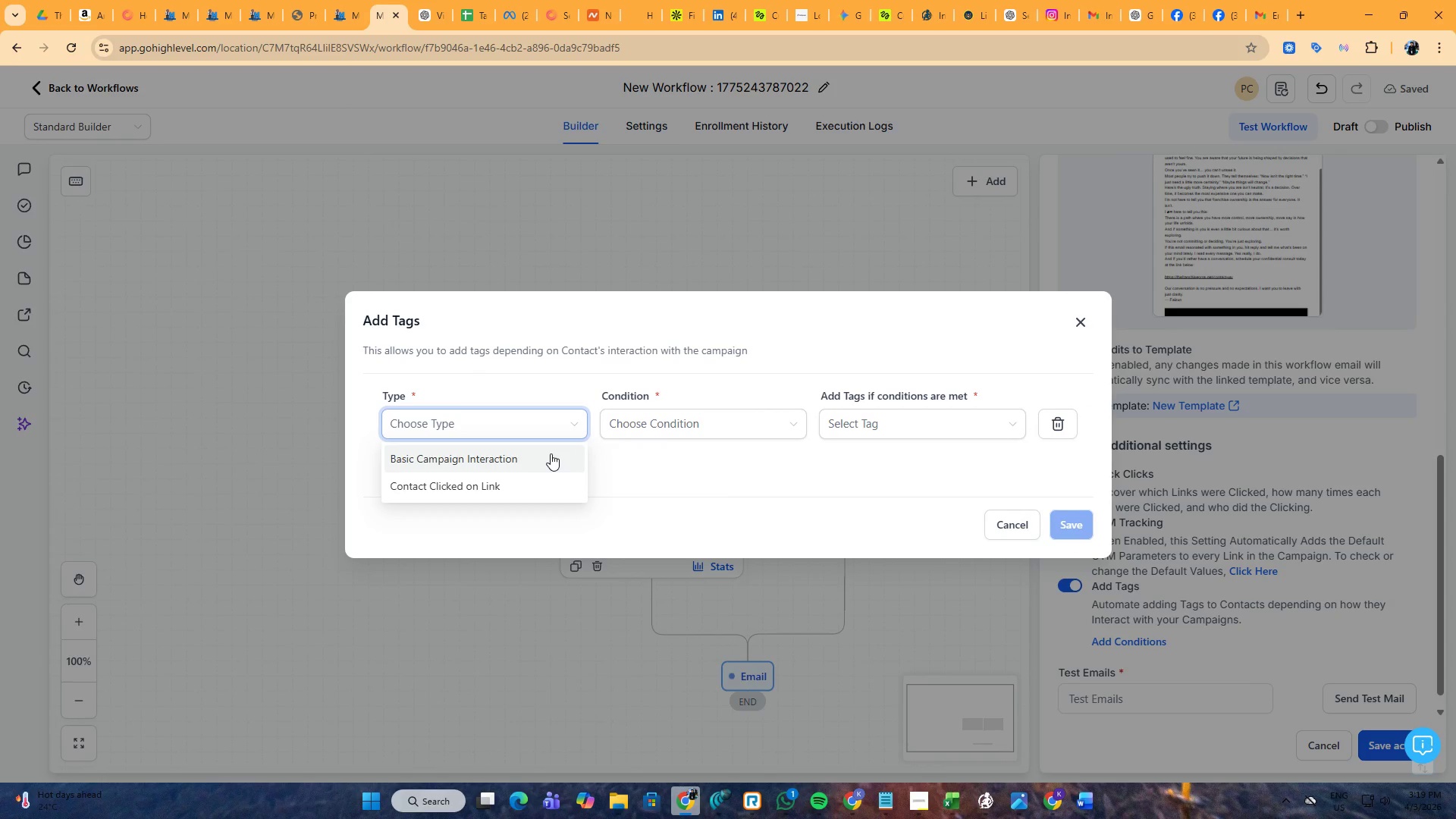 
left_click([551, 453])
 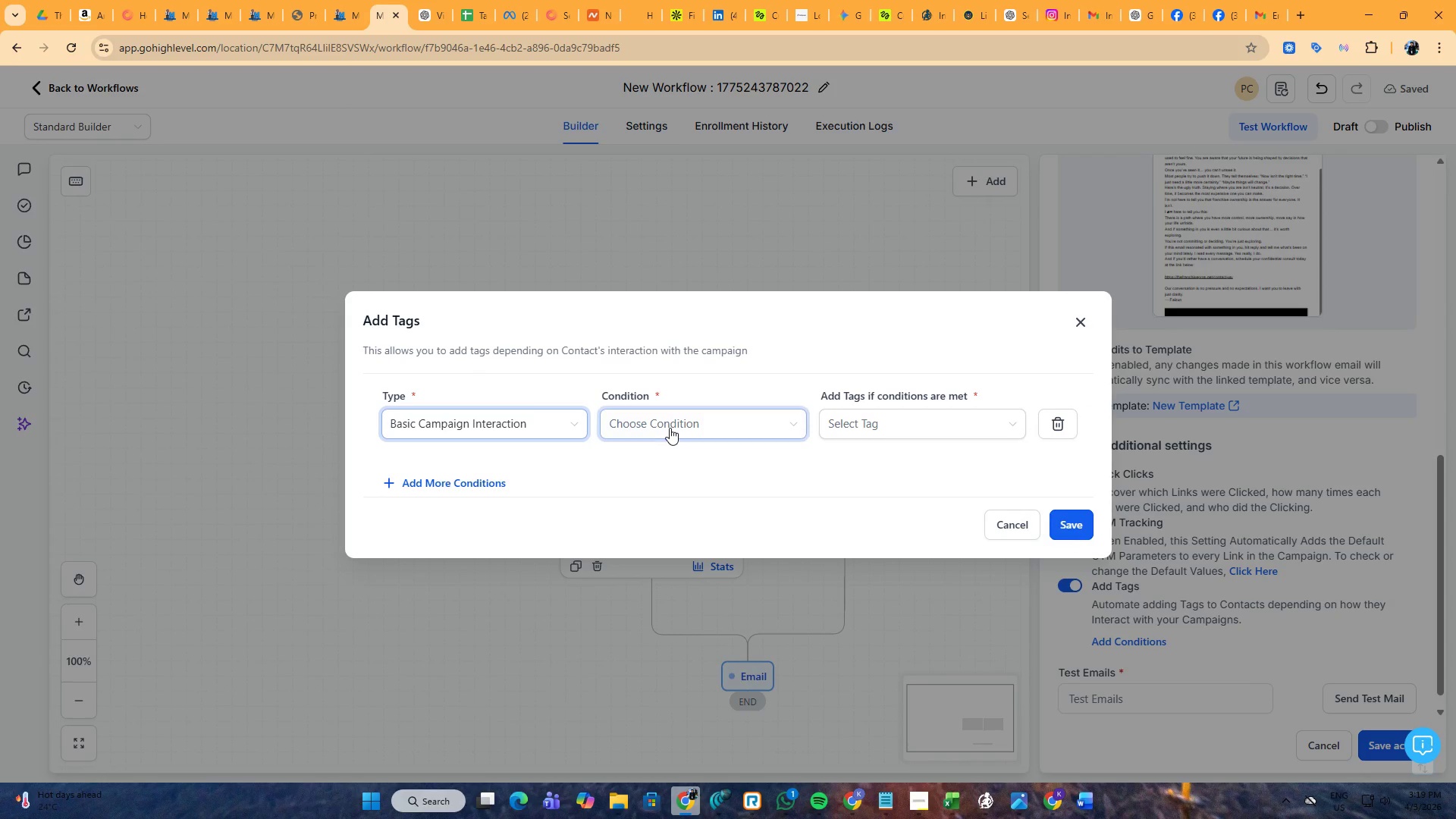 
left_click([670, 428])
 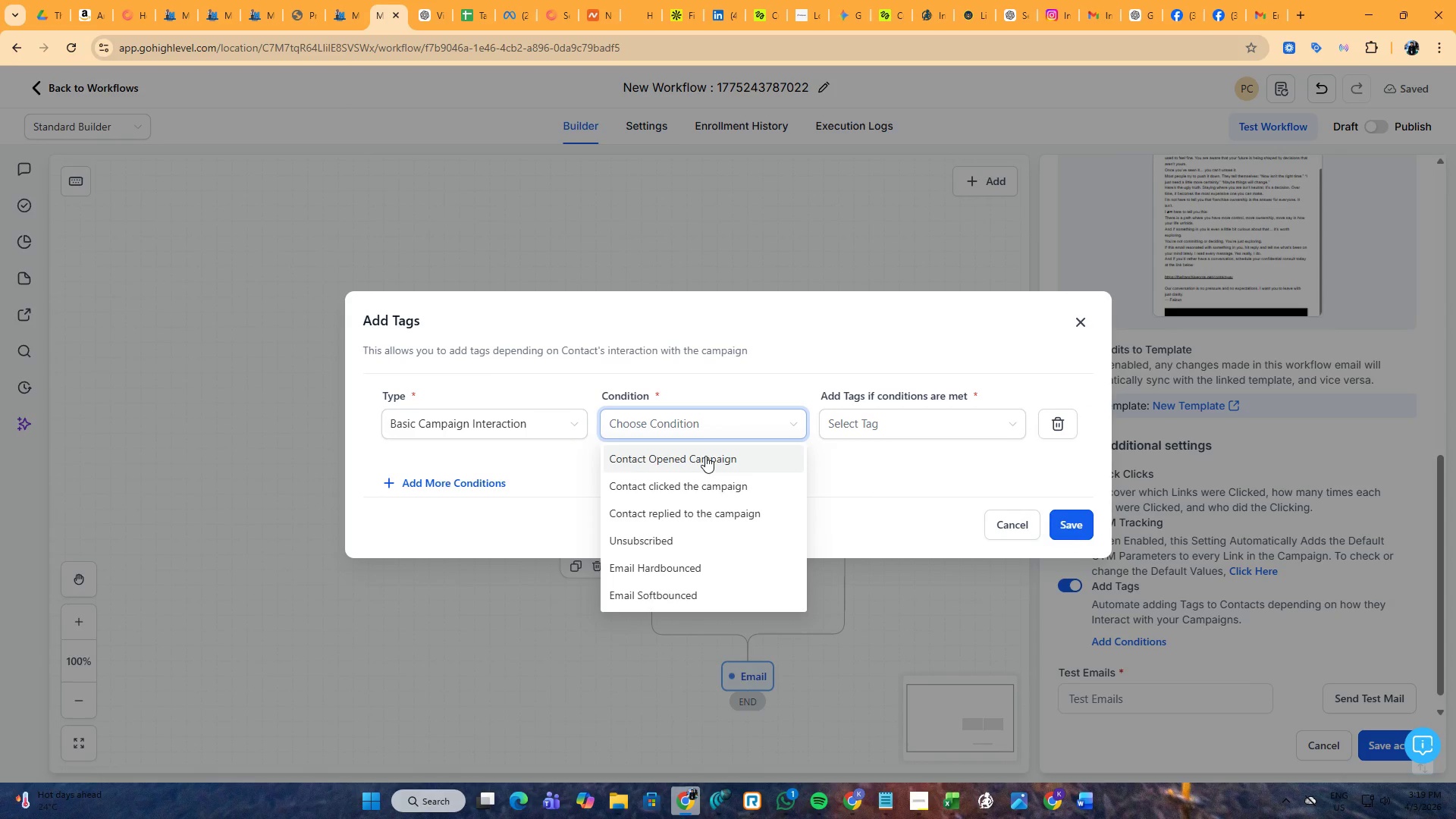 
left_click([705, 459])
 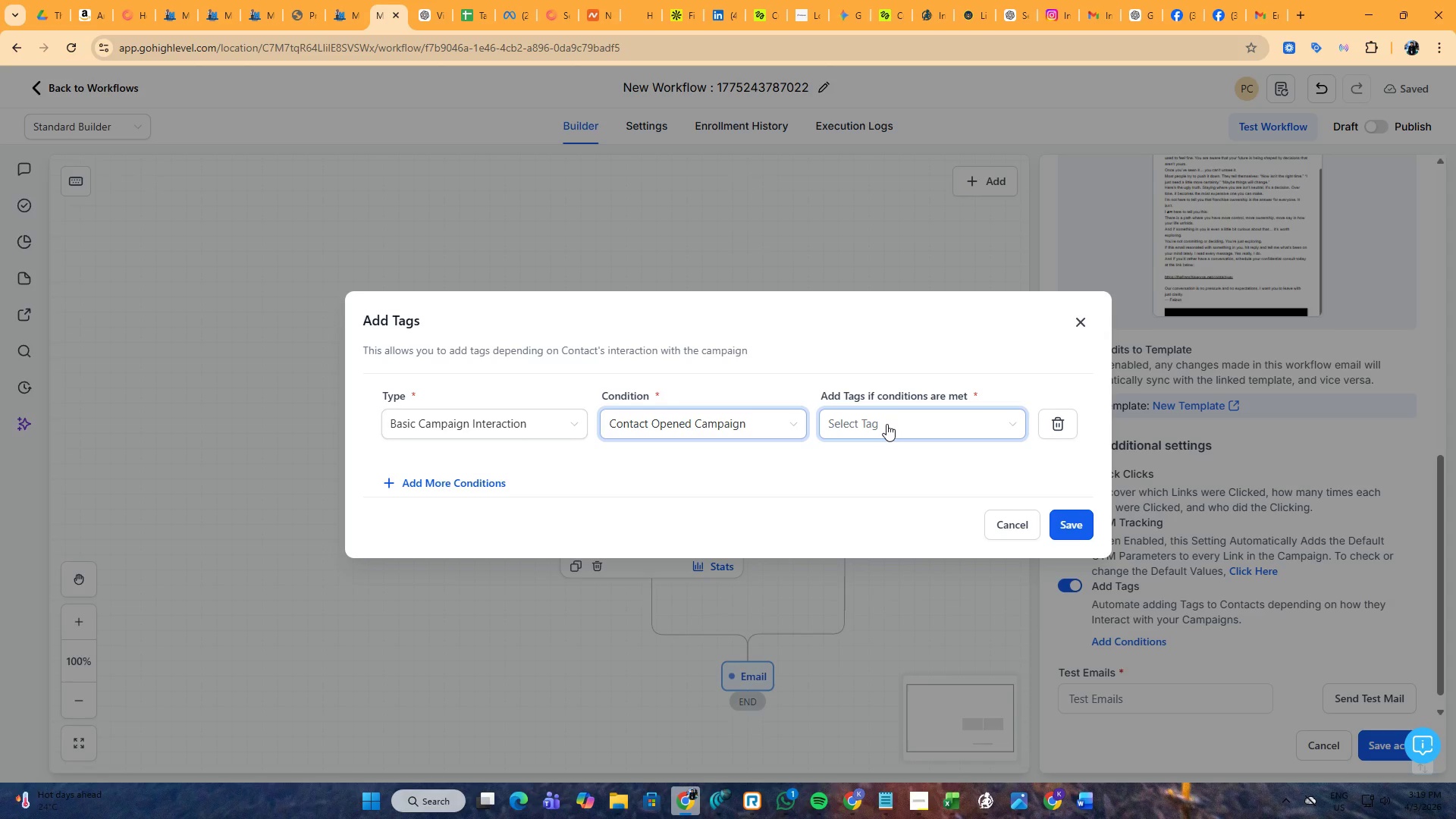 
left_click([886, 424])
 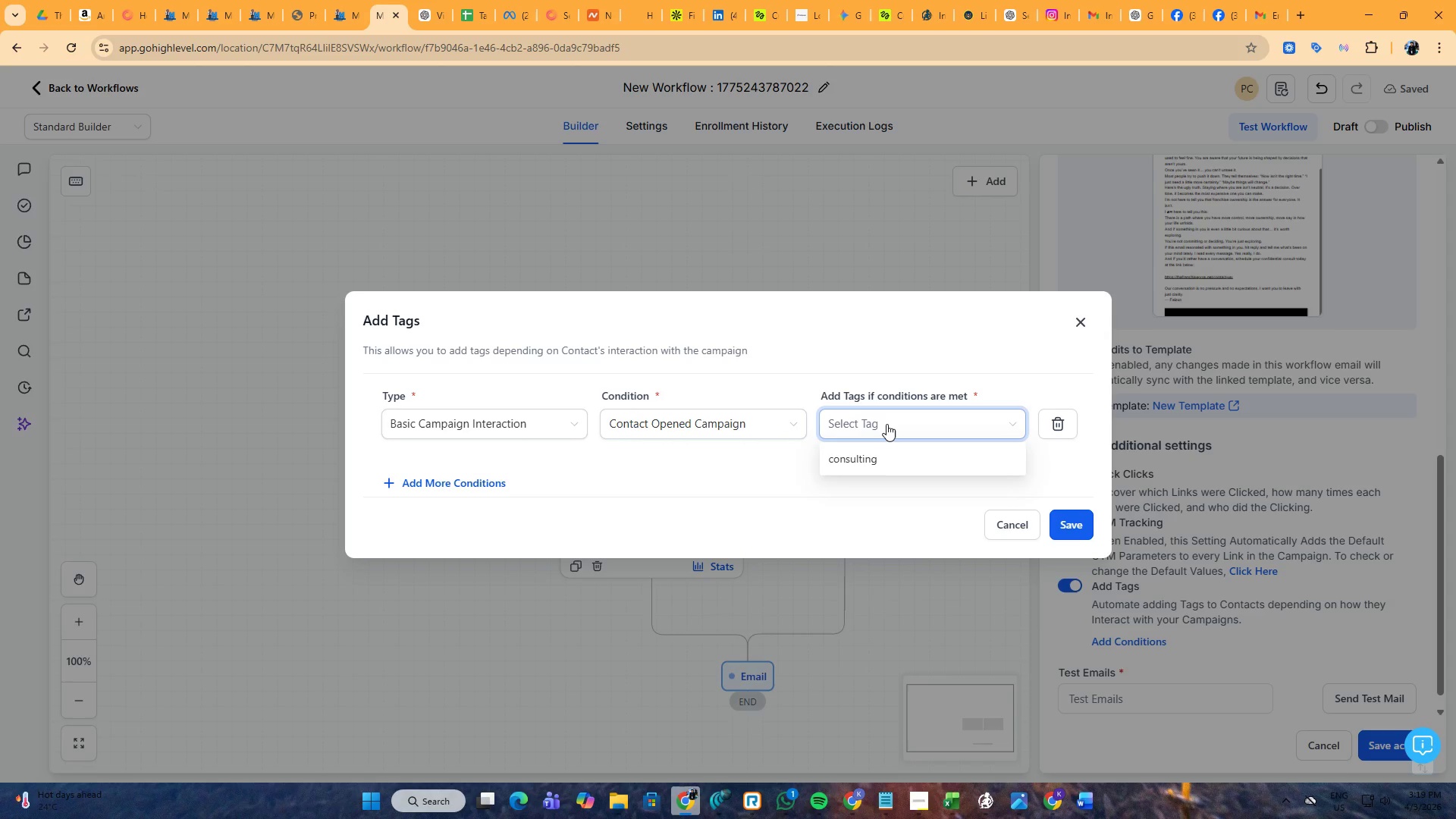 
left_click([731, 481])
 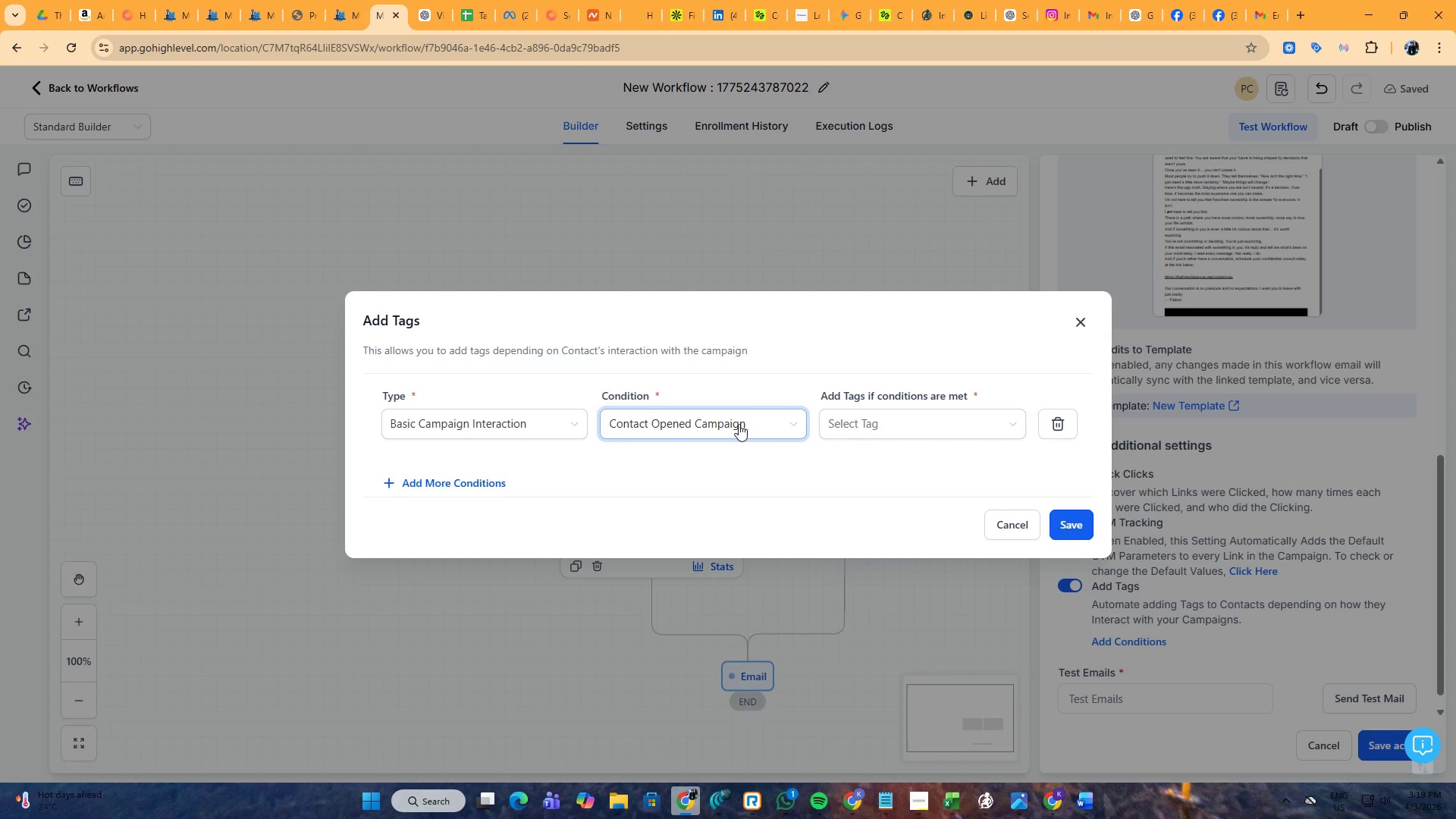 
left_click([739, 424])
 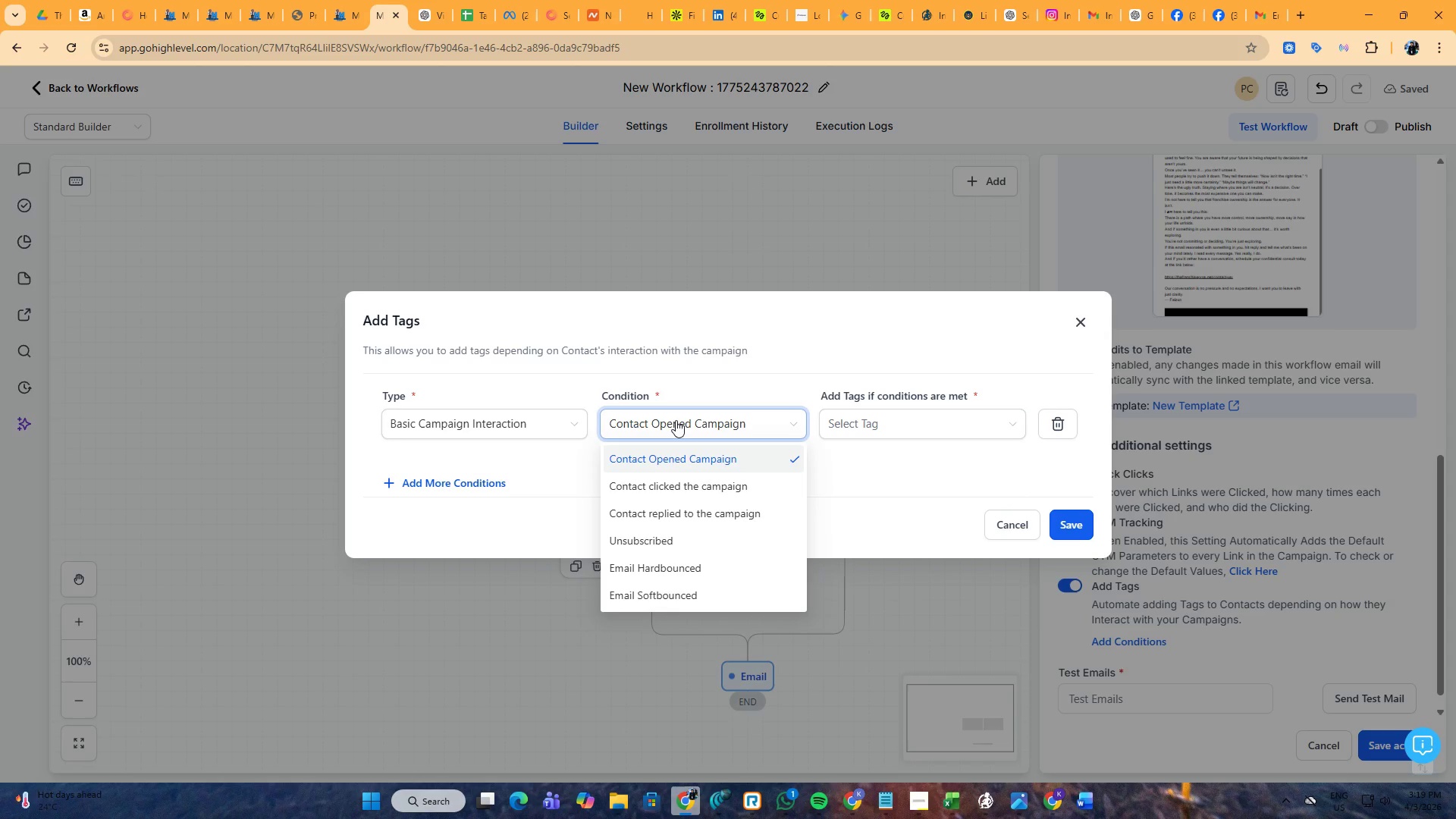 
left_click([526, 409])
 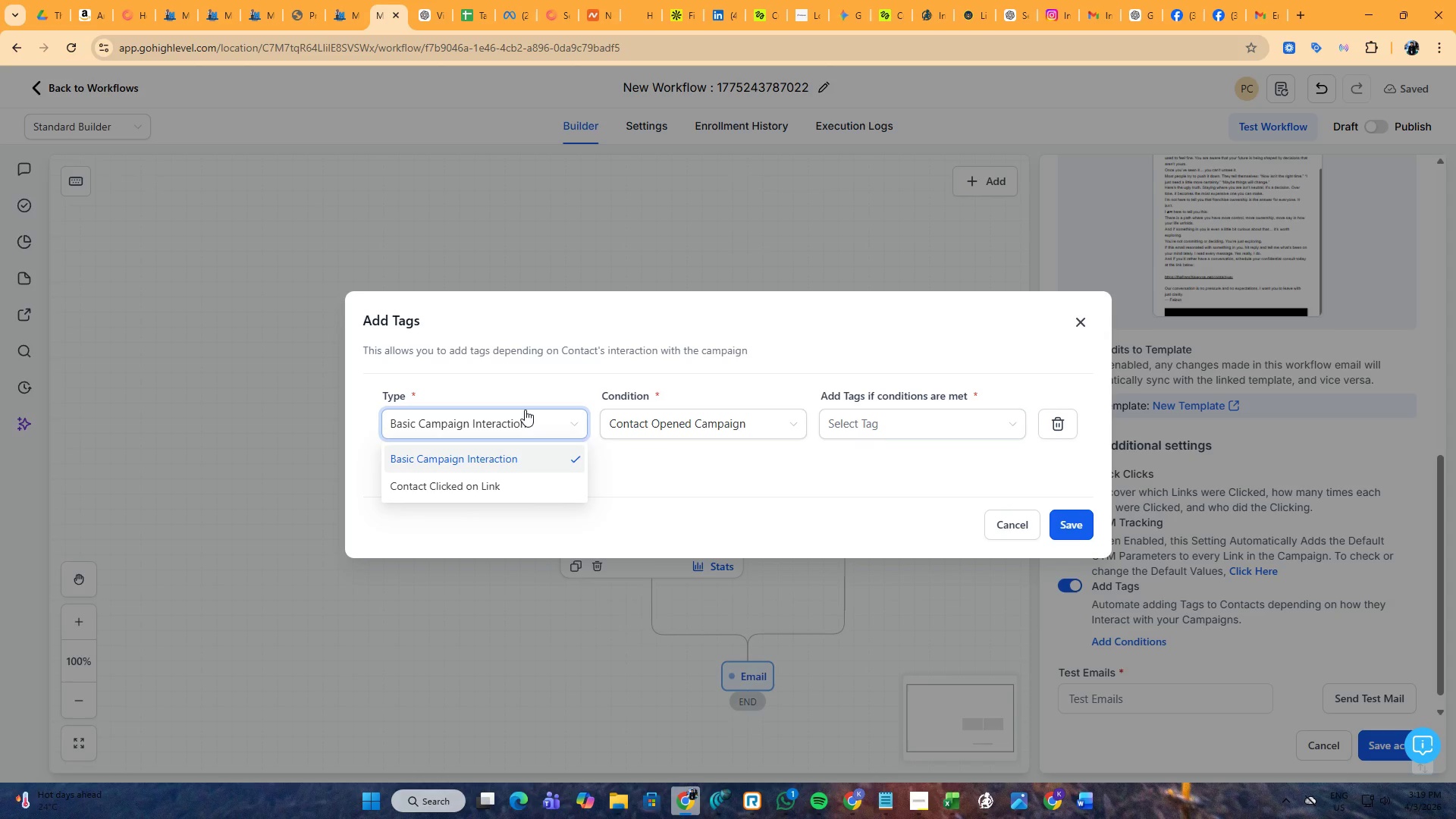 
left_click([686, 424])
 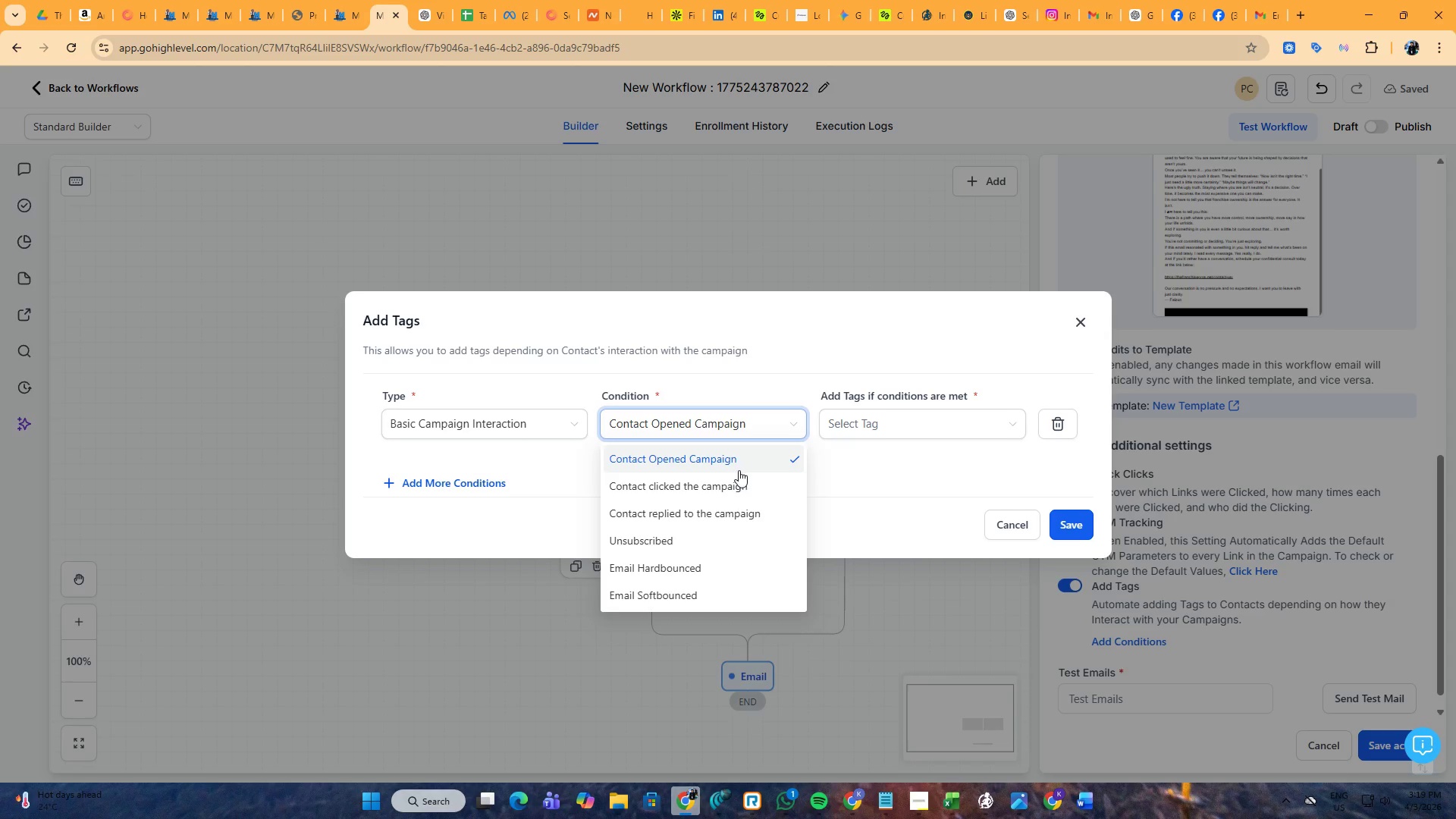 
scroll: coordinate [751, 485], scroll_direction: down, amount: 3.0
 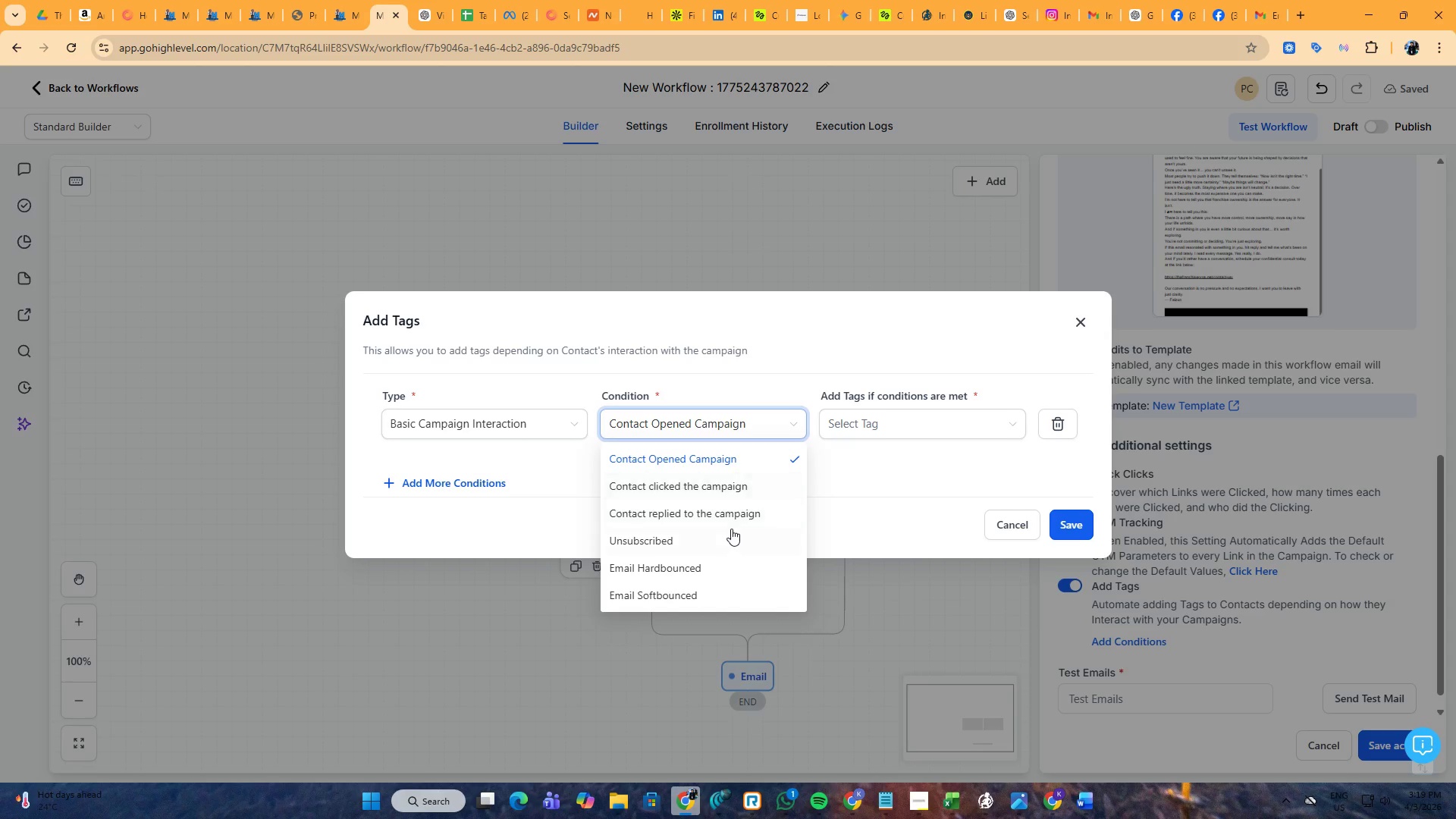 
scroll: coordinate [731, 529], scroll_direction: up, amount: 3.0
 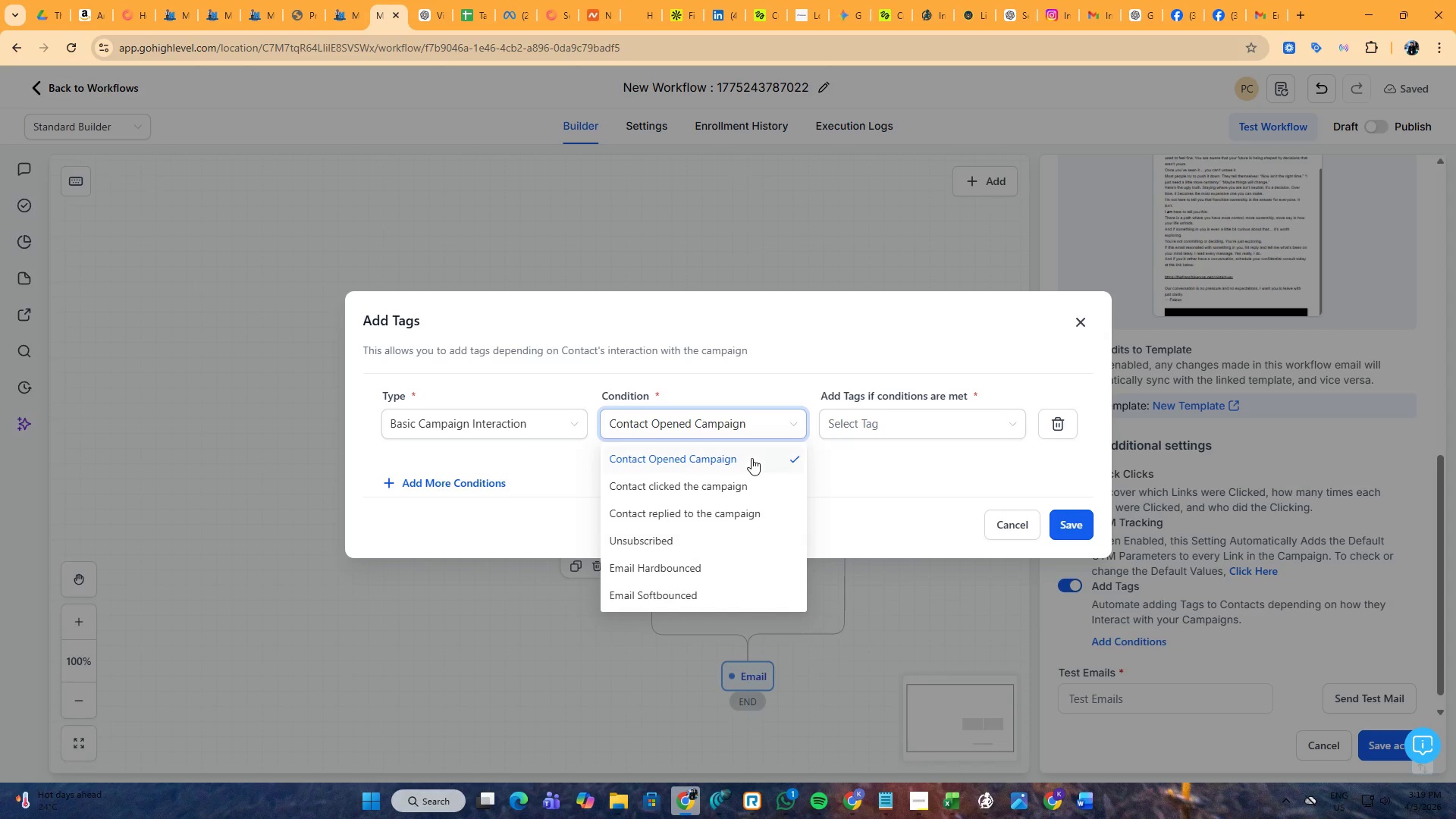 
left_click([752, 458])
 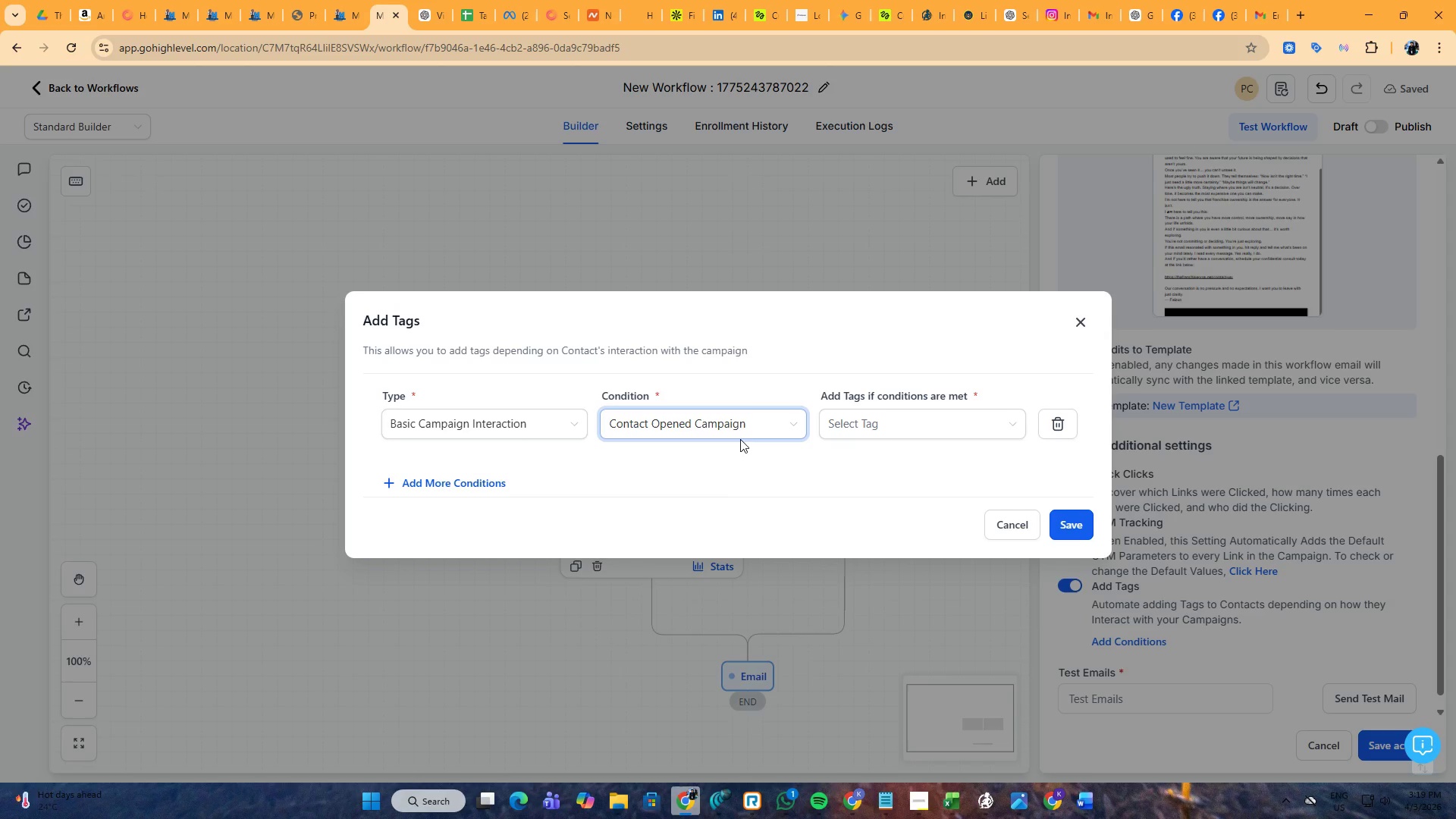 
left_click([737, 422])
 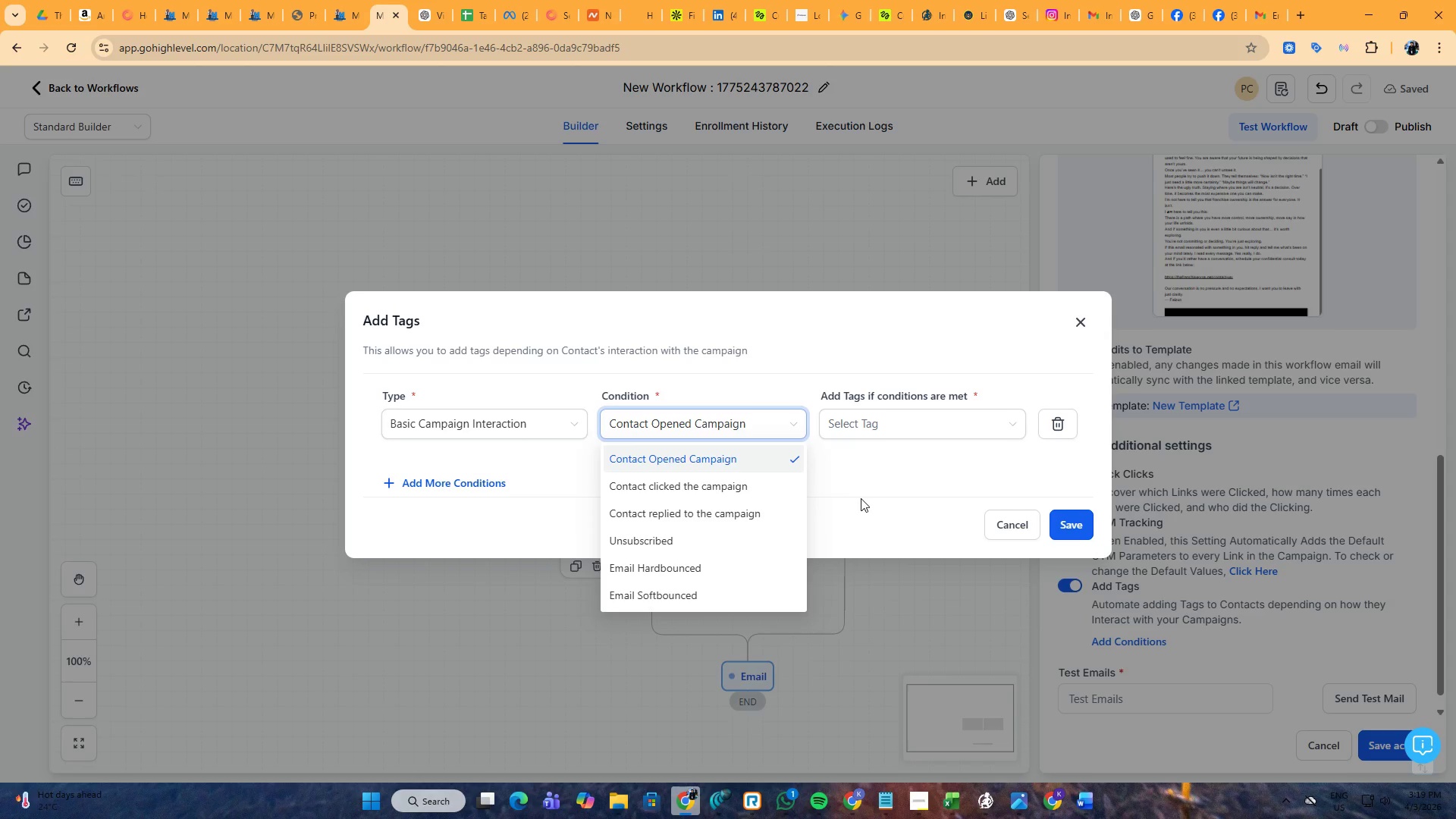 
left_click([847, 475])
 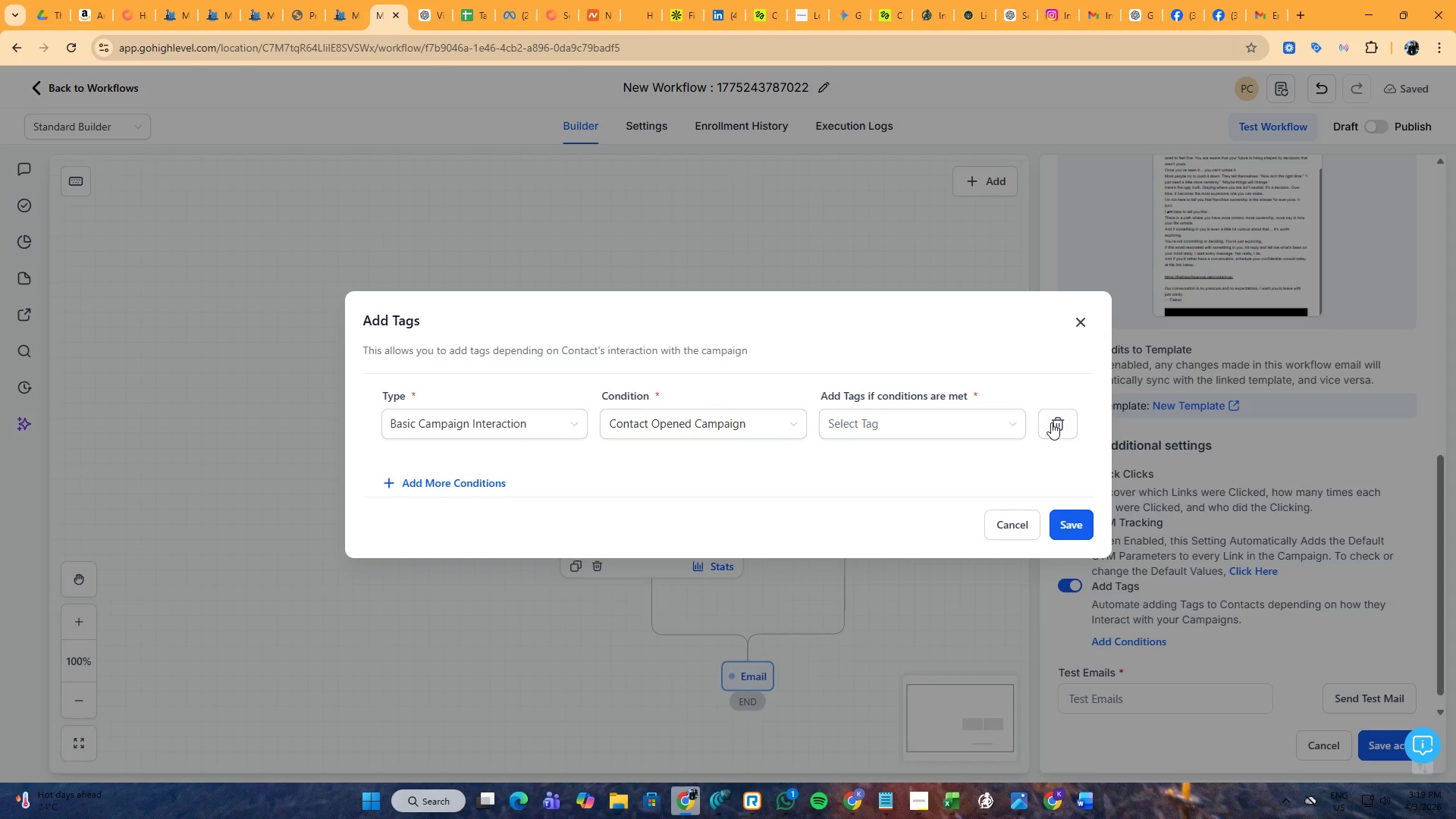 
left_click([1051, 422])
 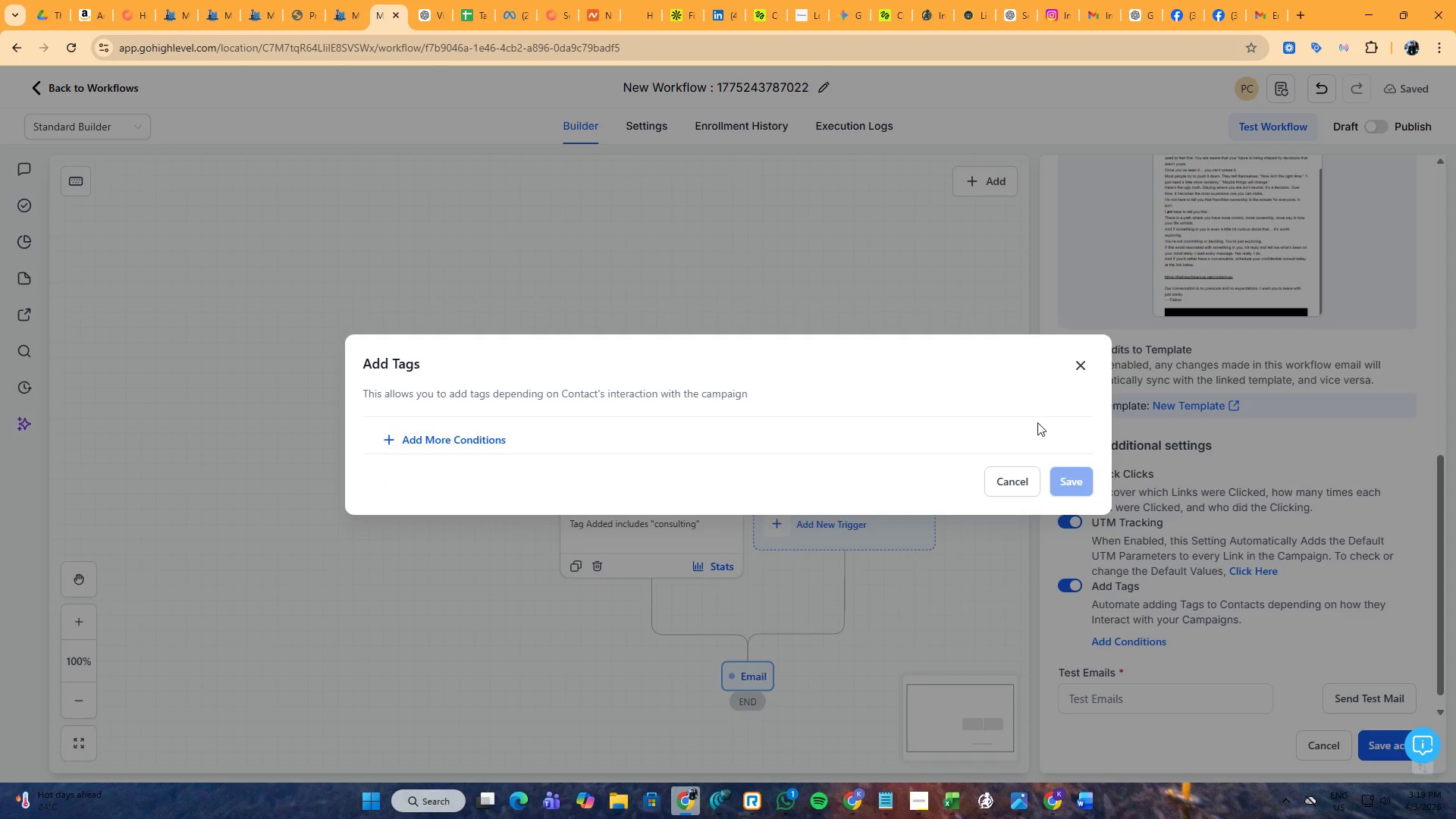 
left_click([1006, 481])
 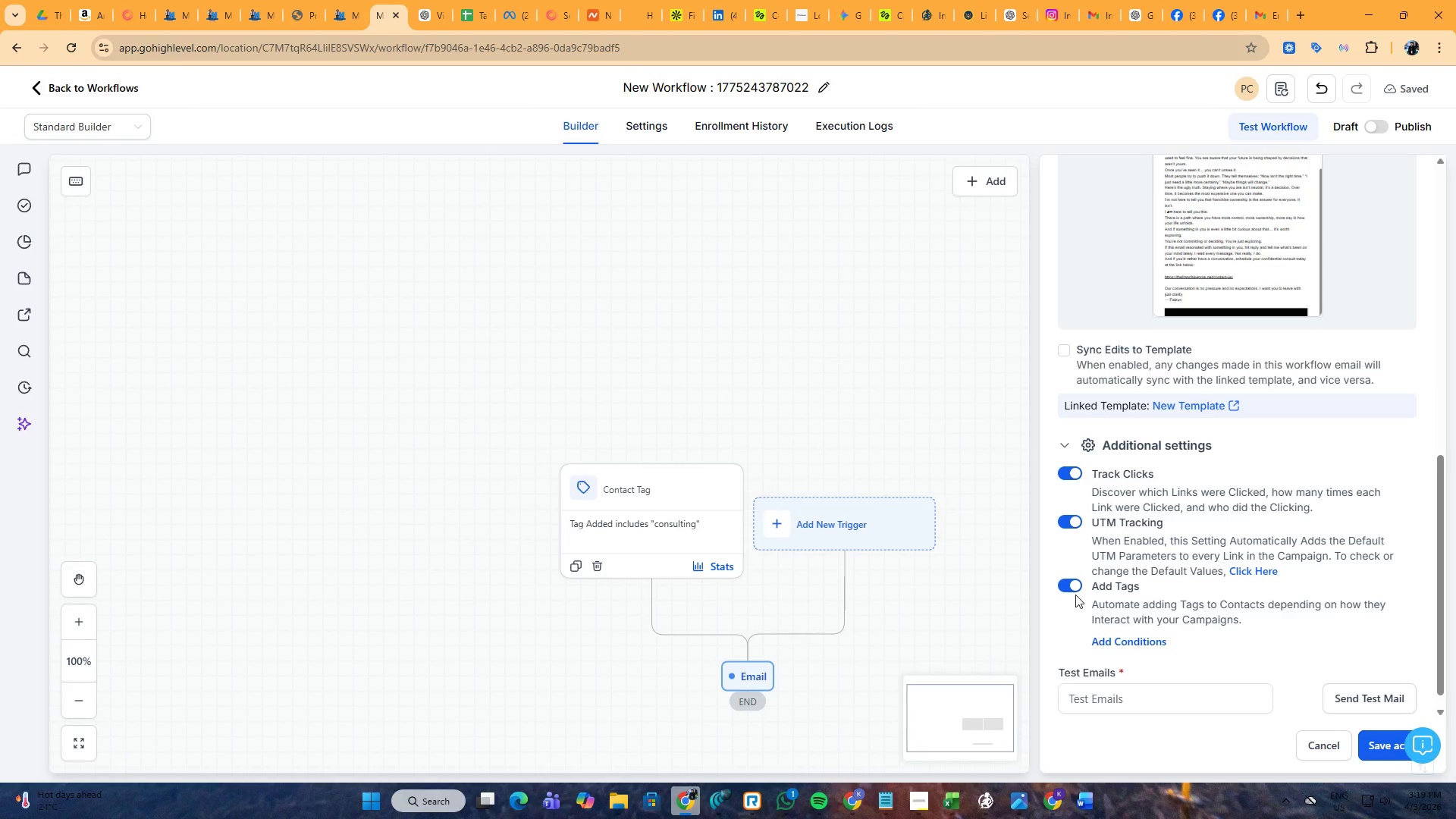 
left_click([1076, 586])
 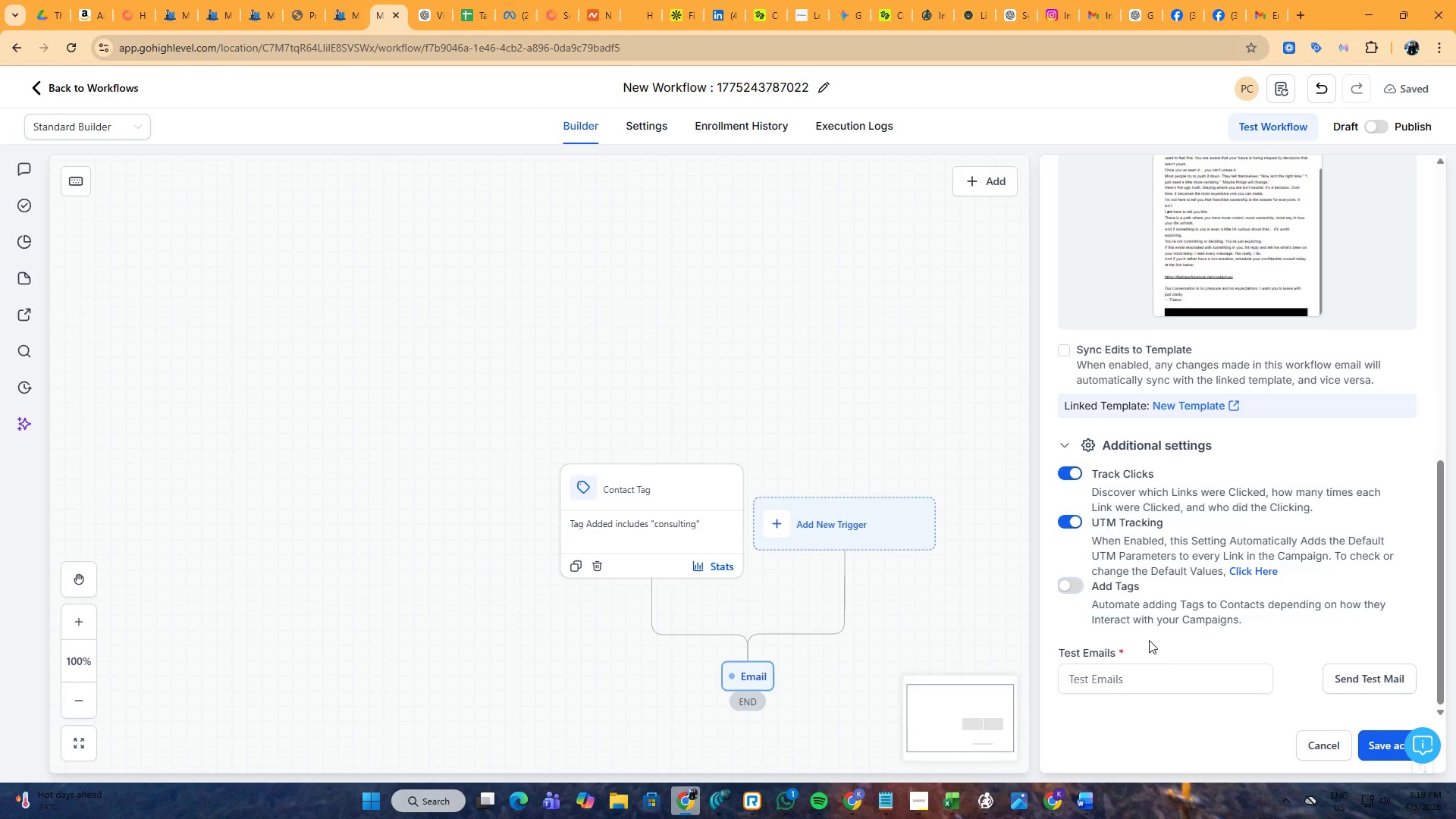 
scroll: coordinate [1181, 647], scroll_direction: up, amount: 3.0
 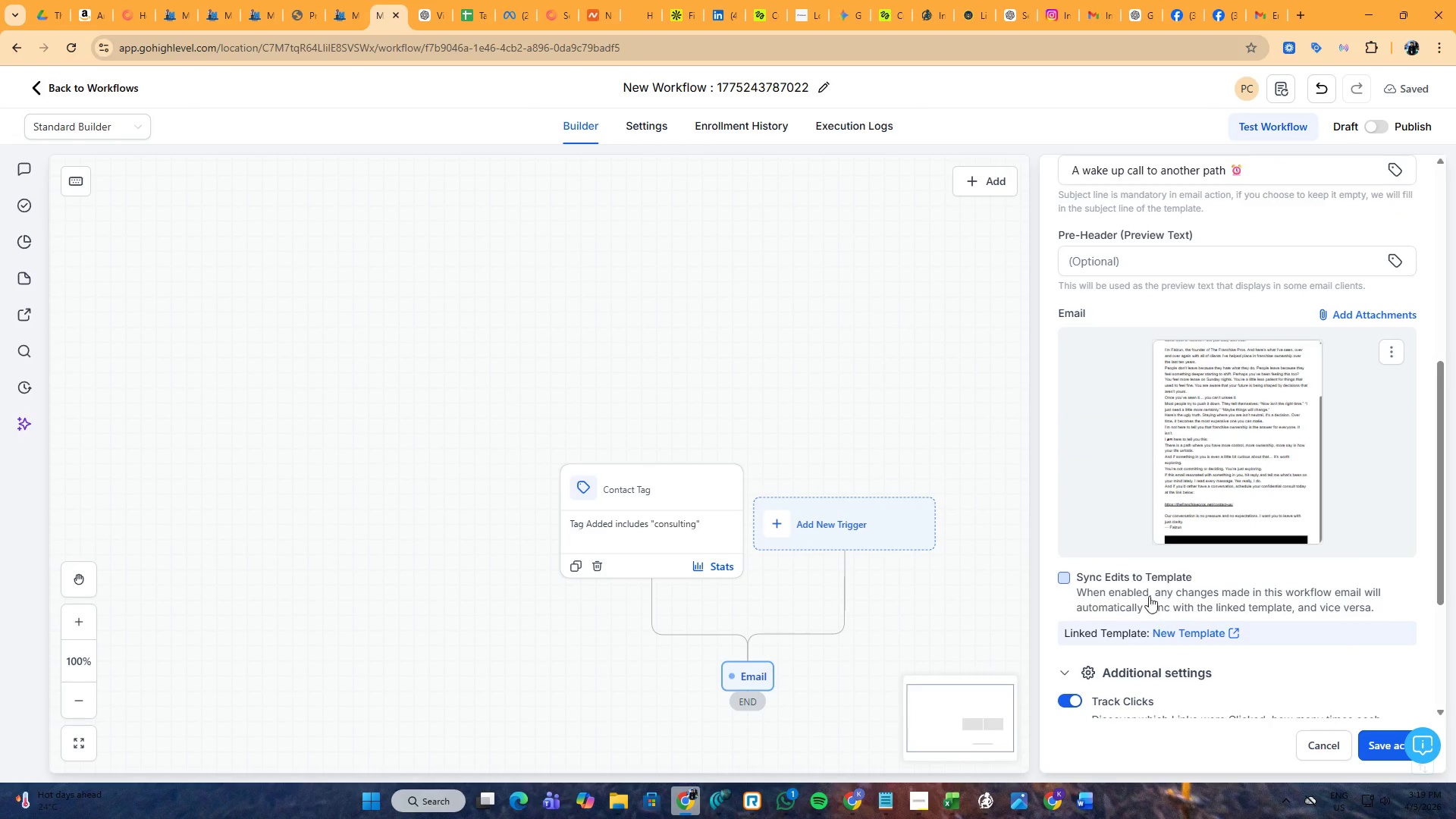 
left_click([1083, 580])
 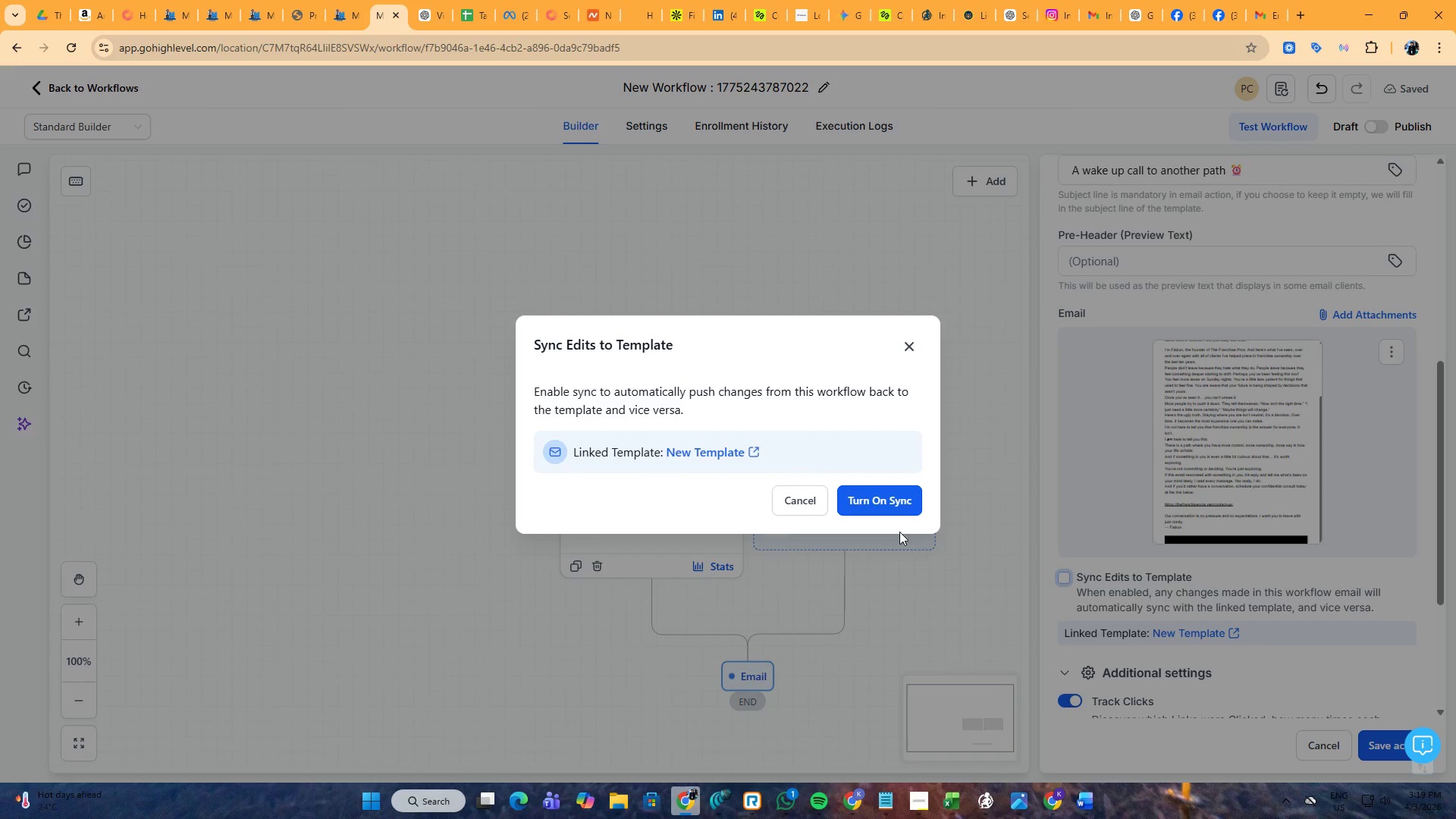 
left_click([887, 501])
 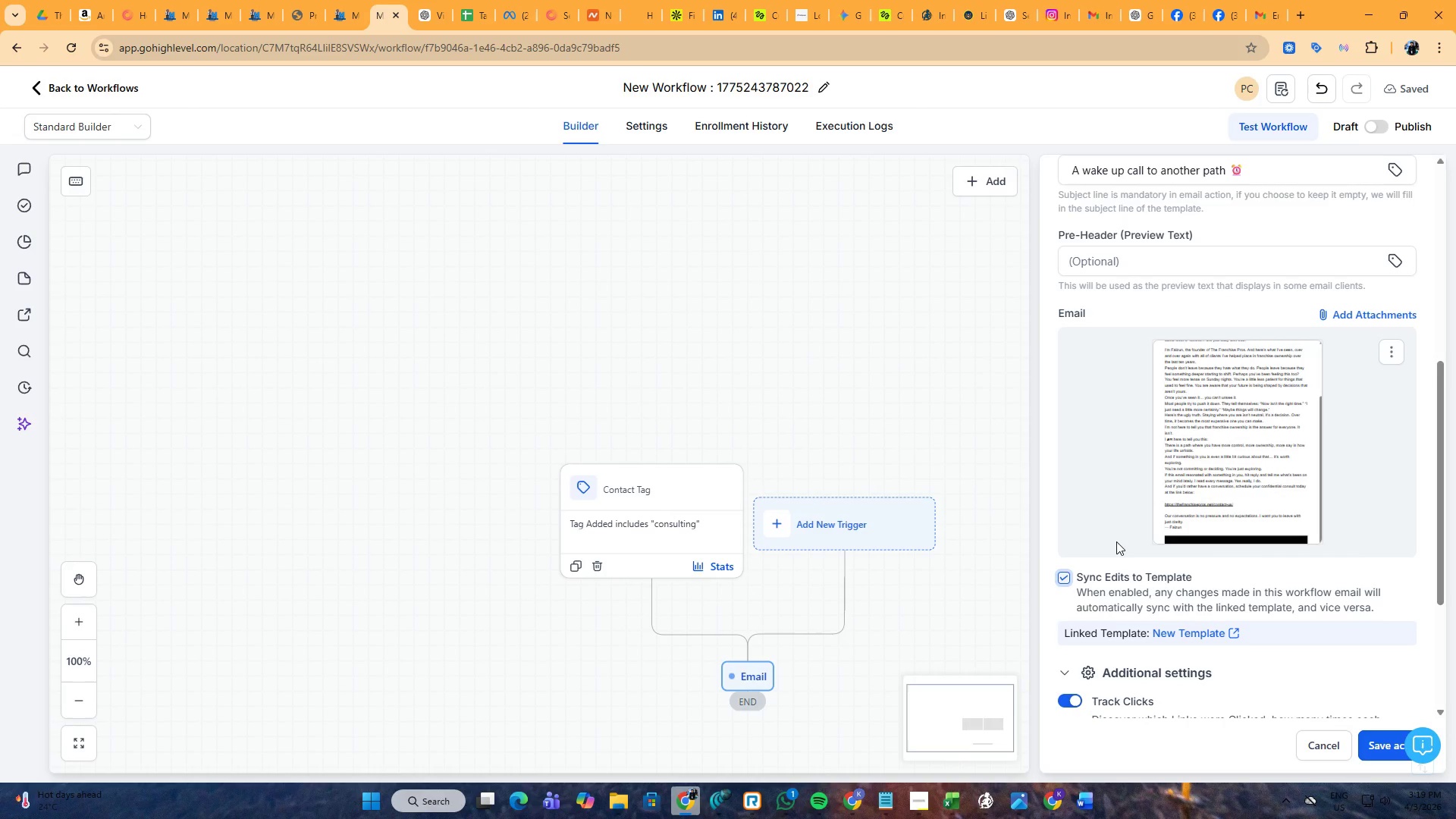 
scroll: coordinate [1116, 541], scroll_direction: up, amount: 2.0
 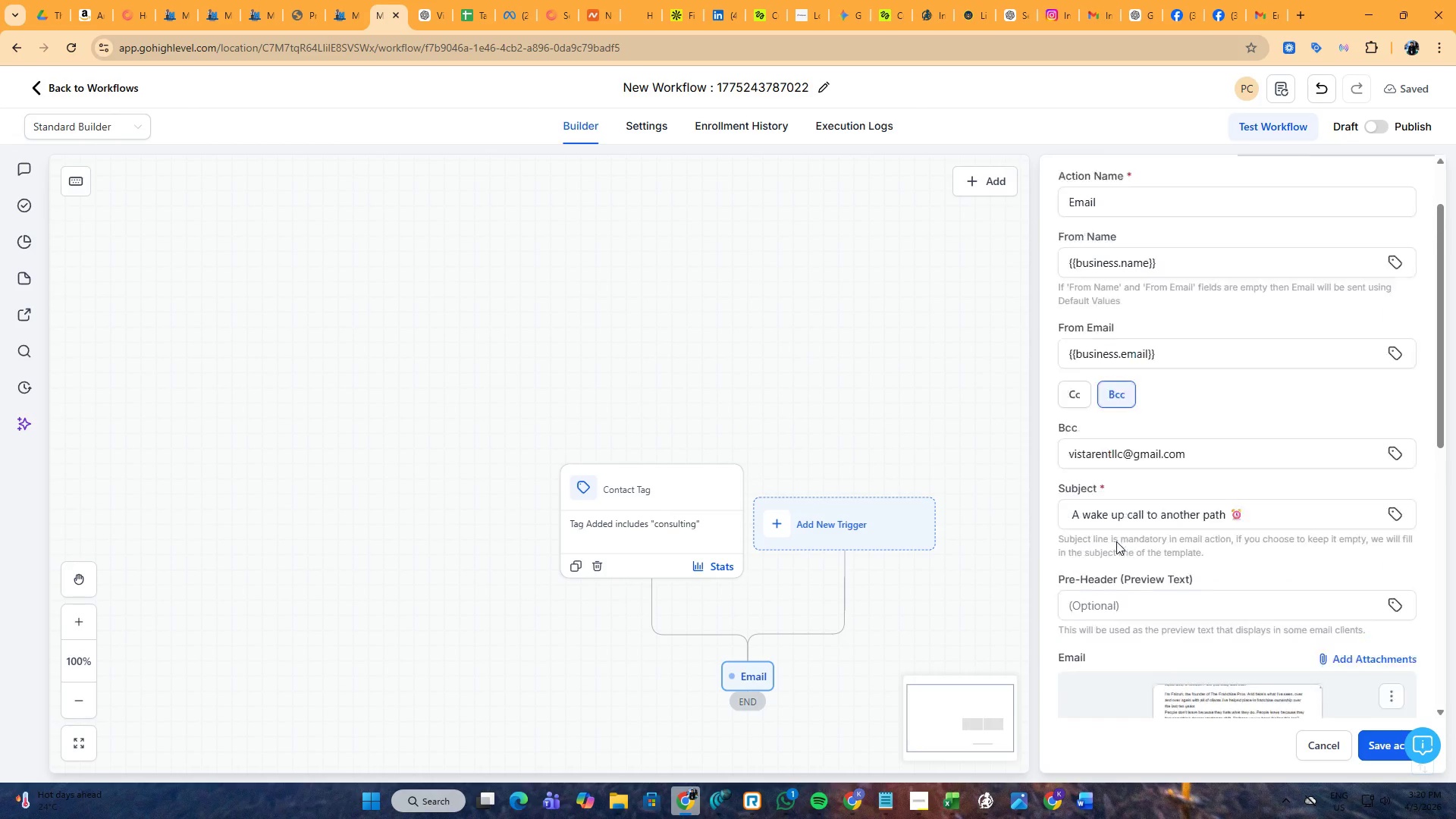 
scroll: coordinate [1116, 541], scroll_direction: down, amount: 10.0
 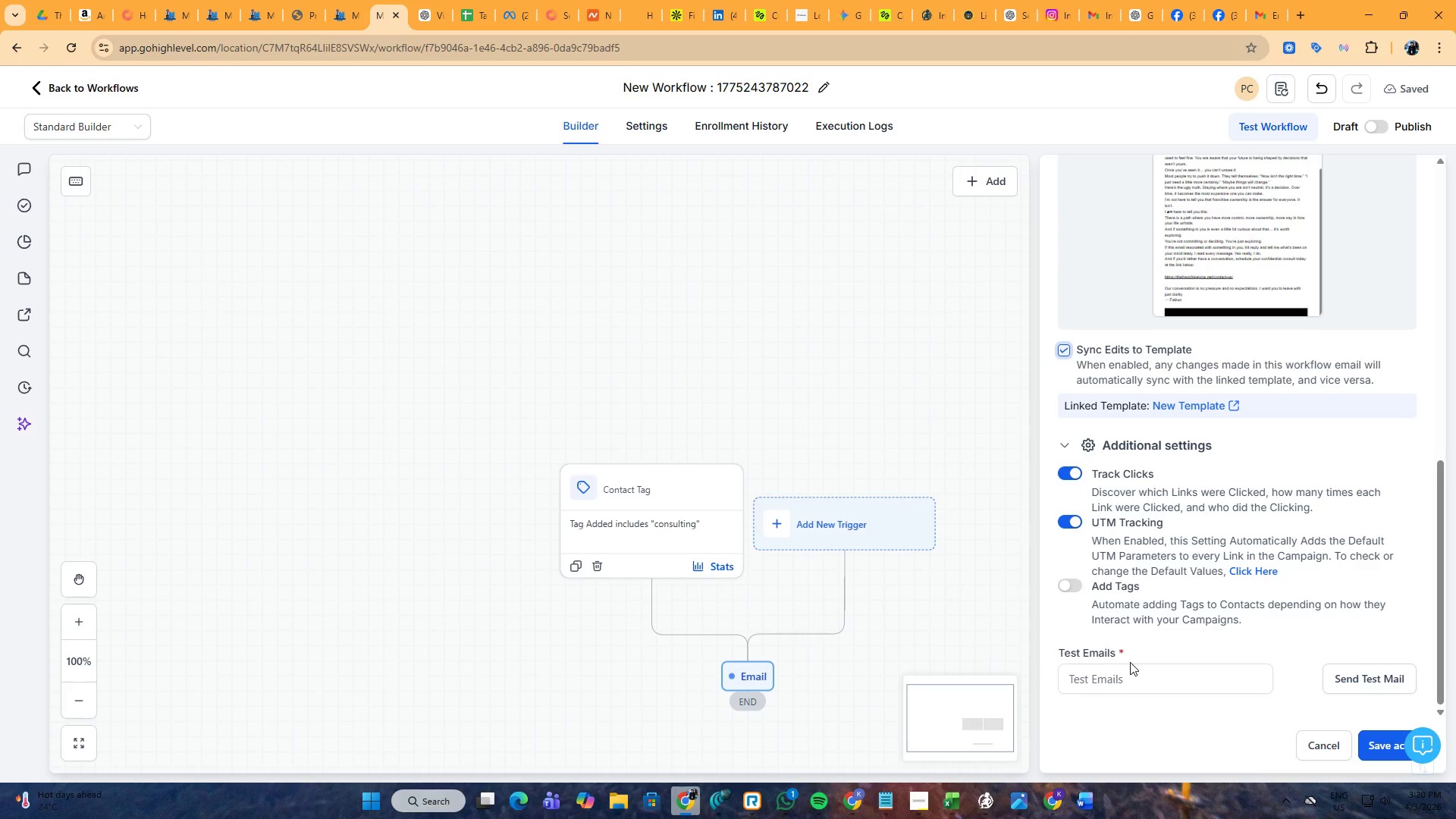 
left_click([1138, 674])
 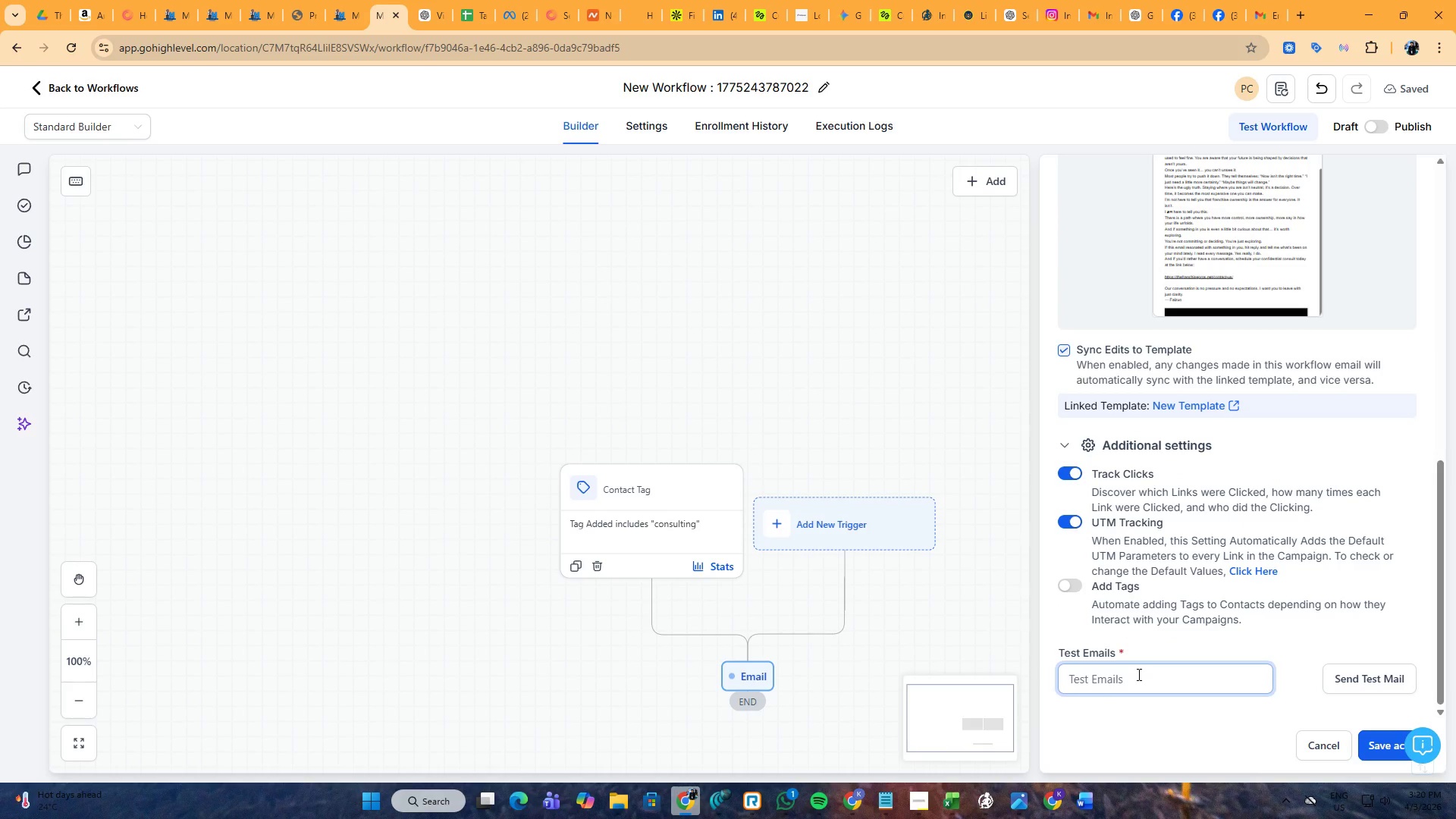 
type(k)
key(Backspace)
type(macapagalkianj)
key(Backspace)
key(Backspace)
key(Backspace)
key(Backspace)
key(Backspace)
key(Backspace)
type(kianjoo27@m)
key(Backspace)
type(gmail.com)
 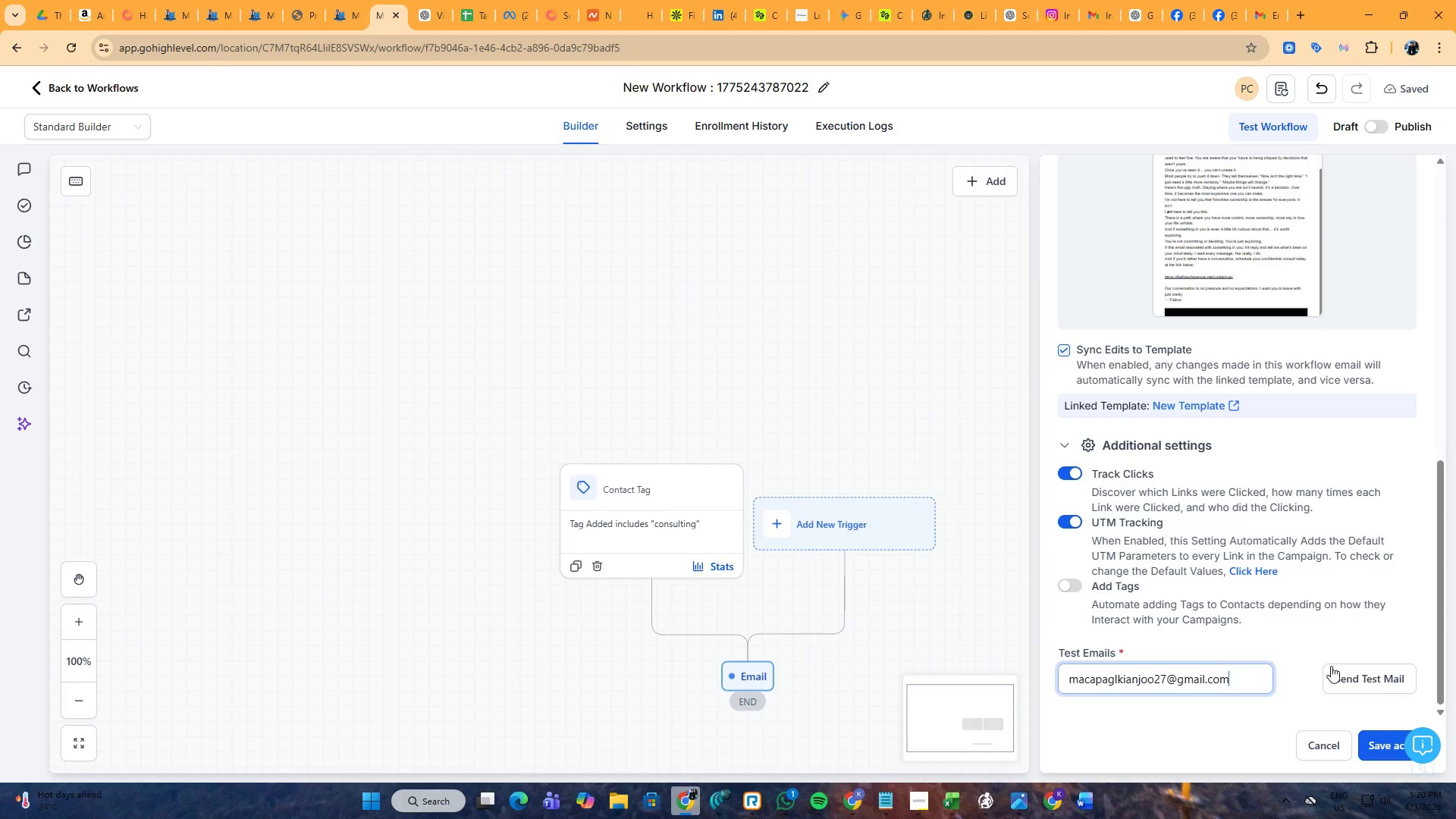 
left_click([1367, 670])
 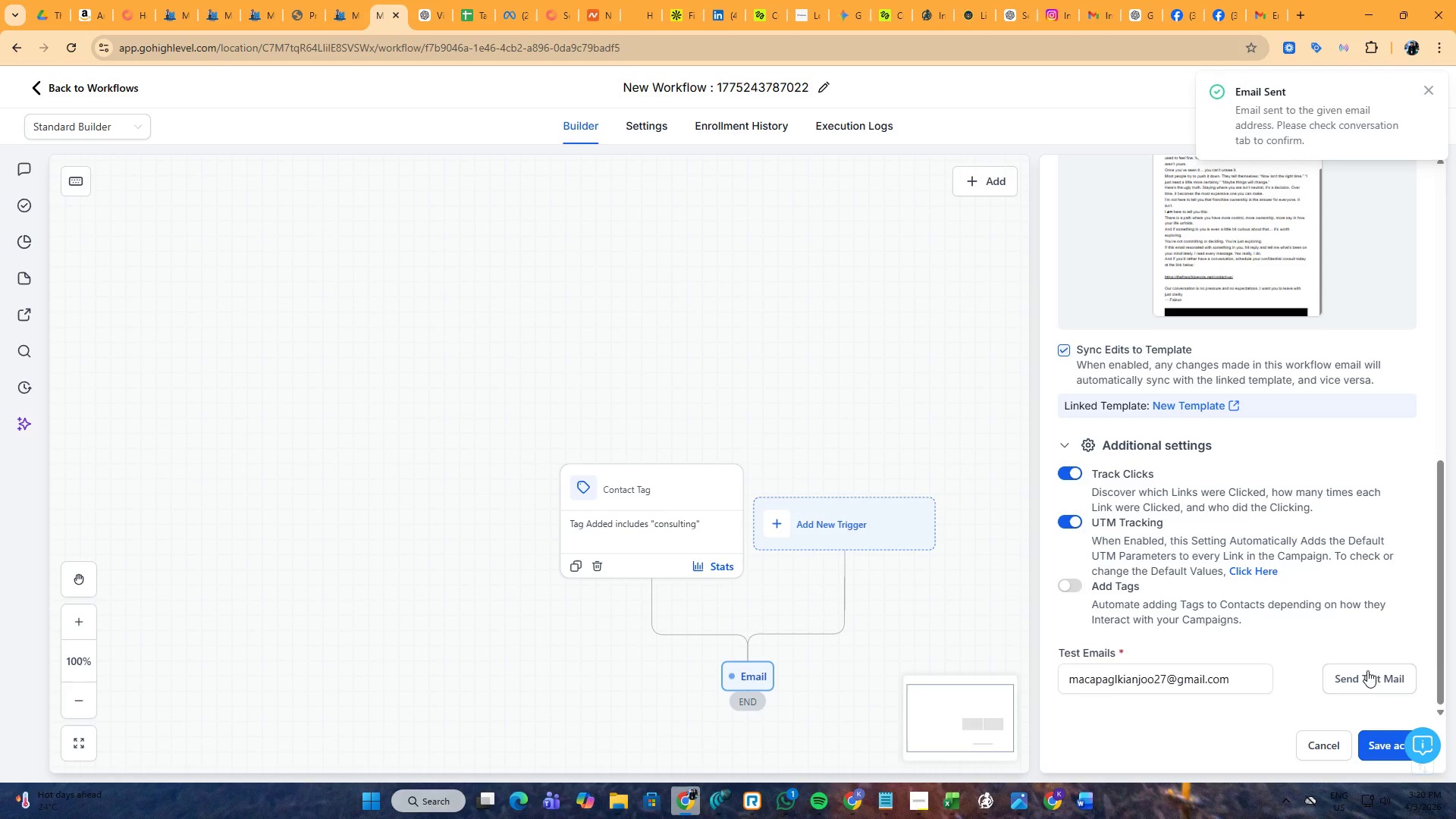 
left_click([1276, 0])
 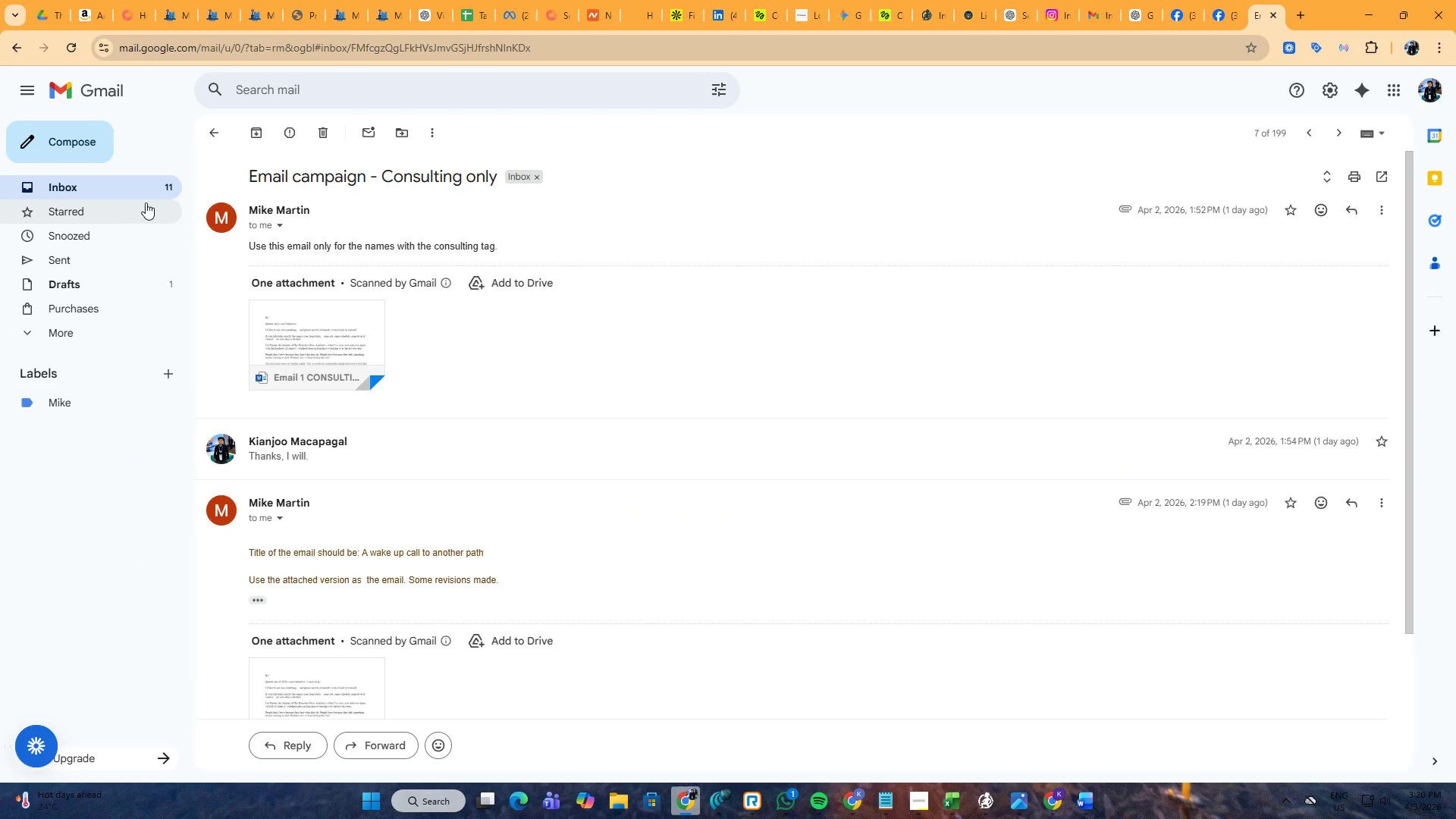 
left_click([151, 184])
 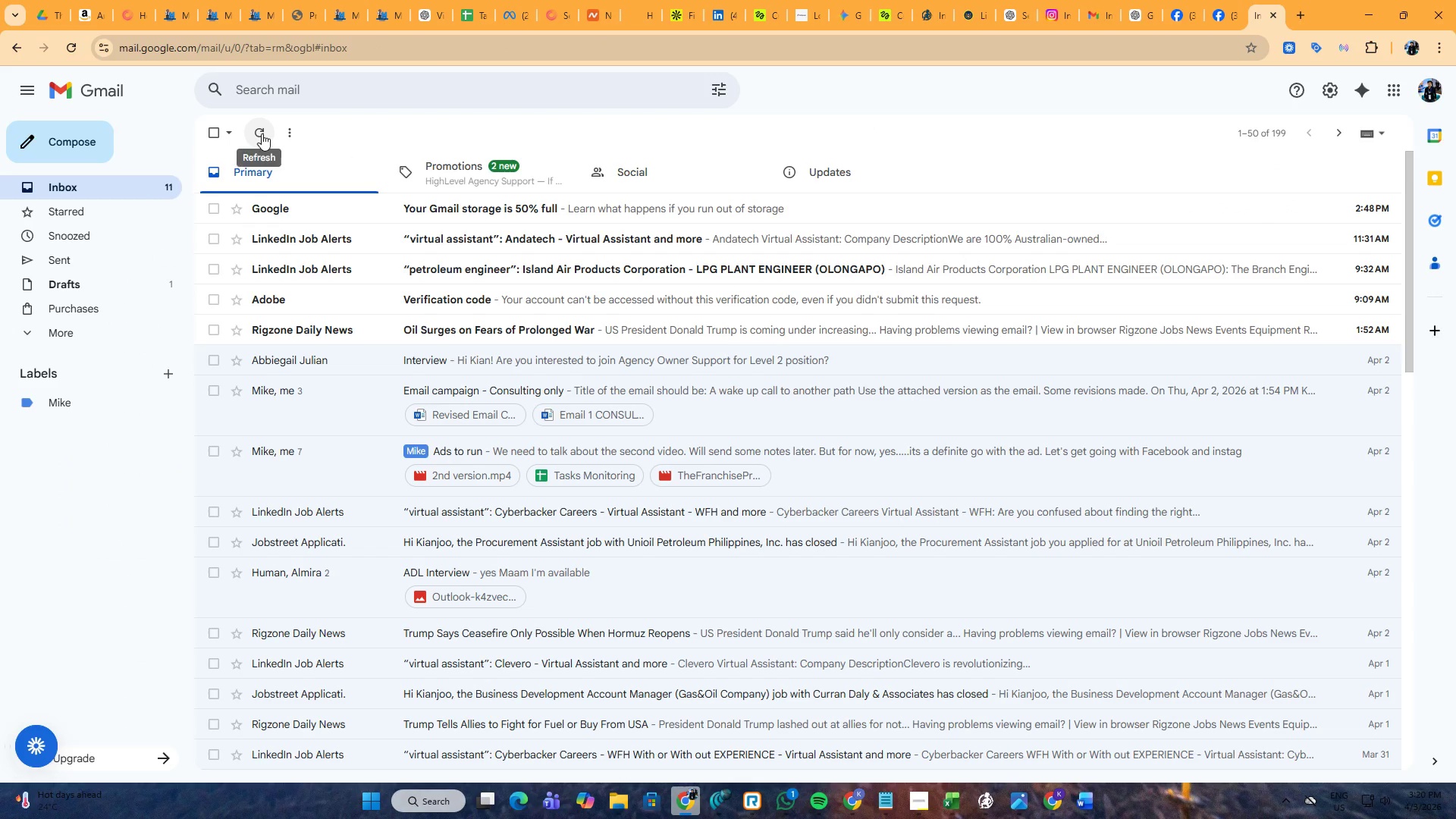 
left_click([341, 0])
 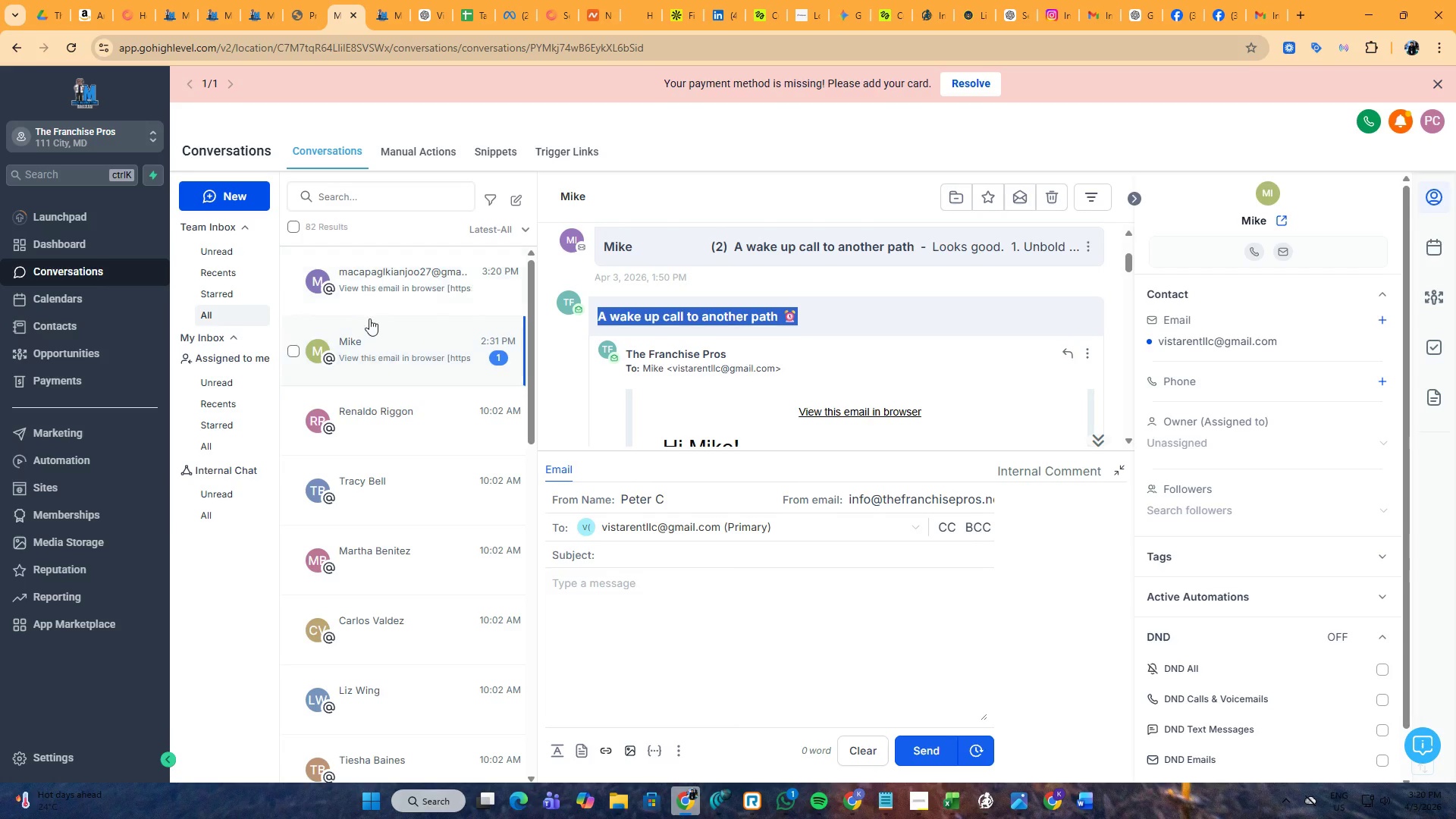 
left_click([380, 285])
 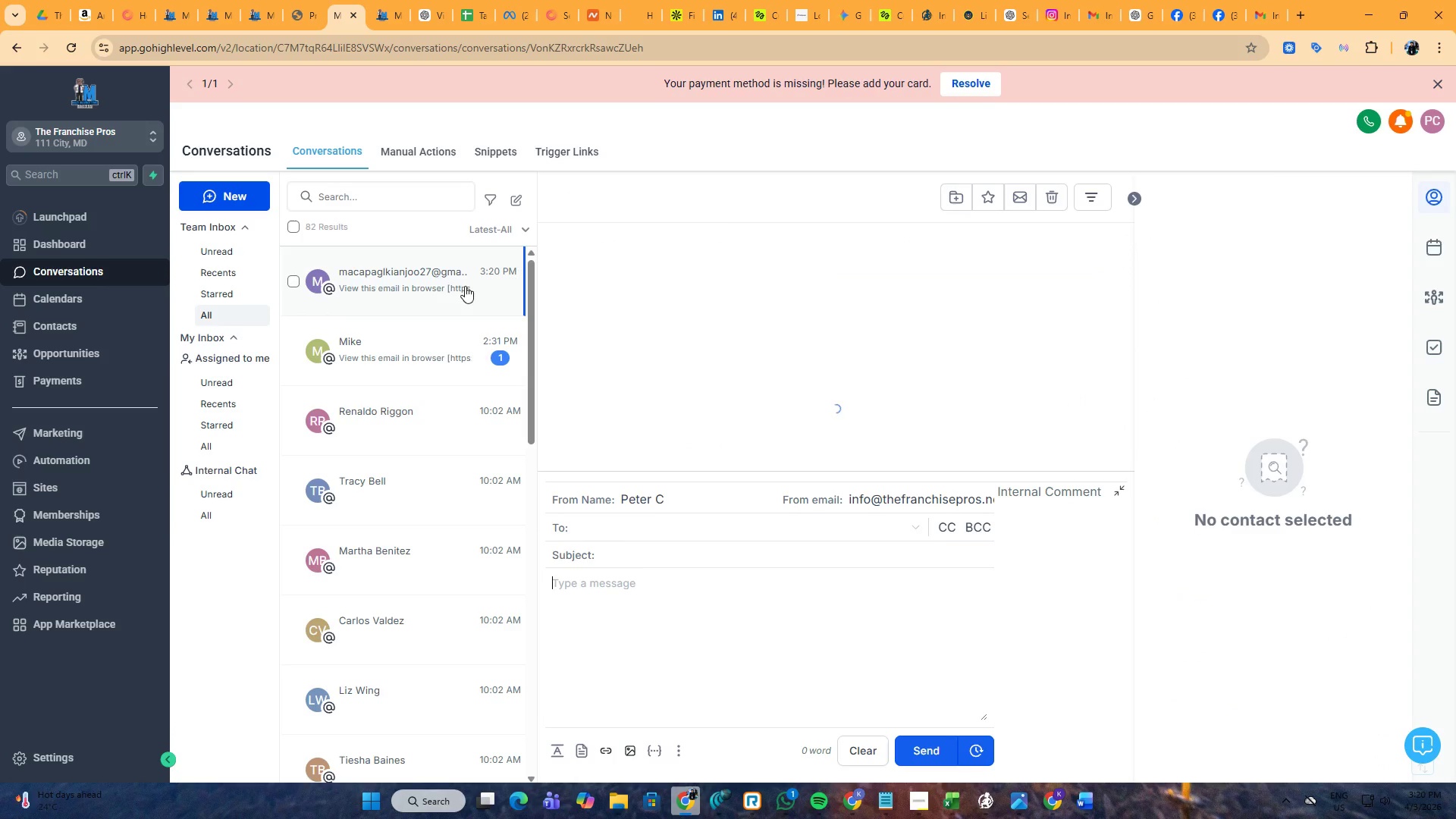 
mouse_move([687, 278])
 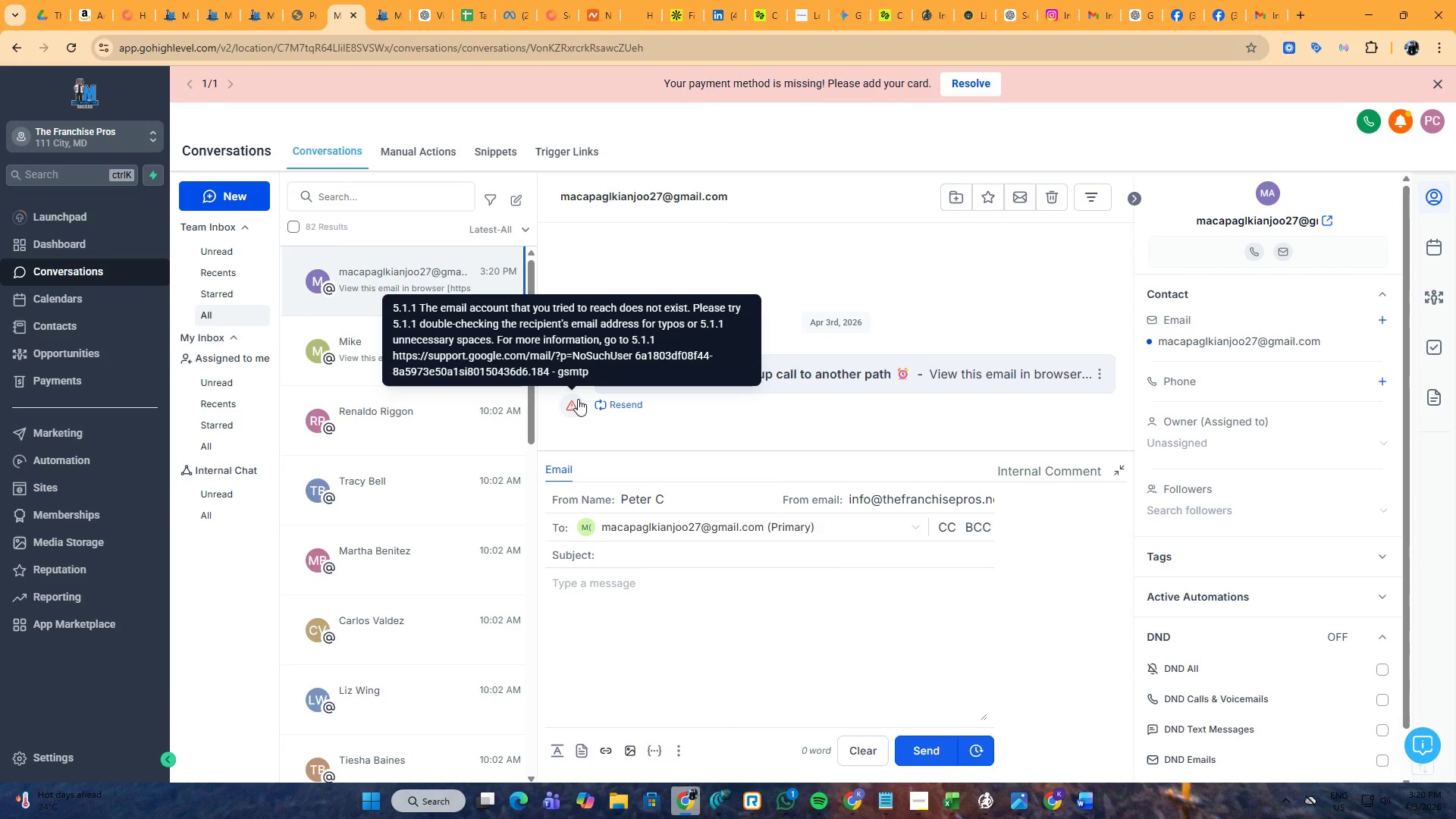 
wait(12.6)
 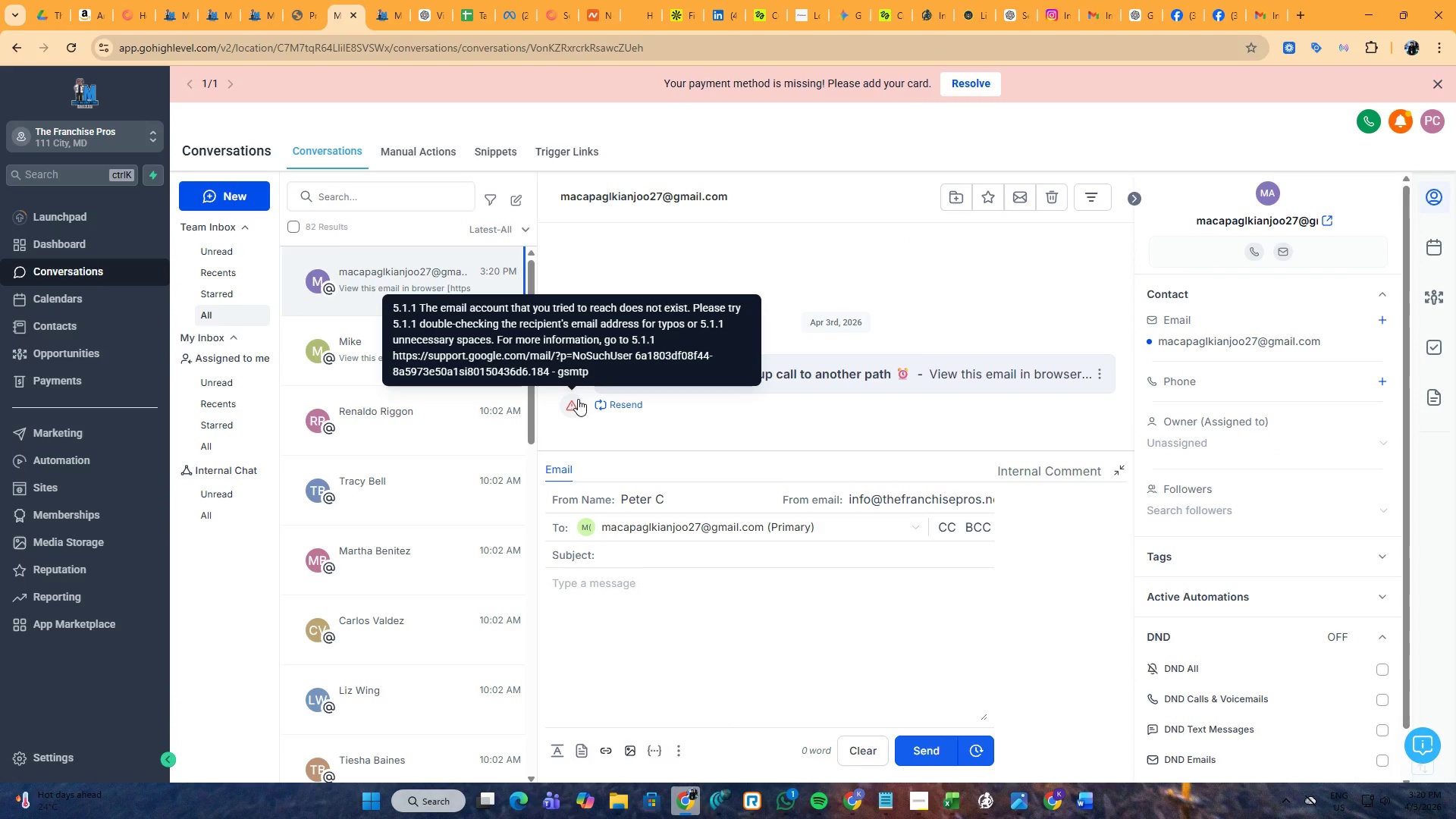 
left_click([578, 399])
 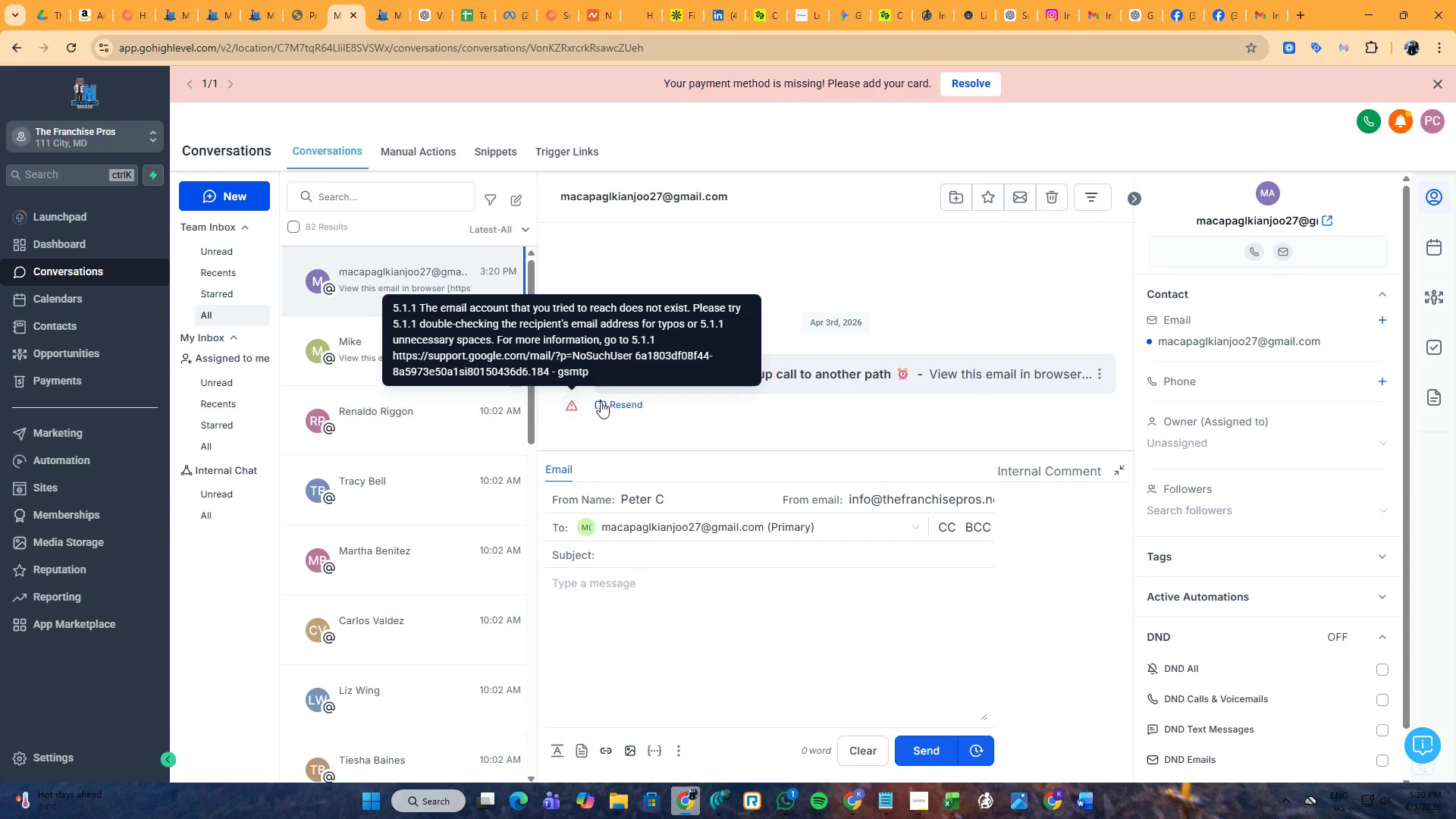 
left_click([601, 401])
 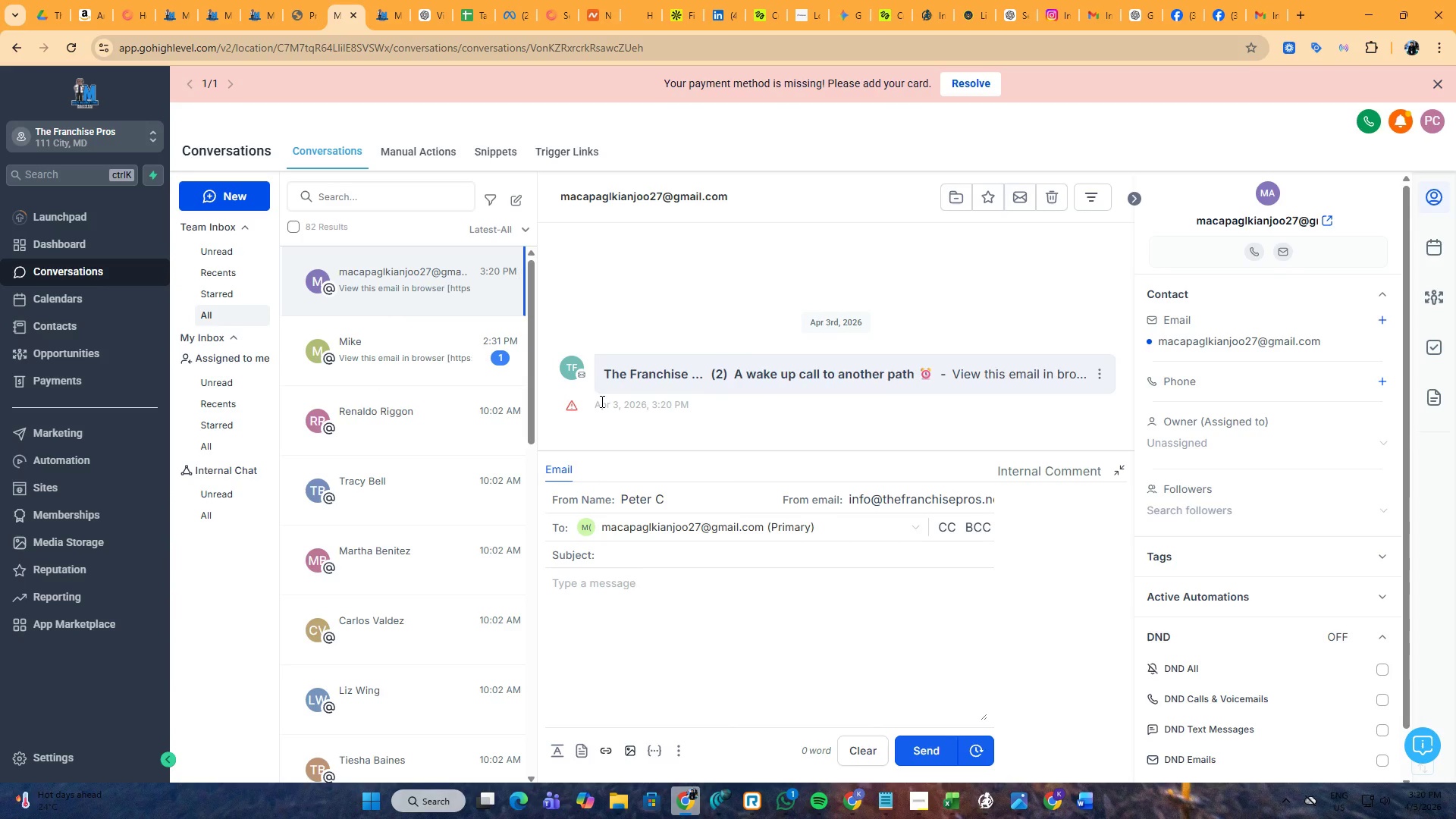 
mouse_move([604, 364])
 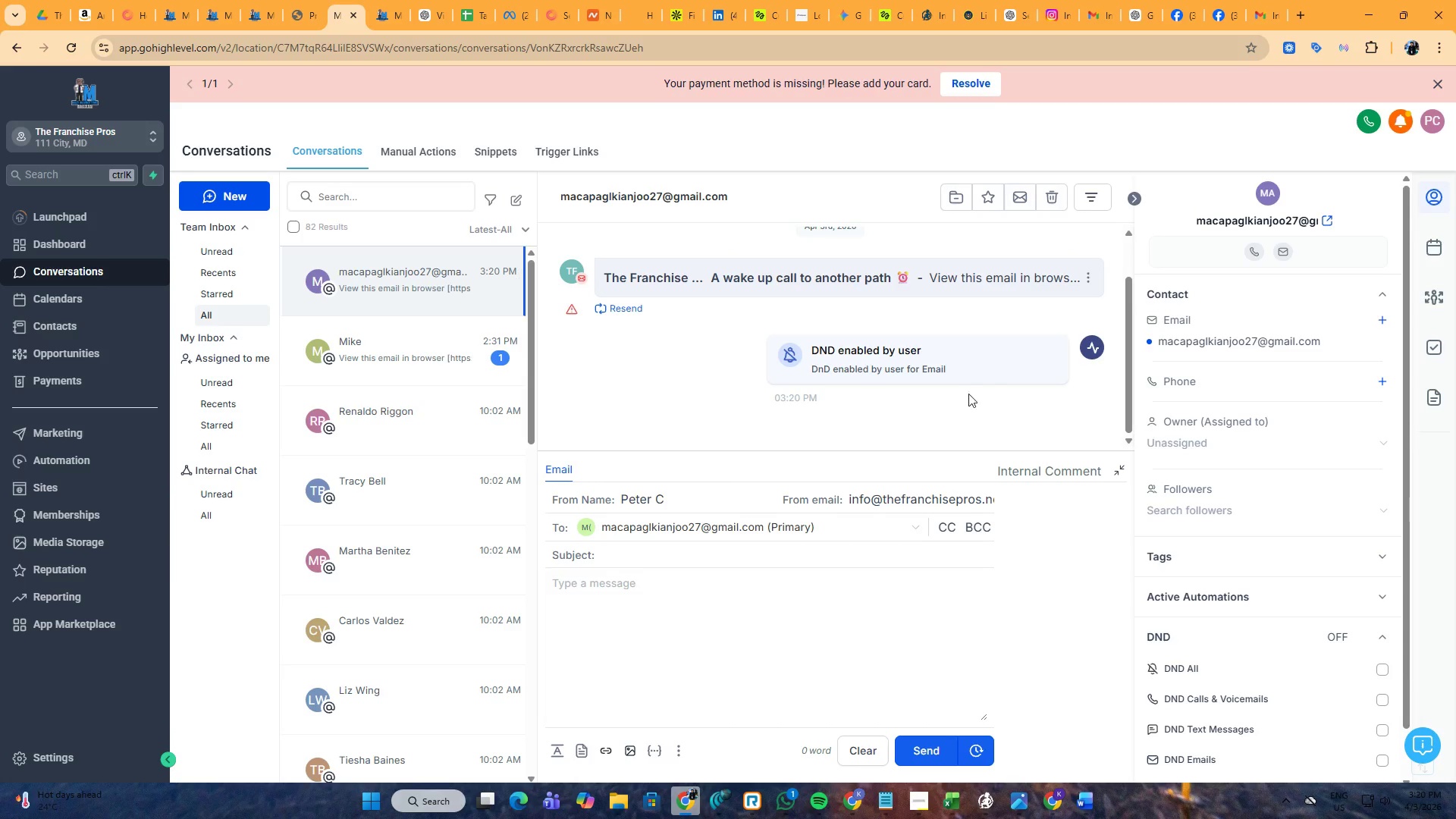 
mouse_move([1324, 246])
 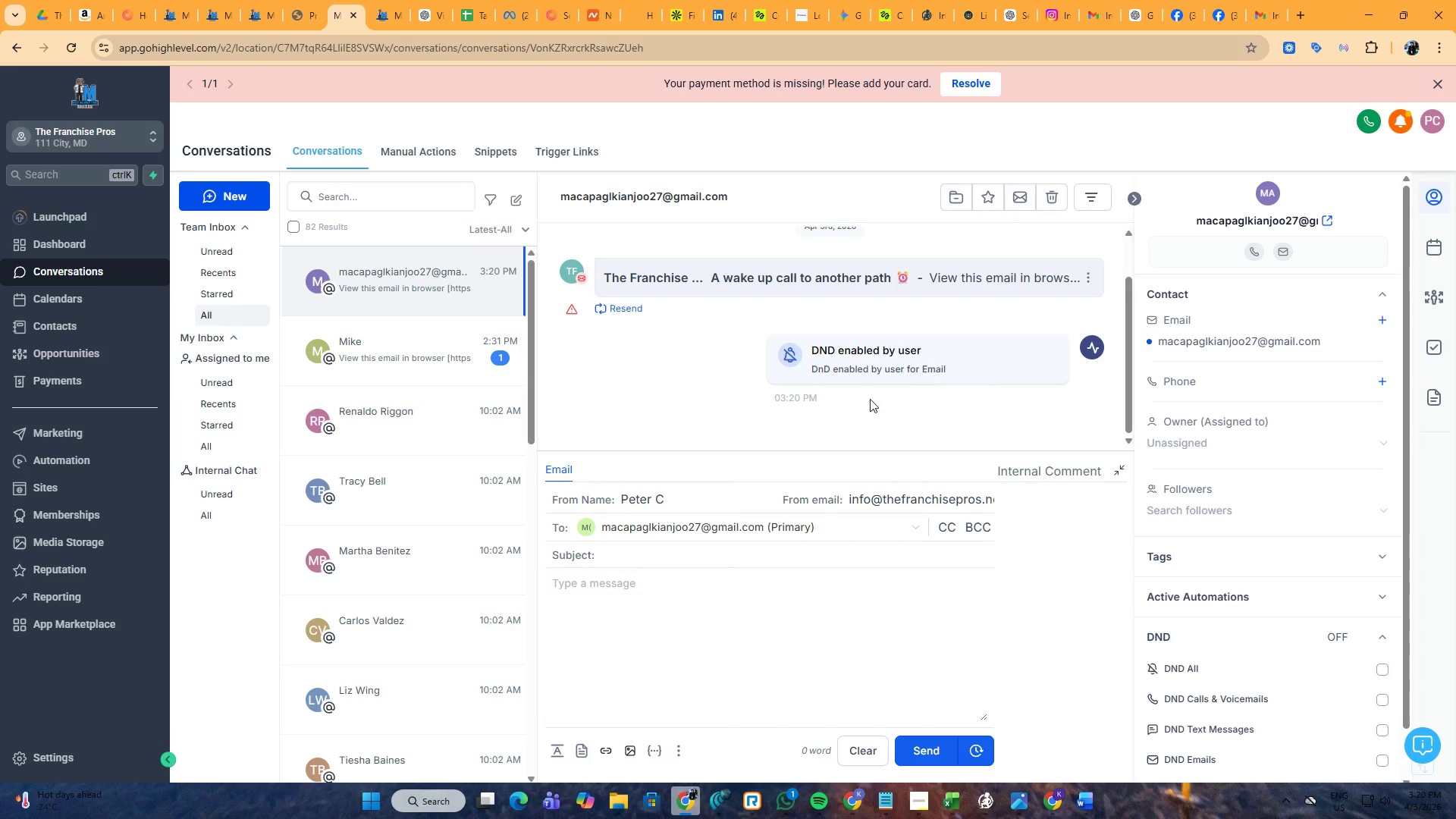 
left_click([667, 529])
 